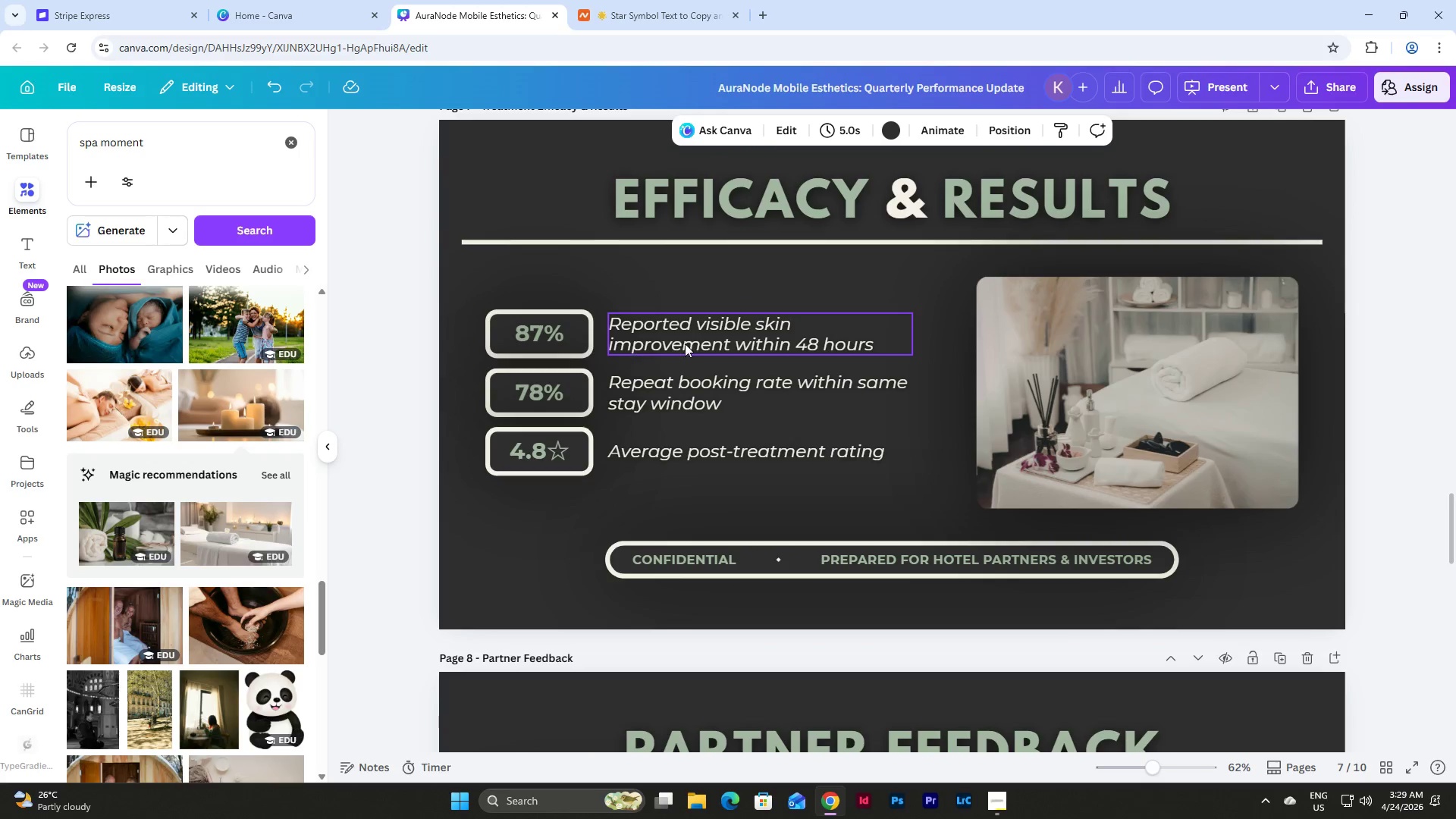 
left_click([738, 340])
 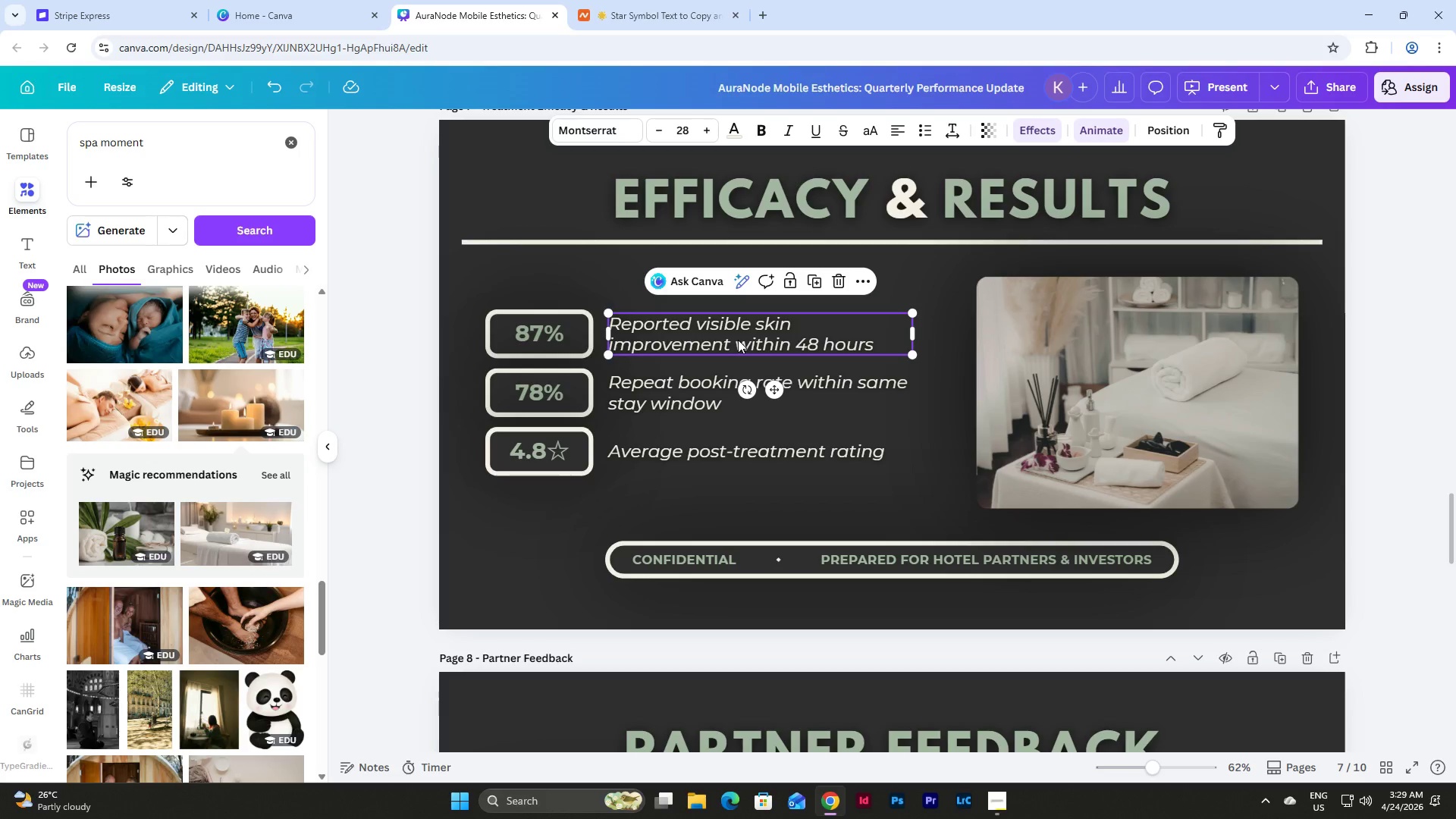 
key(Control+C)
 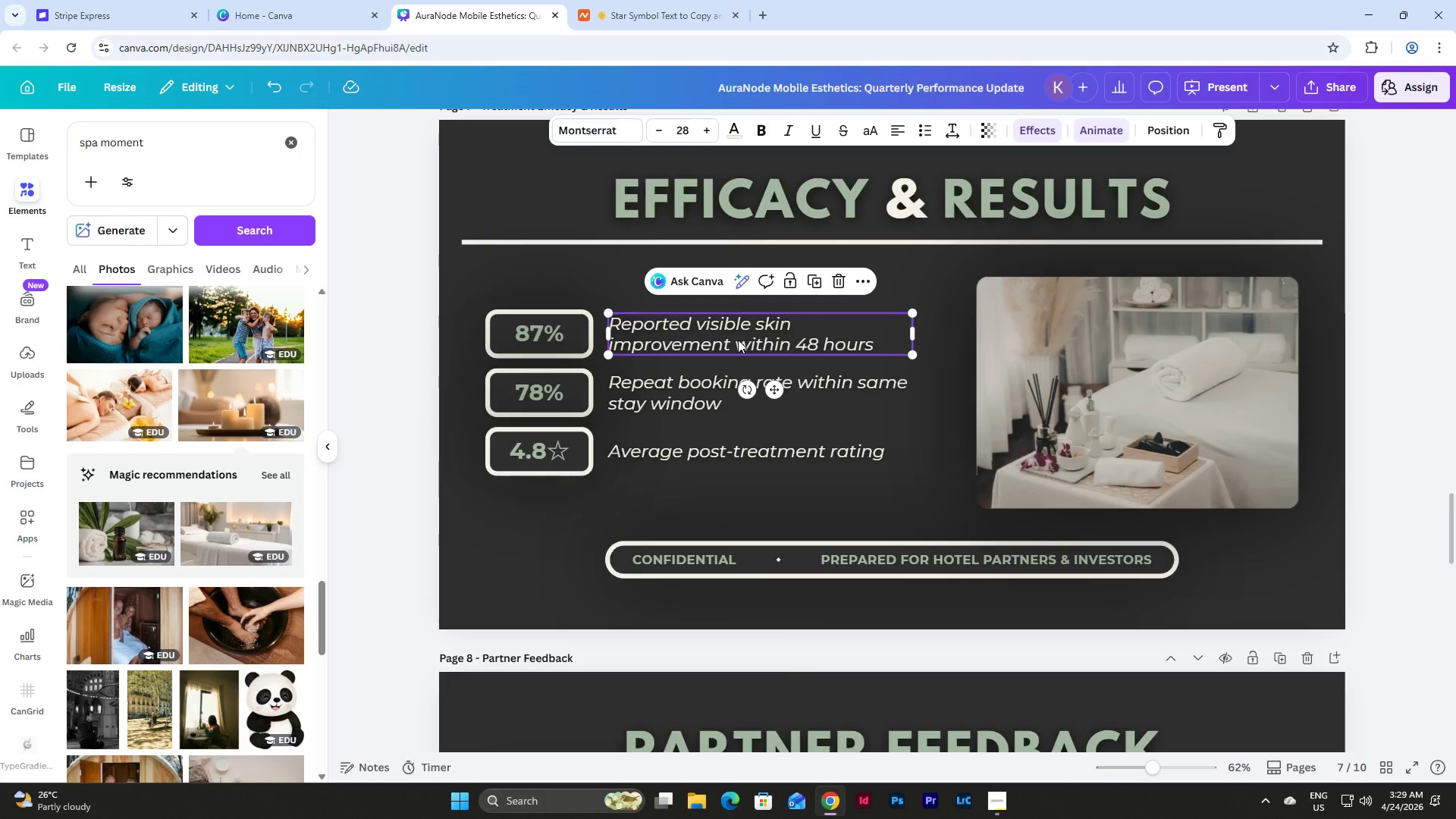 
scroll: coordinate [738, 340], scroll_direction: down, amount: 15.0
 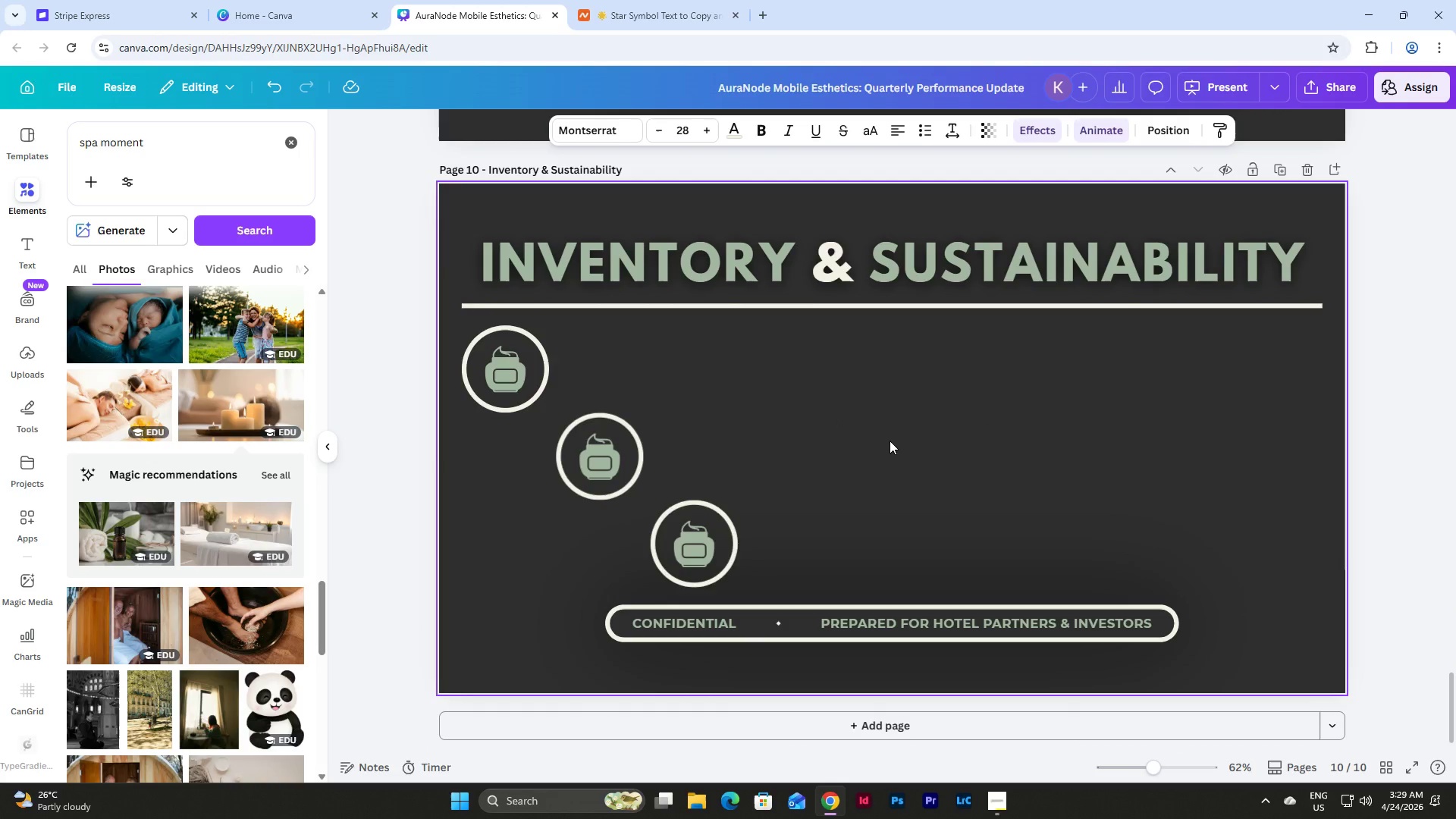 
key(Control+ControlLeft)
 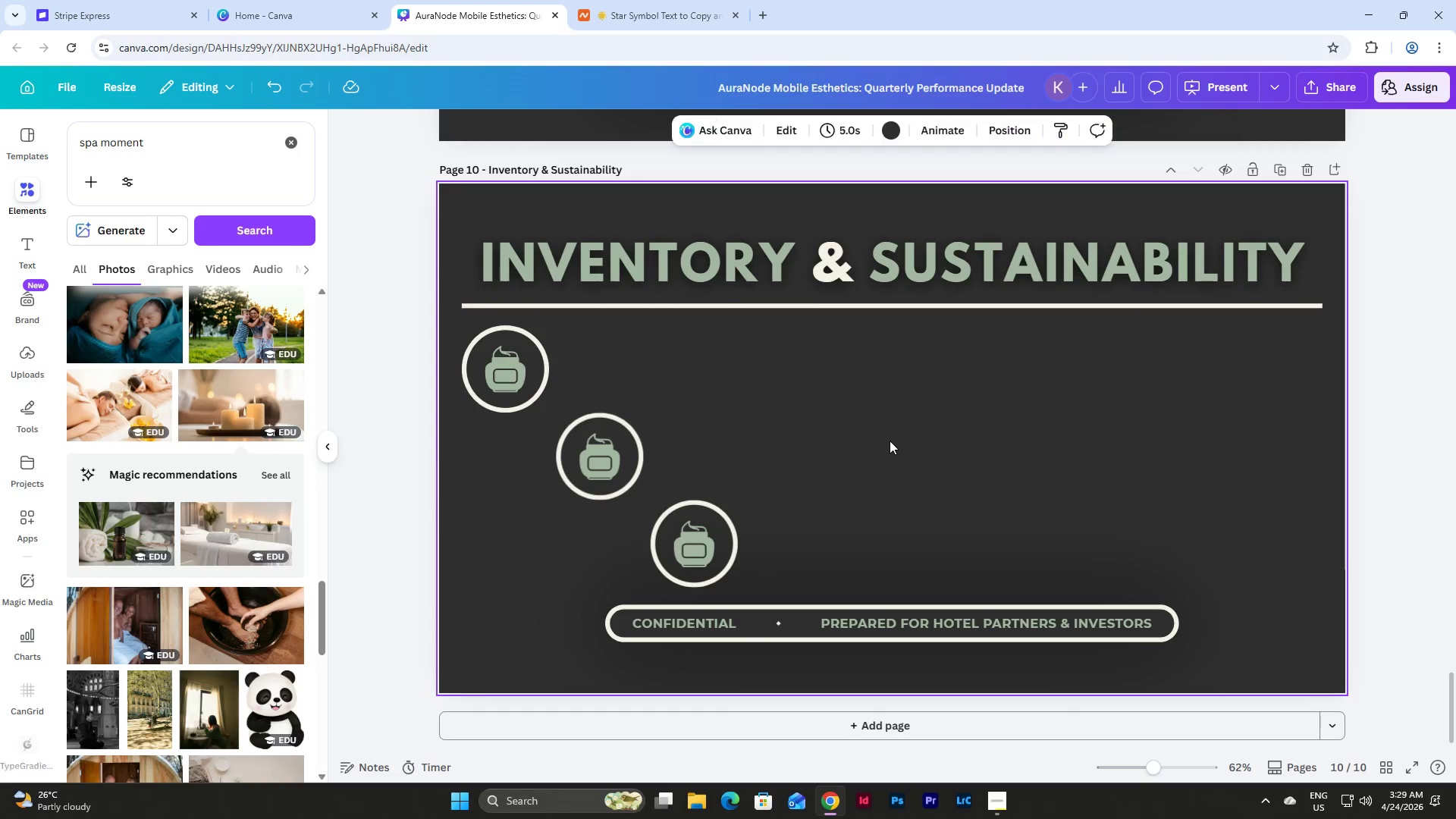 
left_click([890, 441])
 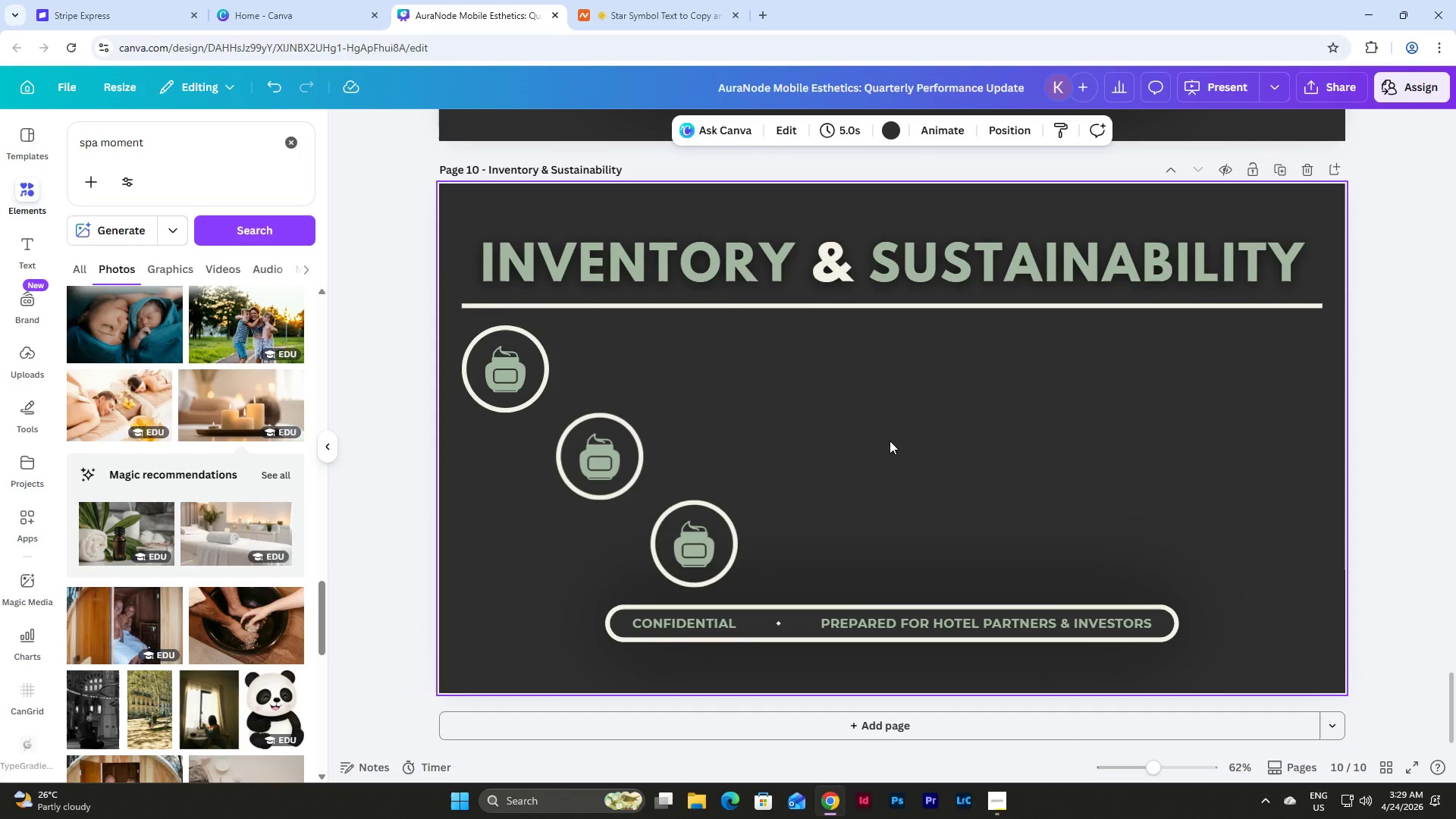 
key(Control+V)
 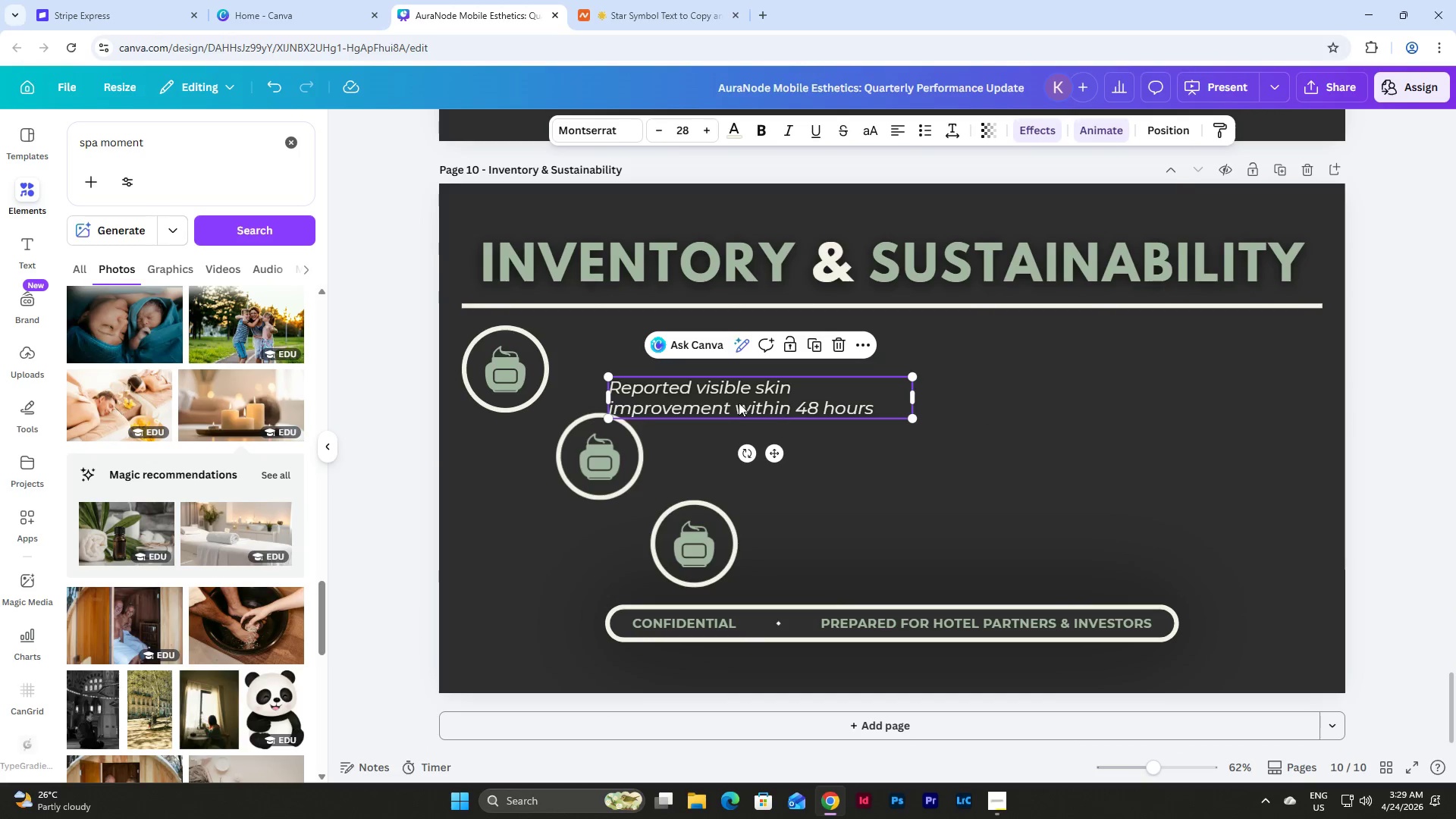 
left_click_drag(start_coordinate=[735, 402], to_coordinate=[679, 371])
 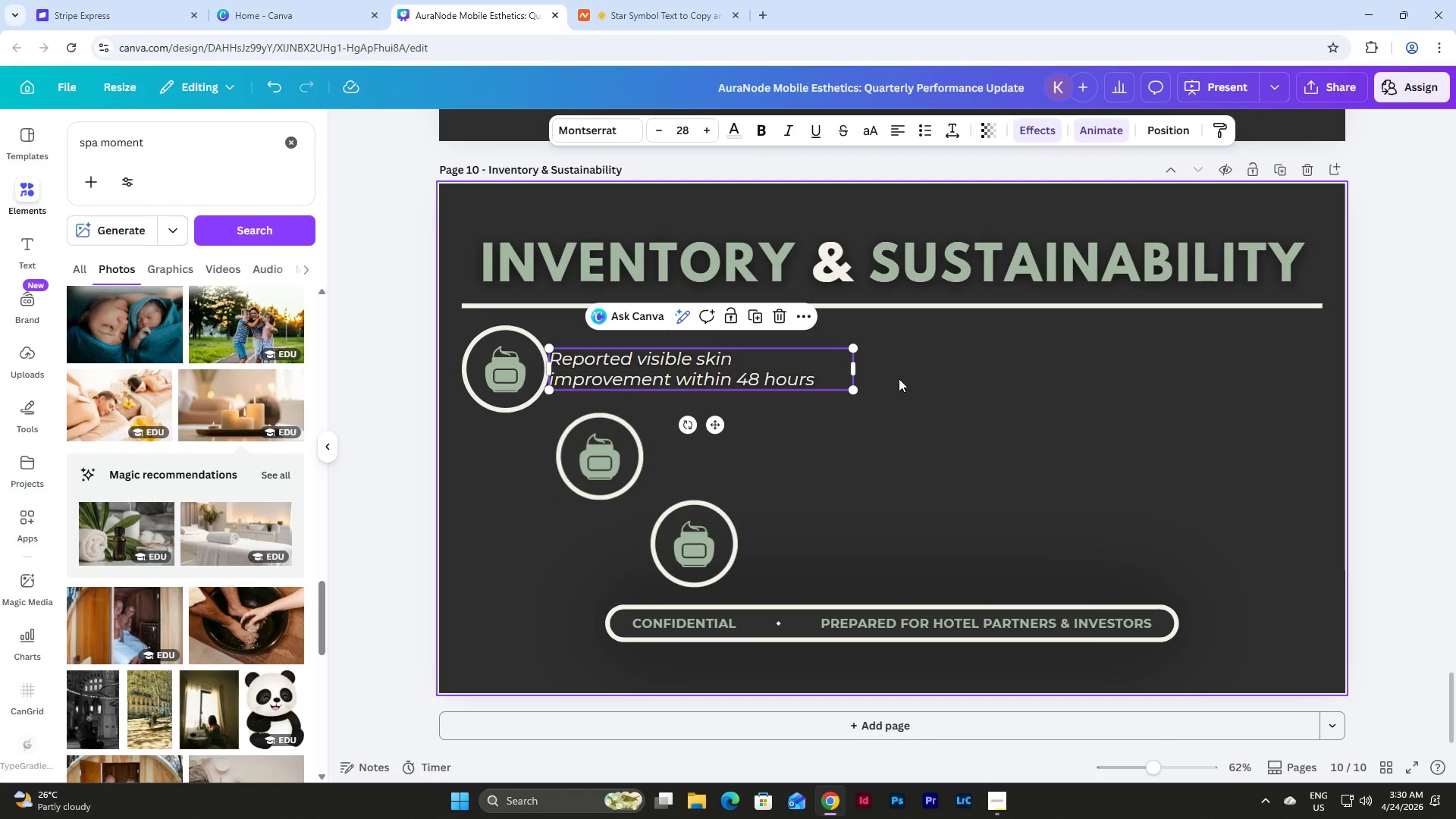 
key(Shift+ArrowRight)
 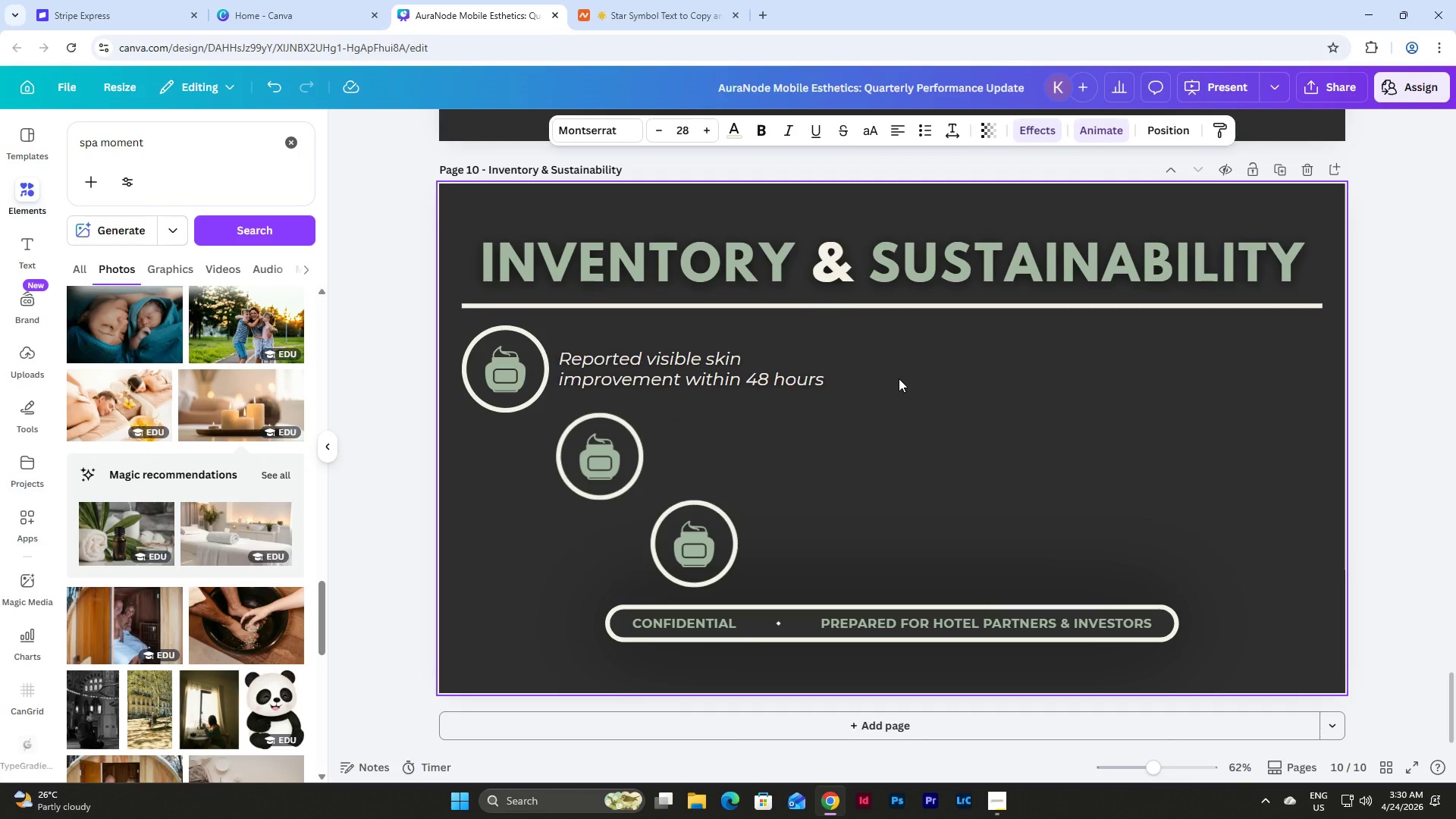 
key(Shift+ArrowRight)
 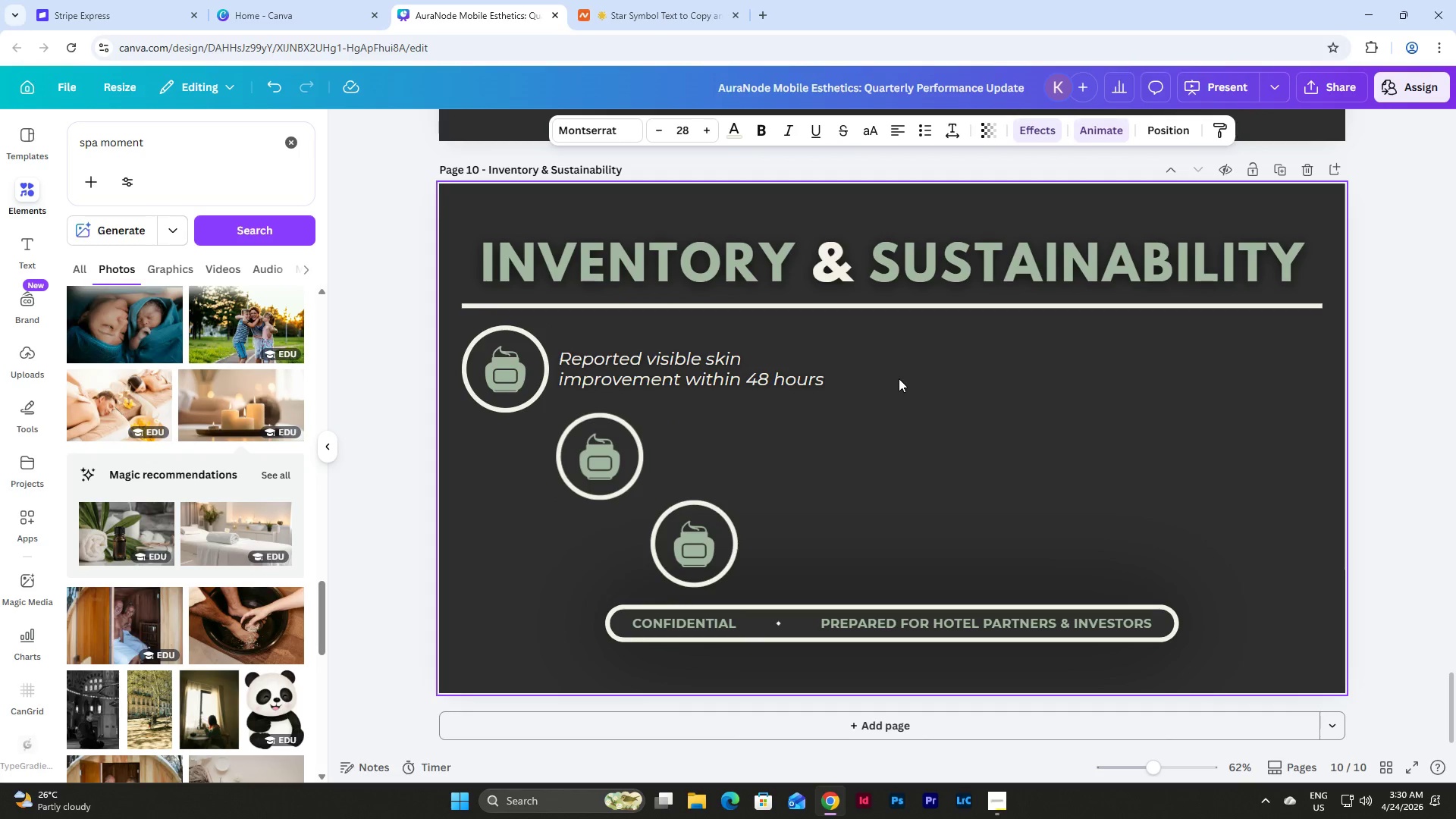 
key(Shift+ArrowRight)
 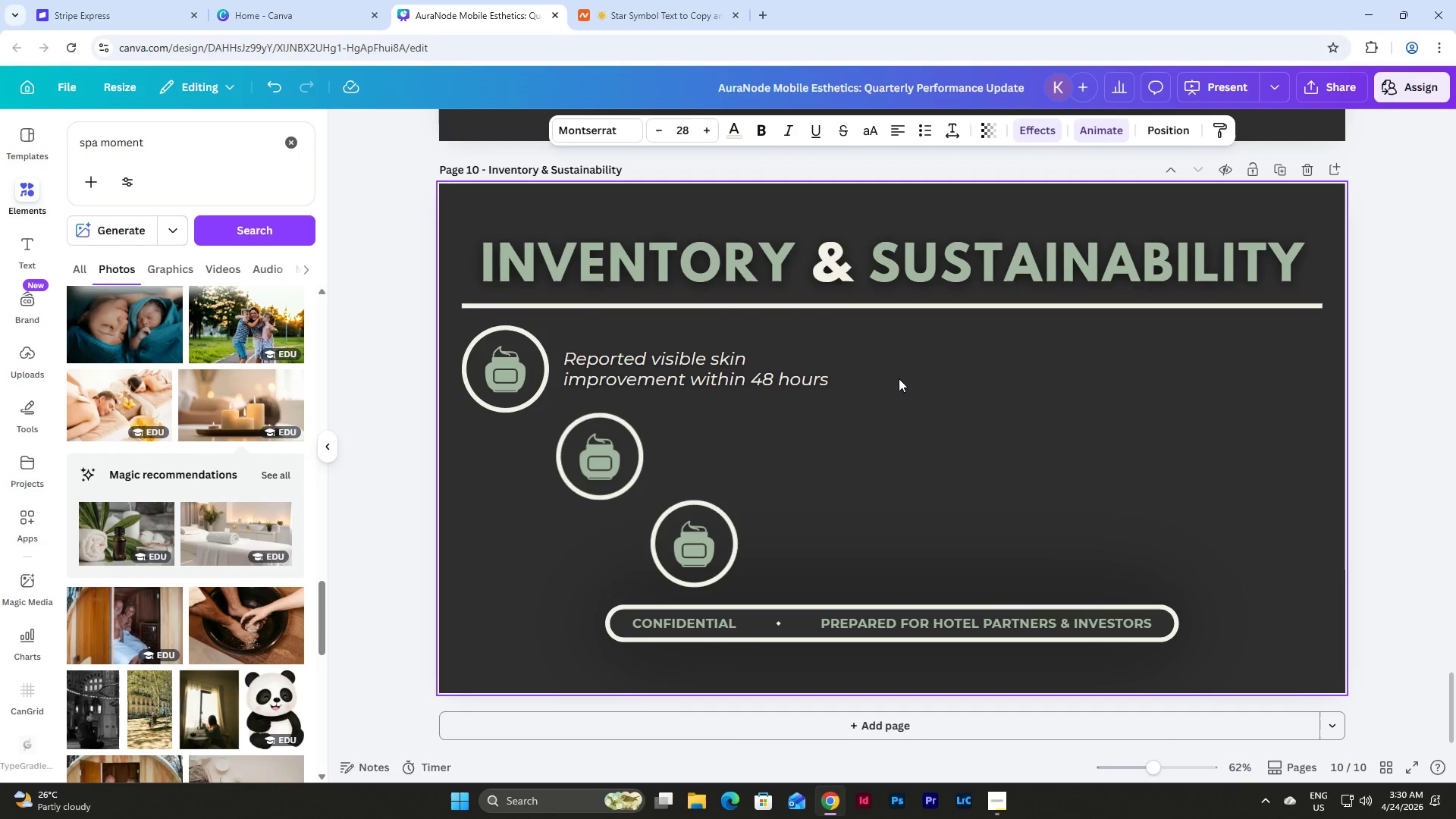 
key(Shift+ArrowRight)
 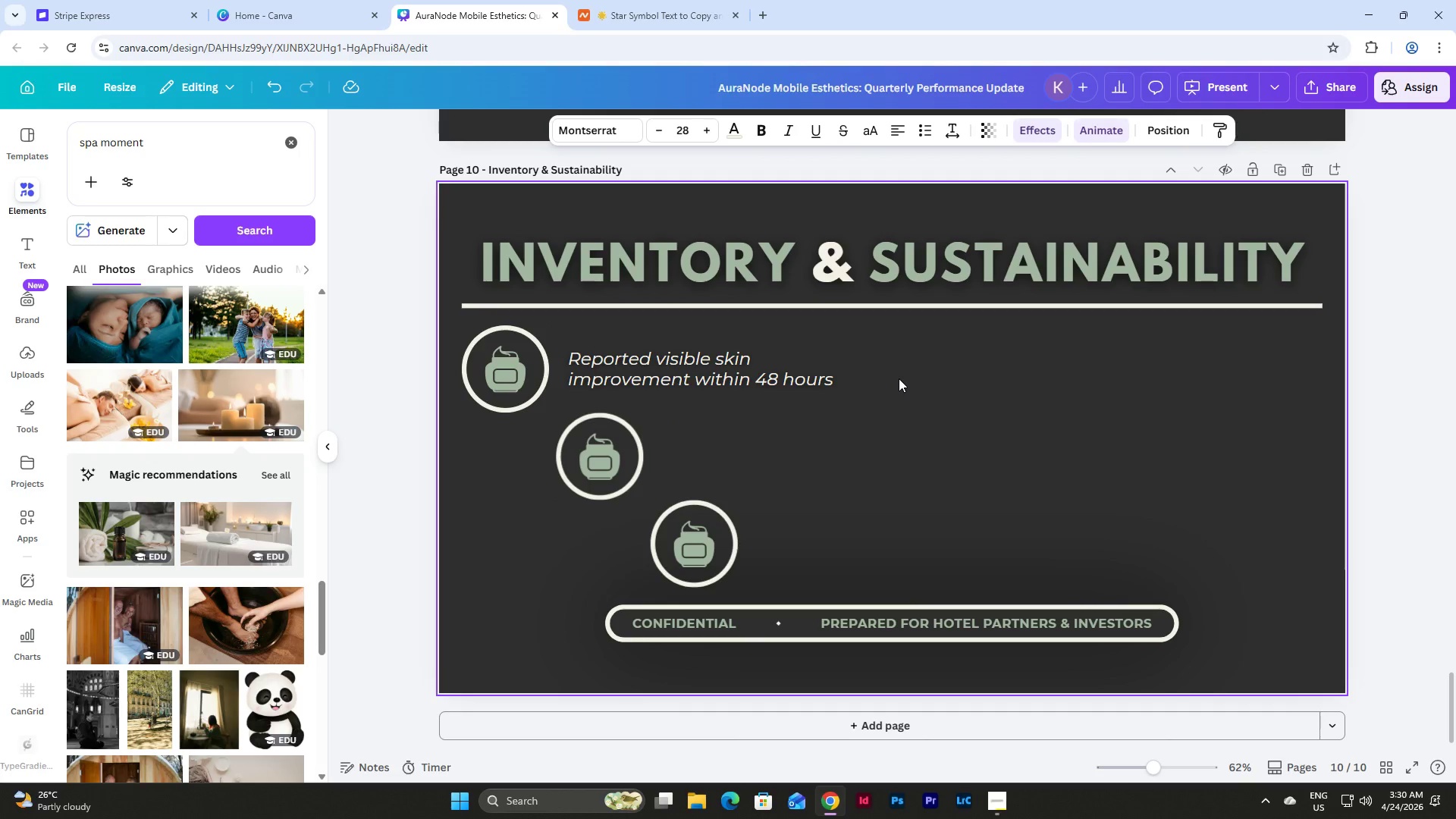 
key(Shift+ArrowRight)
 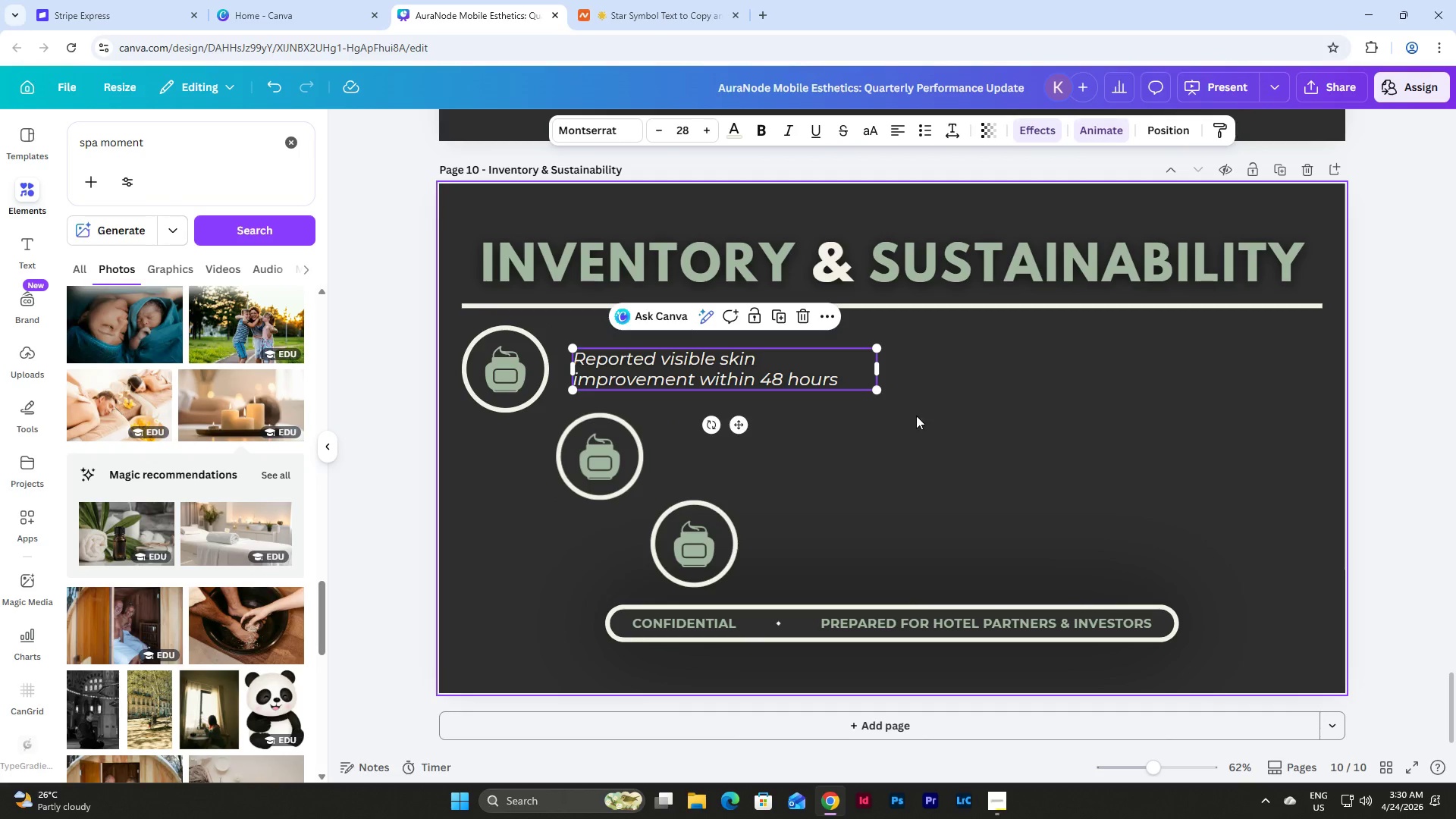 
left_click([947, 465])
 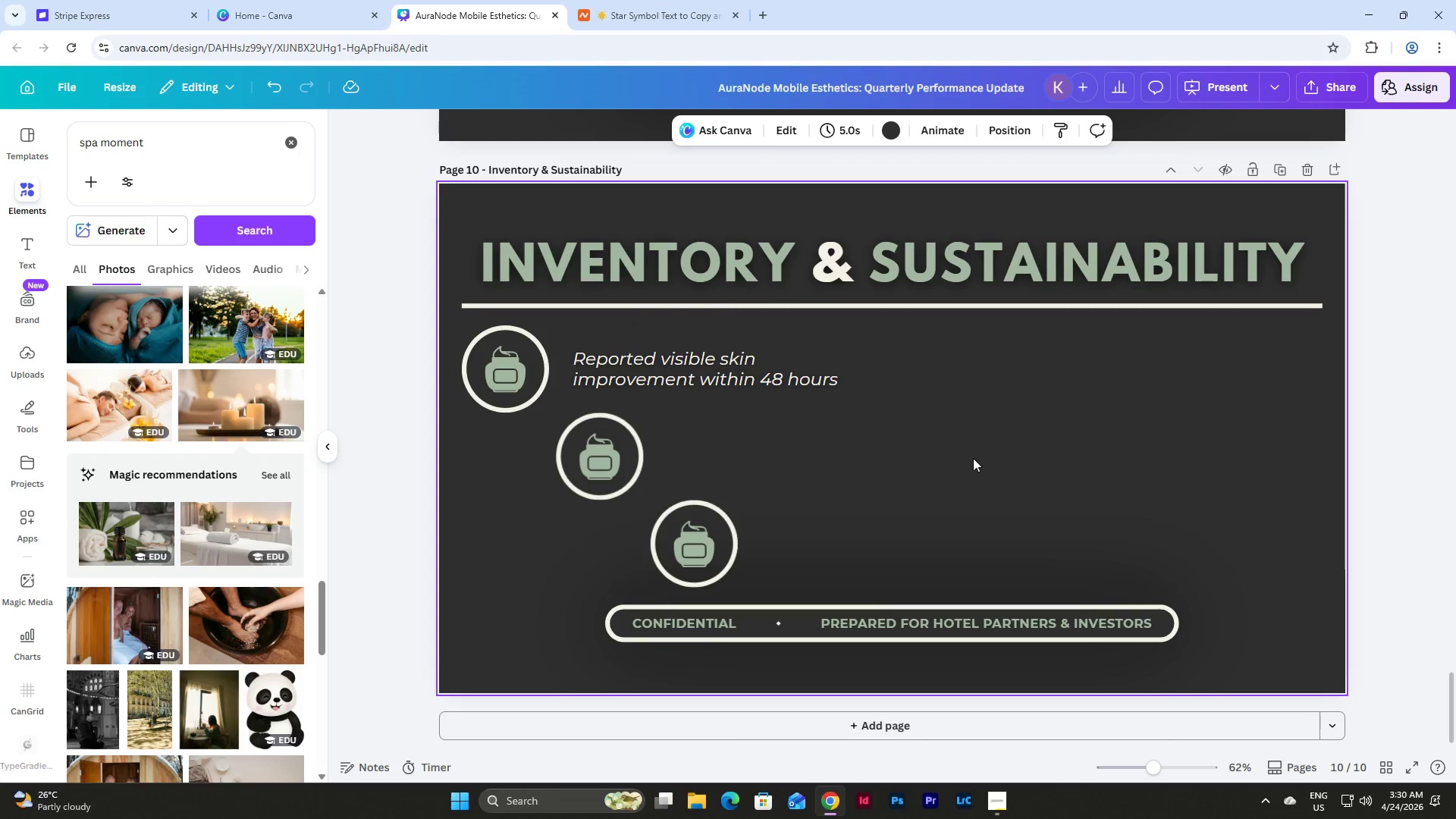 
left_click_drag(start_coordinate=[973, 458], to_coordinate=[693, 347])
 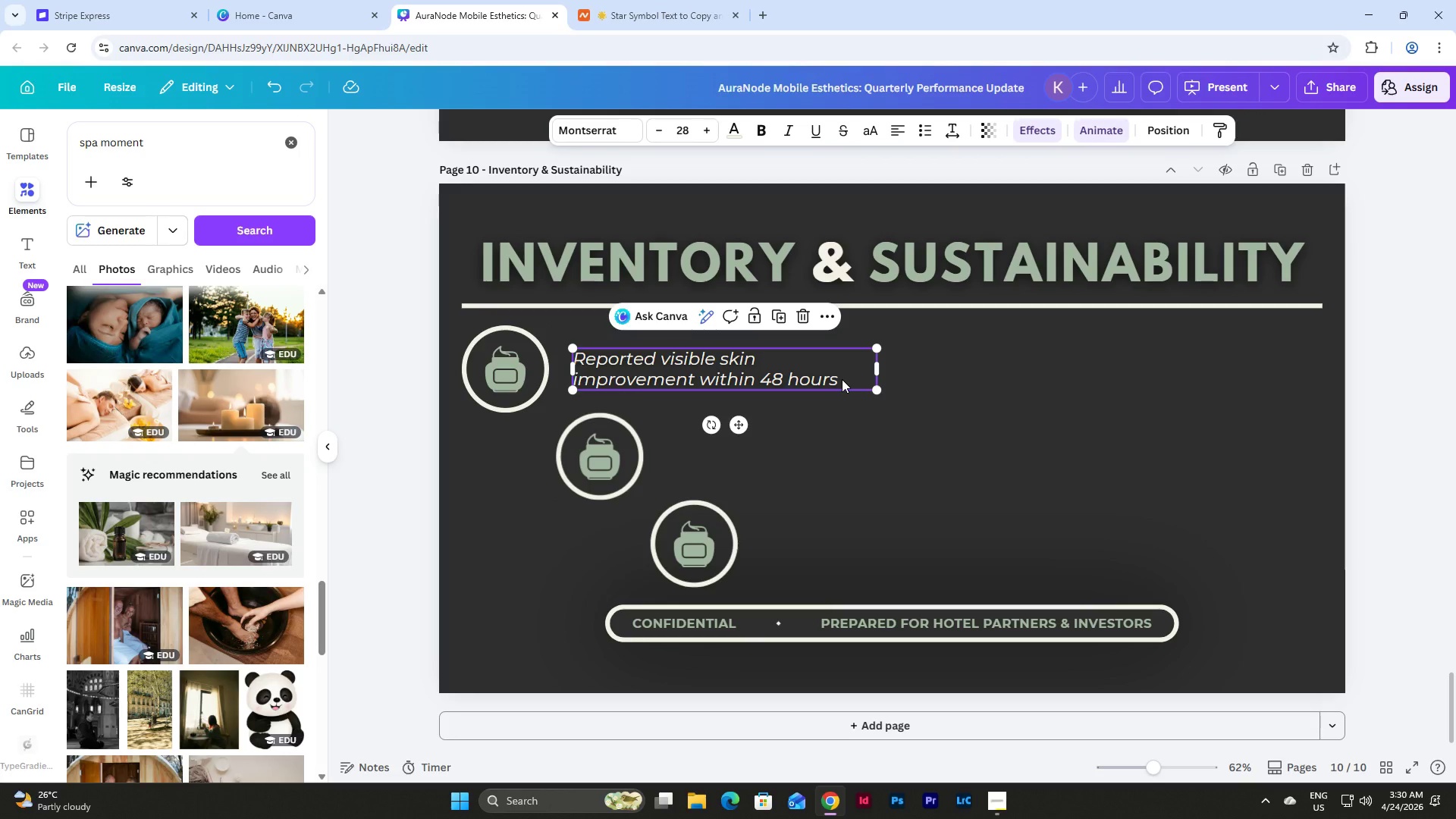 
key(Control+D)
 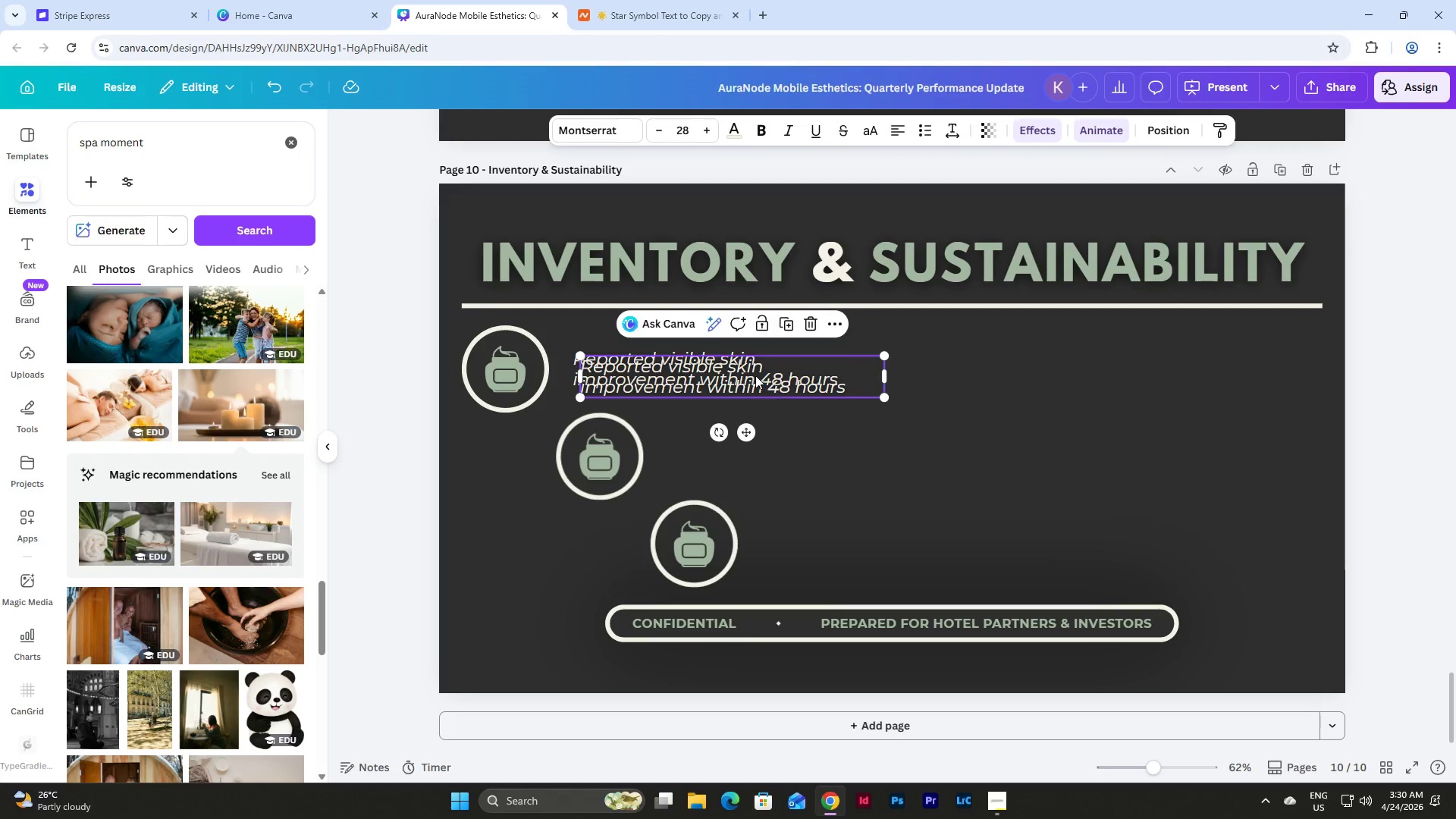 
left_click_drag(start_coordinate=[755, 375], to_coordinate=[819, 456])
 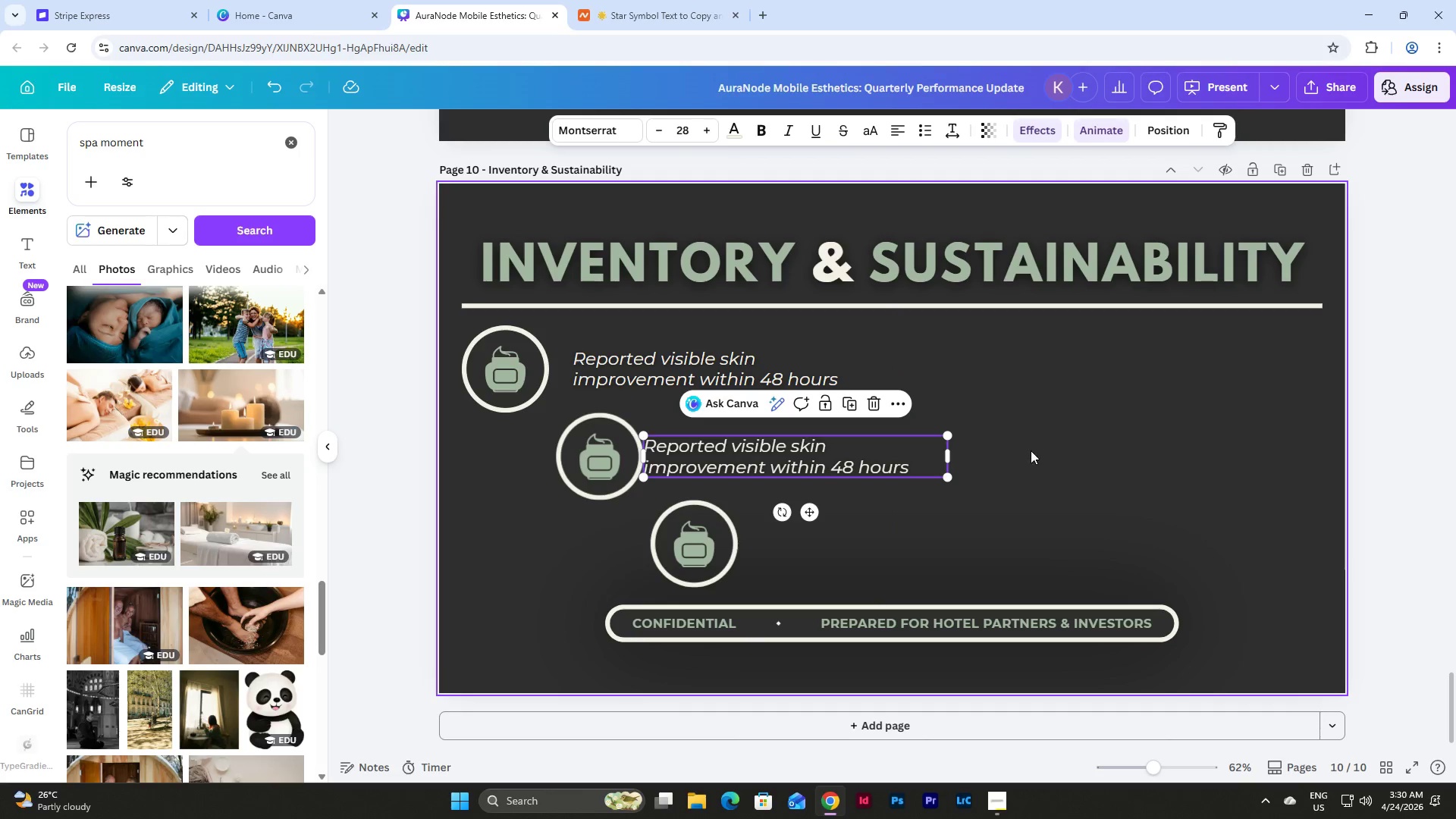 
left_click([1031, 450])
 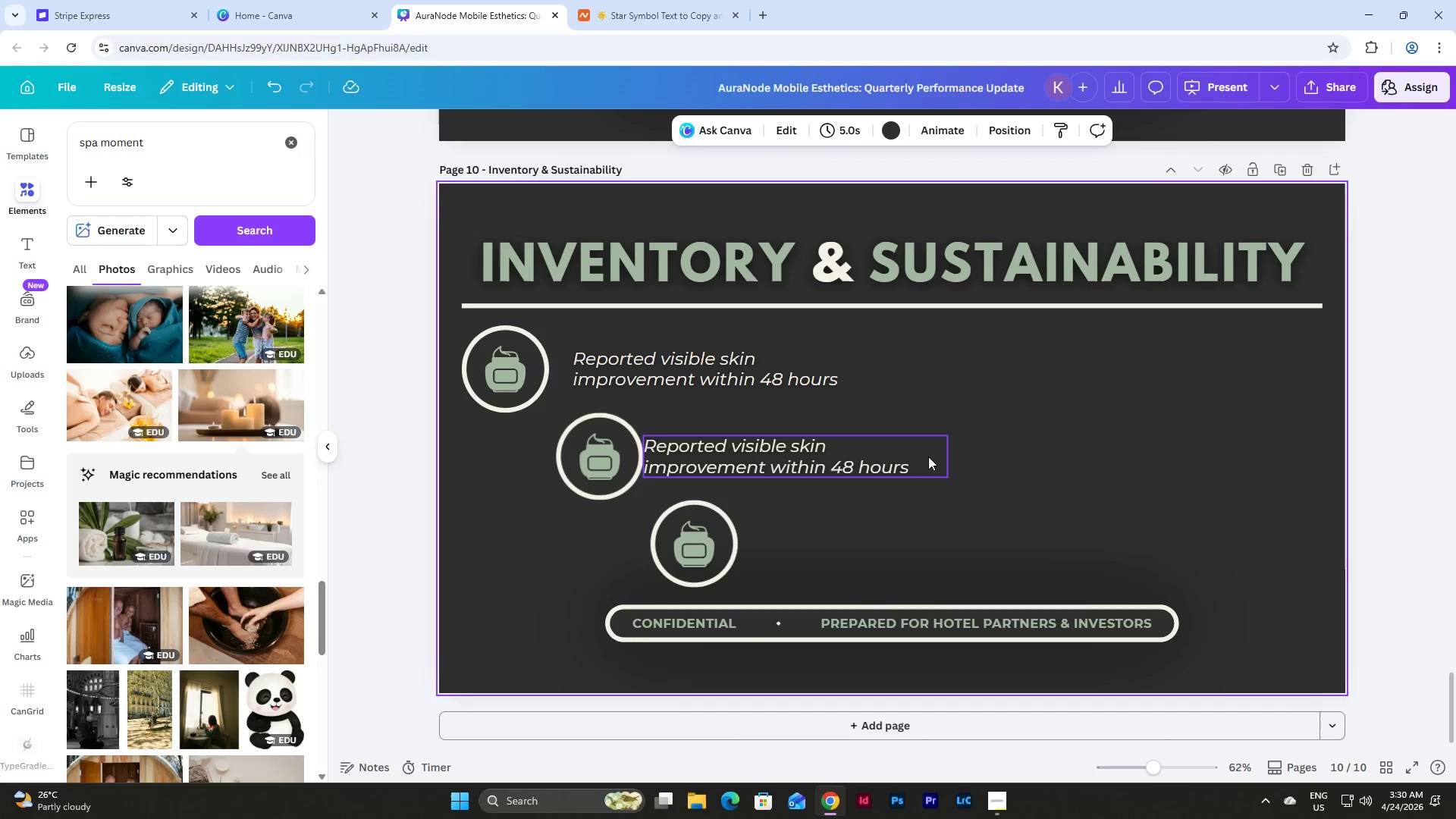 
left_click([916, 457])
 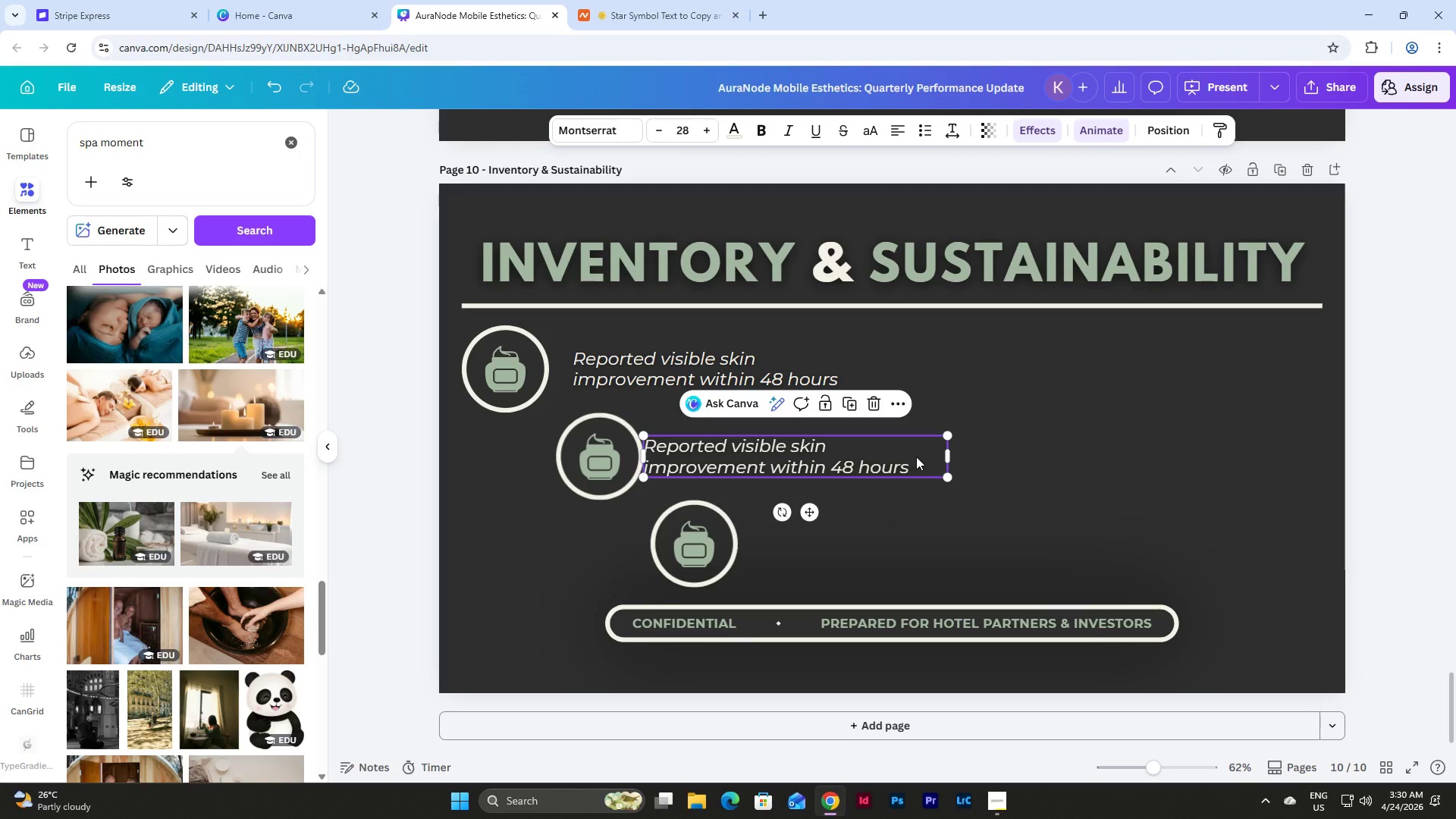 
key(Shift+ArrowRight)
 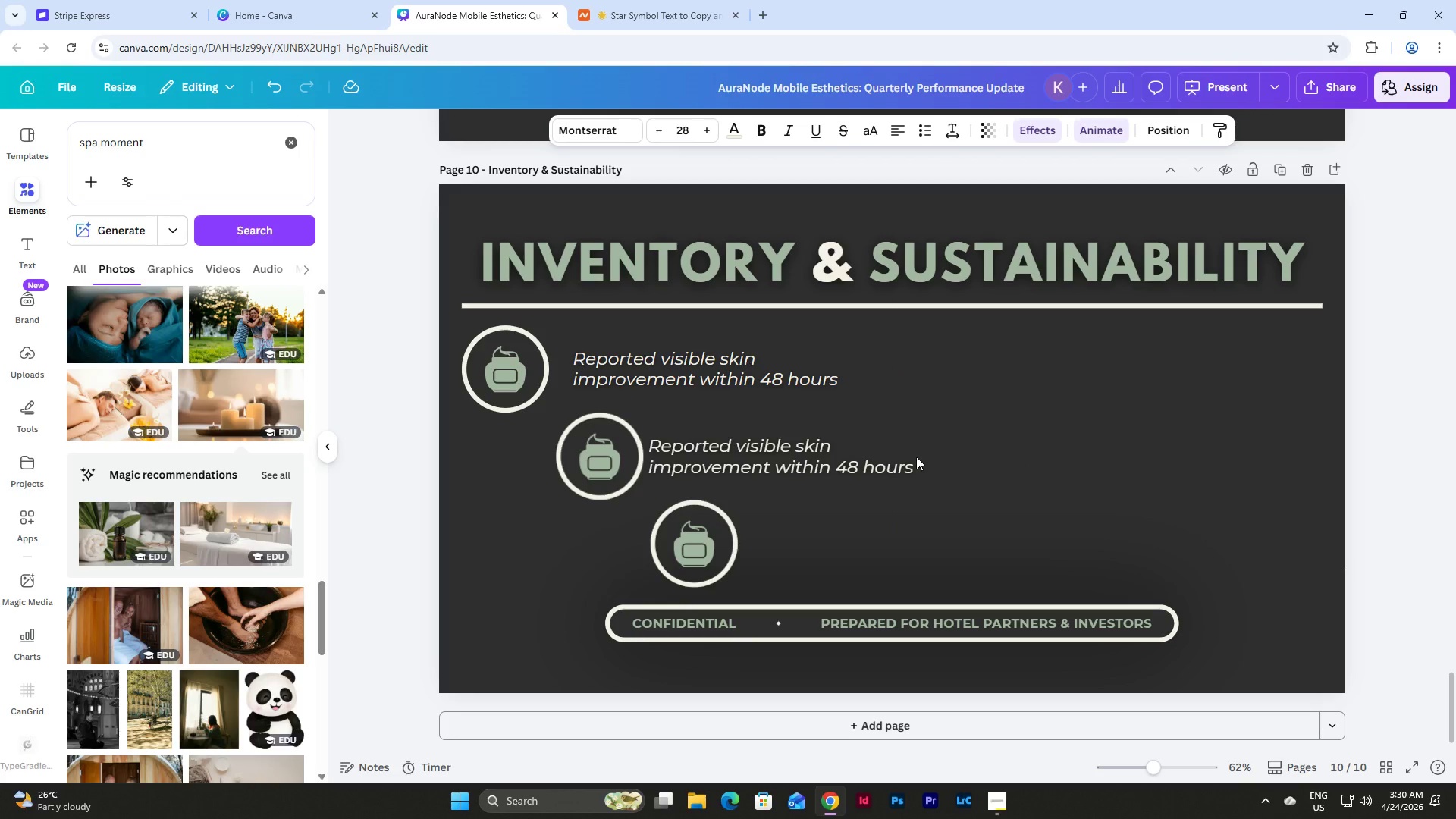 
key(Shift+ArrowRight)
 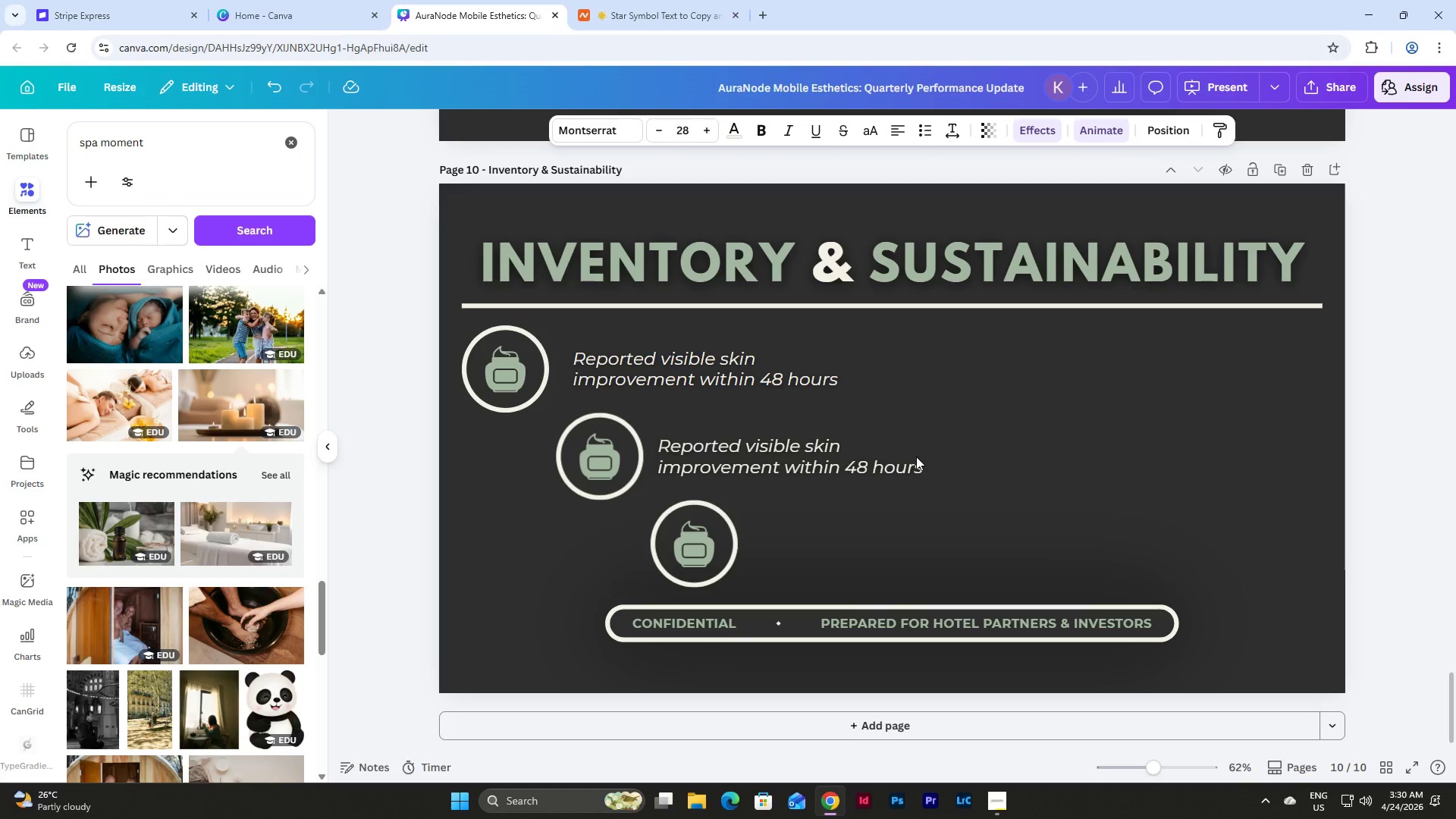 
key(Shift+ArrowRight)
 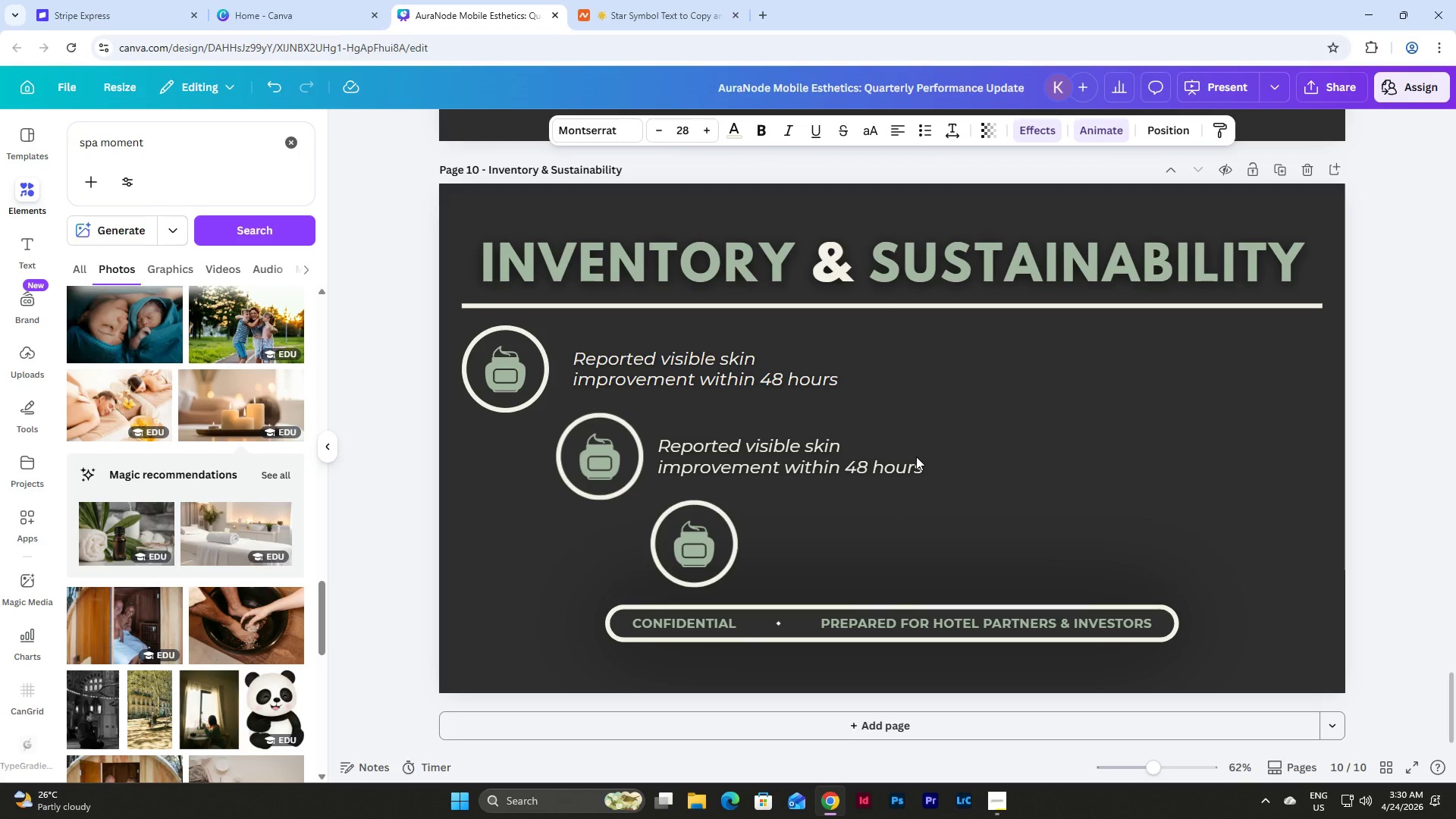 
key(Shift+ArrowRight)
 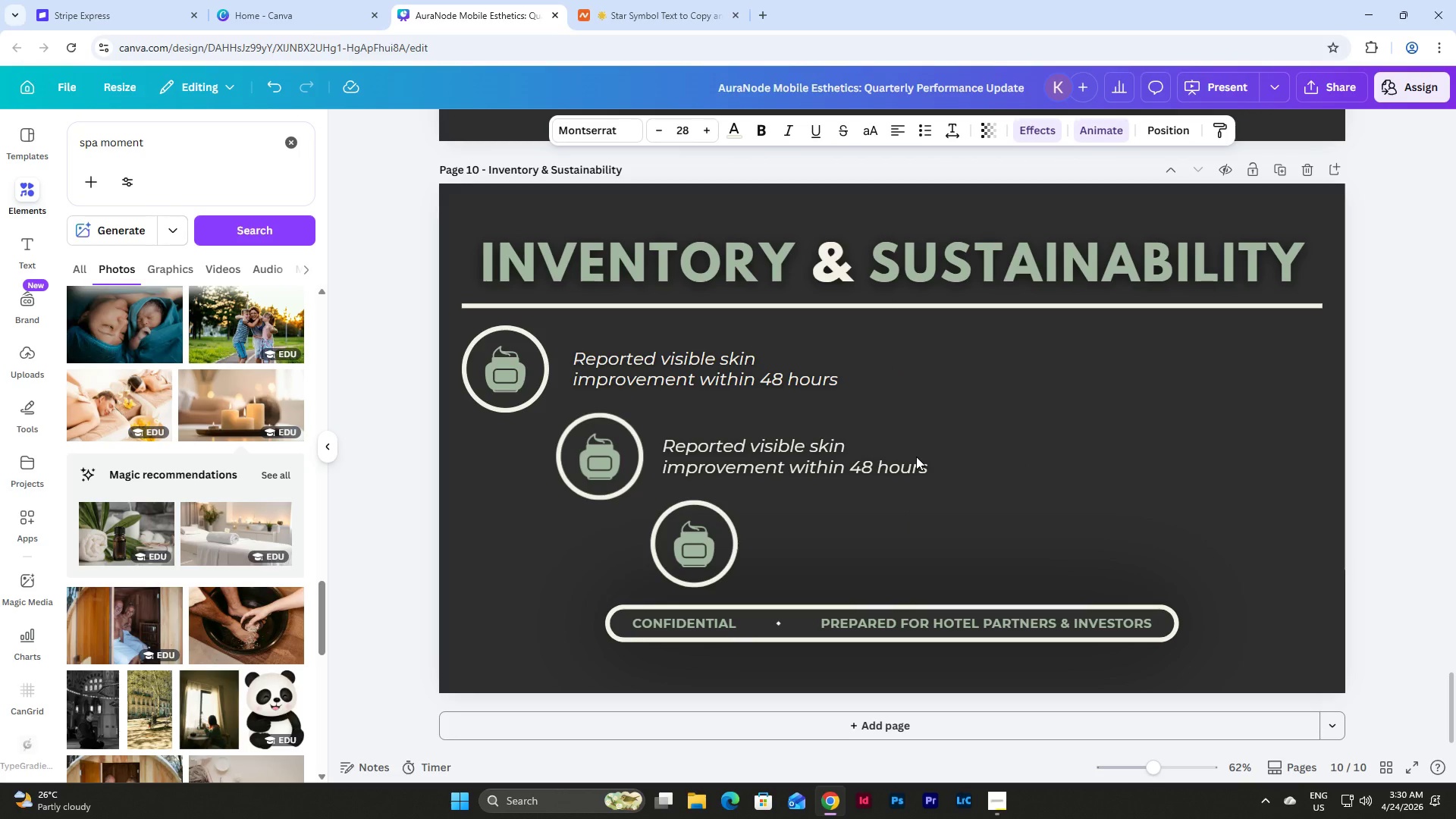 
key(Shift+ArrowRight)
 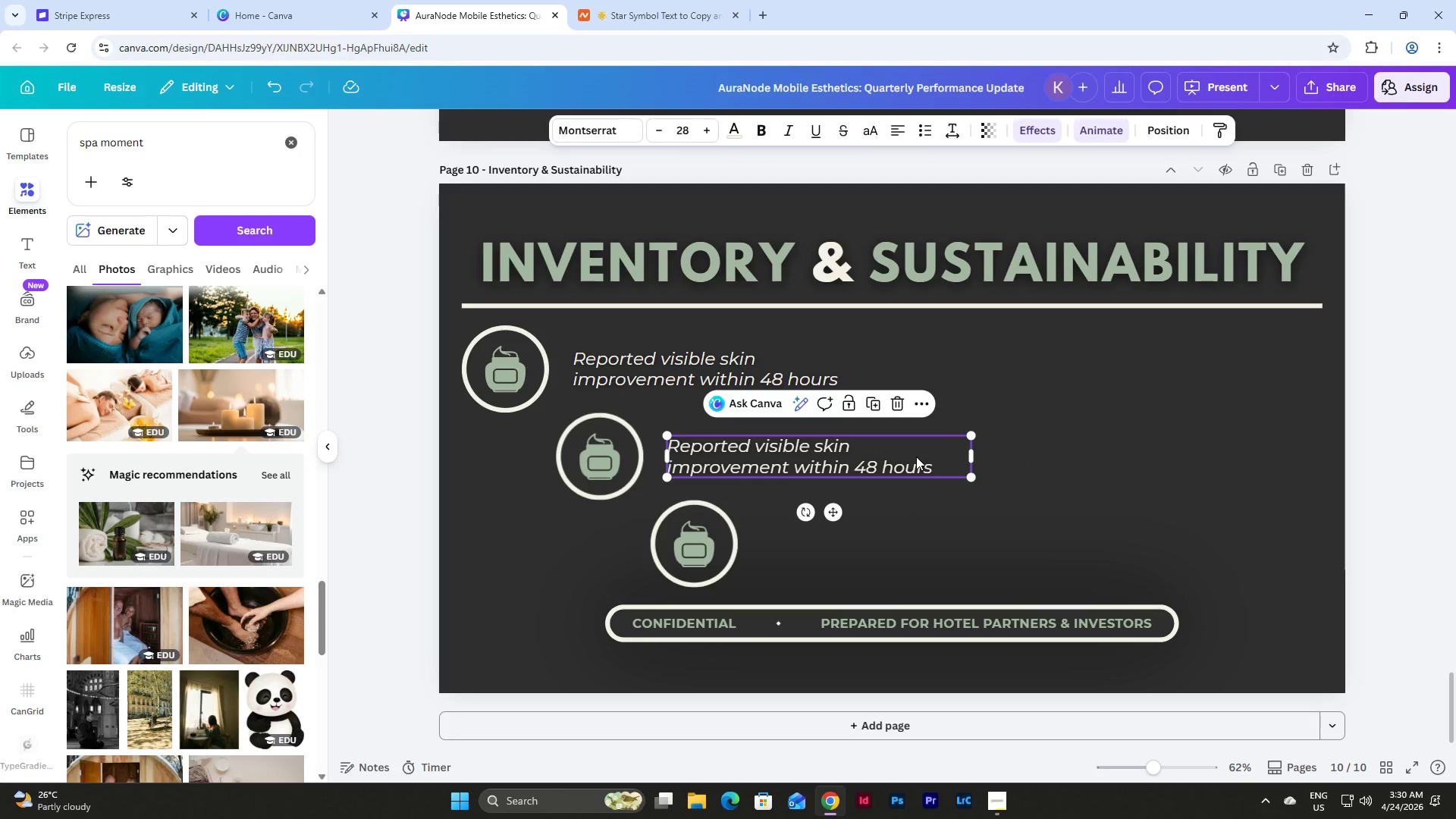 
key(Control+D)
 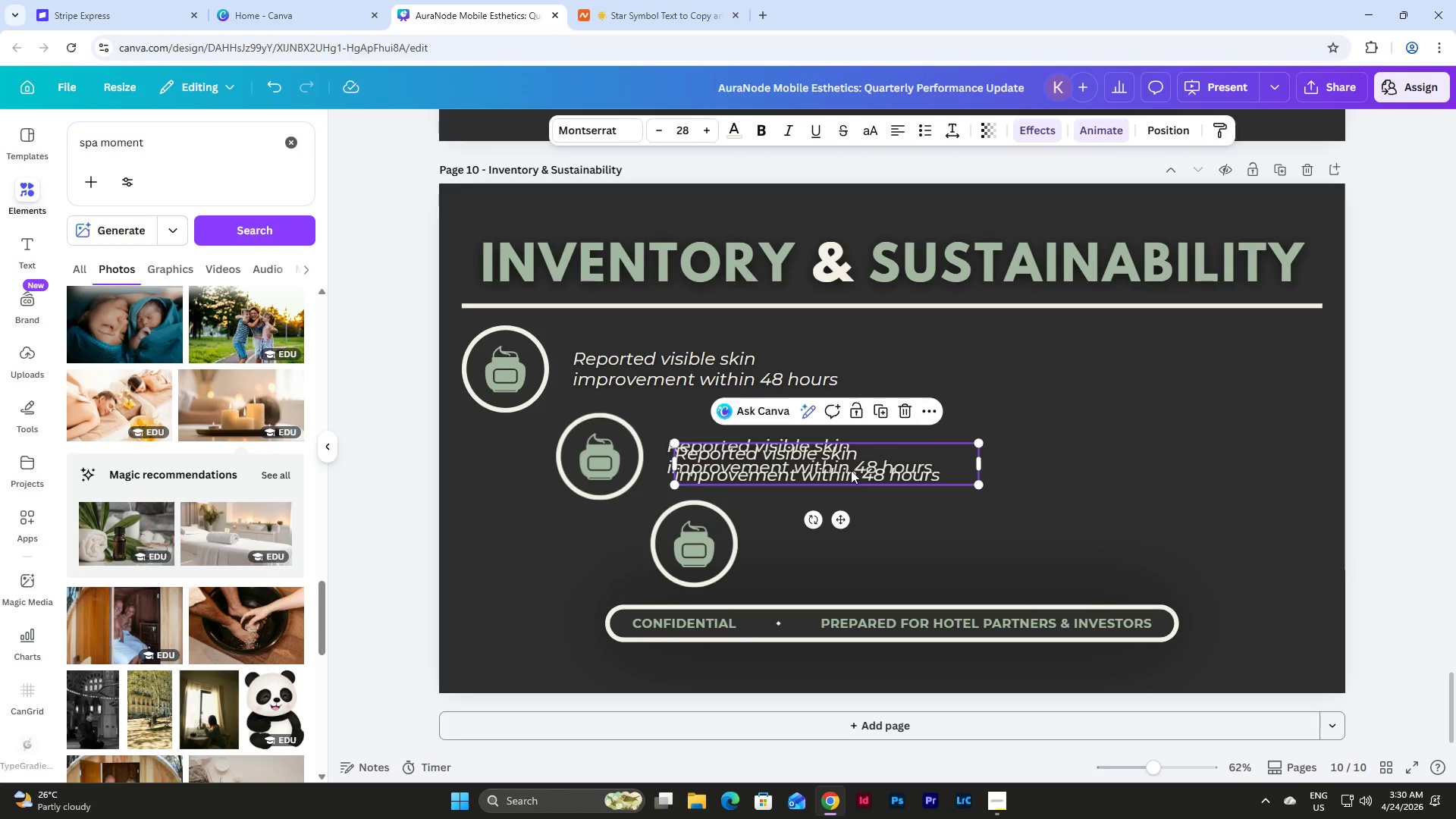 
left_click_drag(start_coordinate=[851, 470], to_coordinate=[913, 551])
 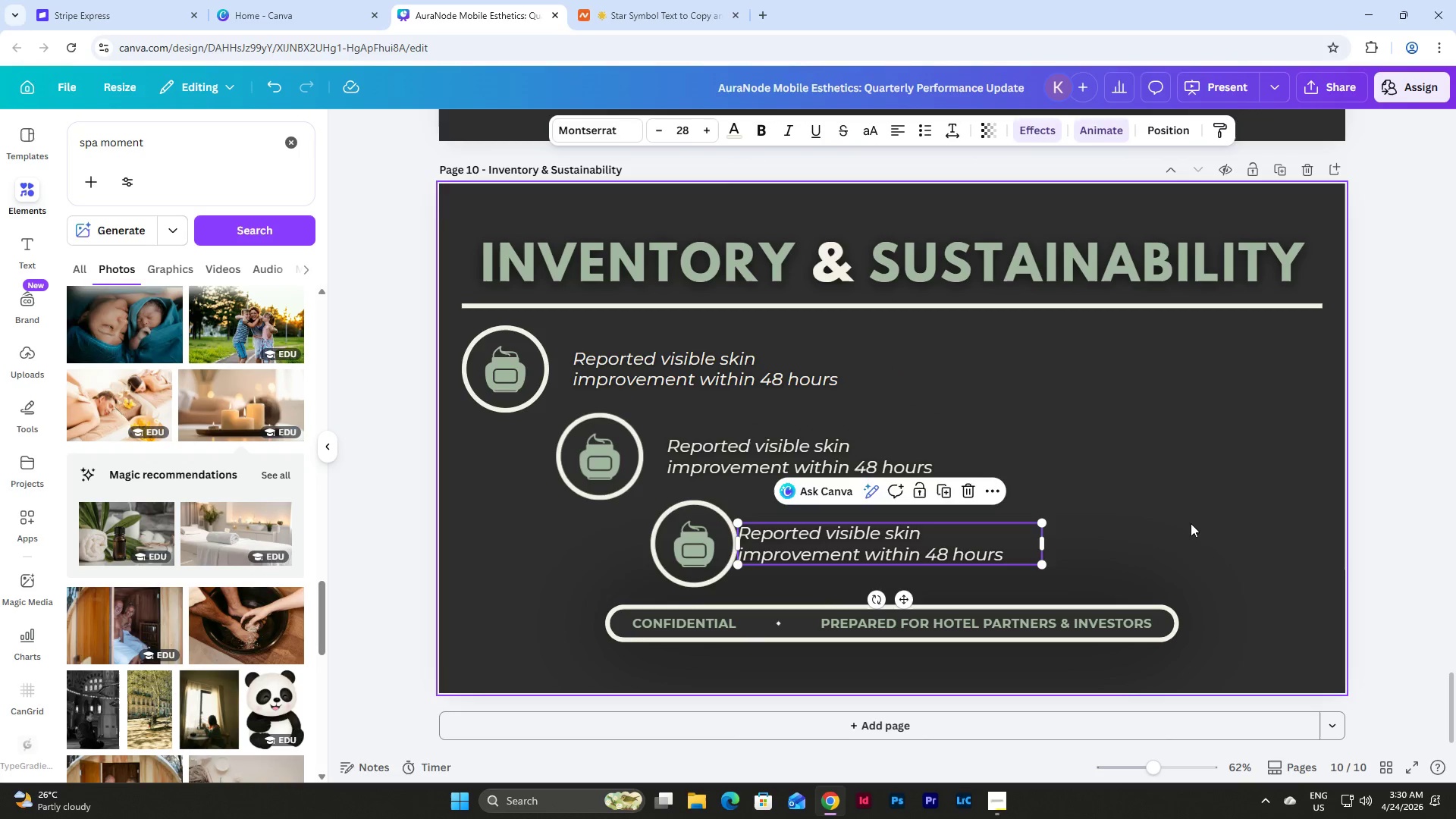 
left_click([1191, 522])
 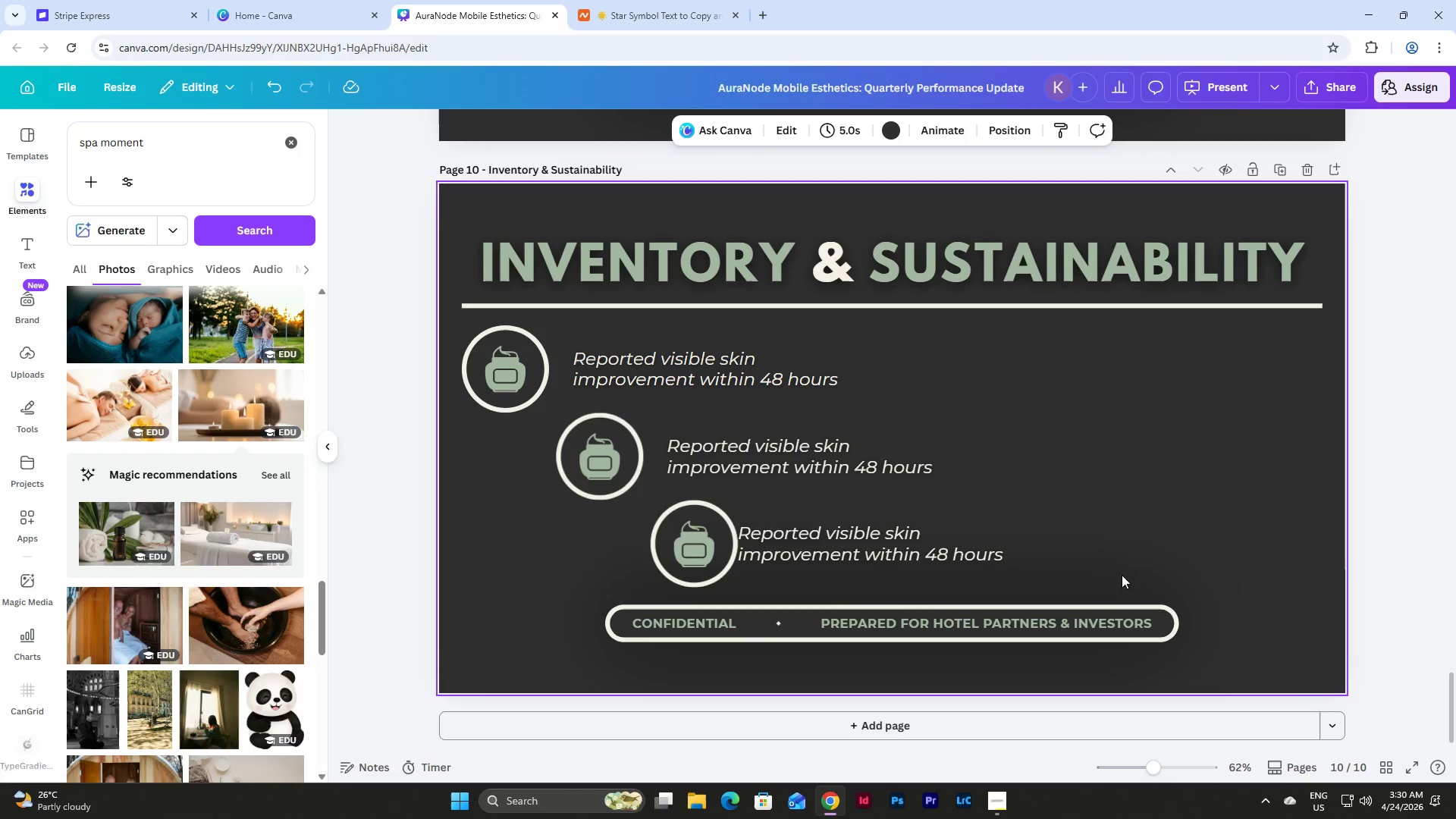 
left_click_drag(start_coordinate=[1112, 582], to_coordinate=[963, 524])
 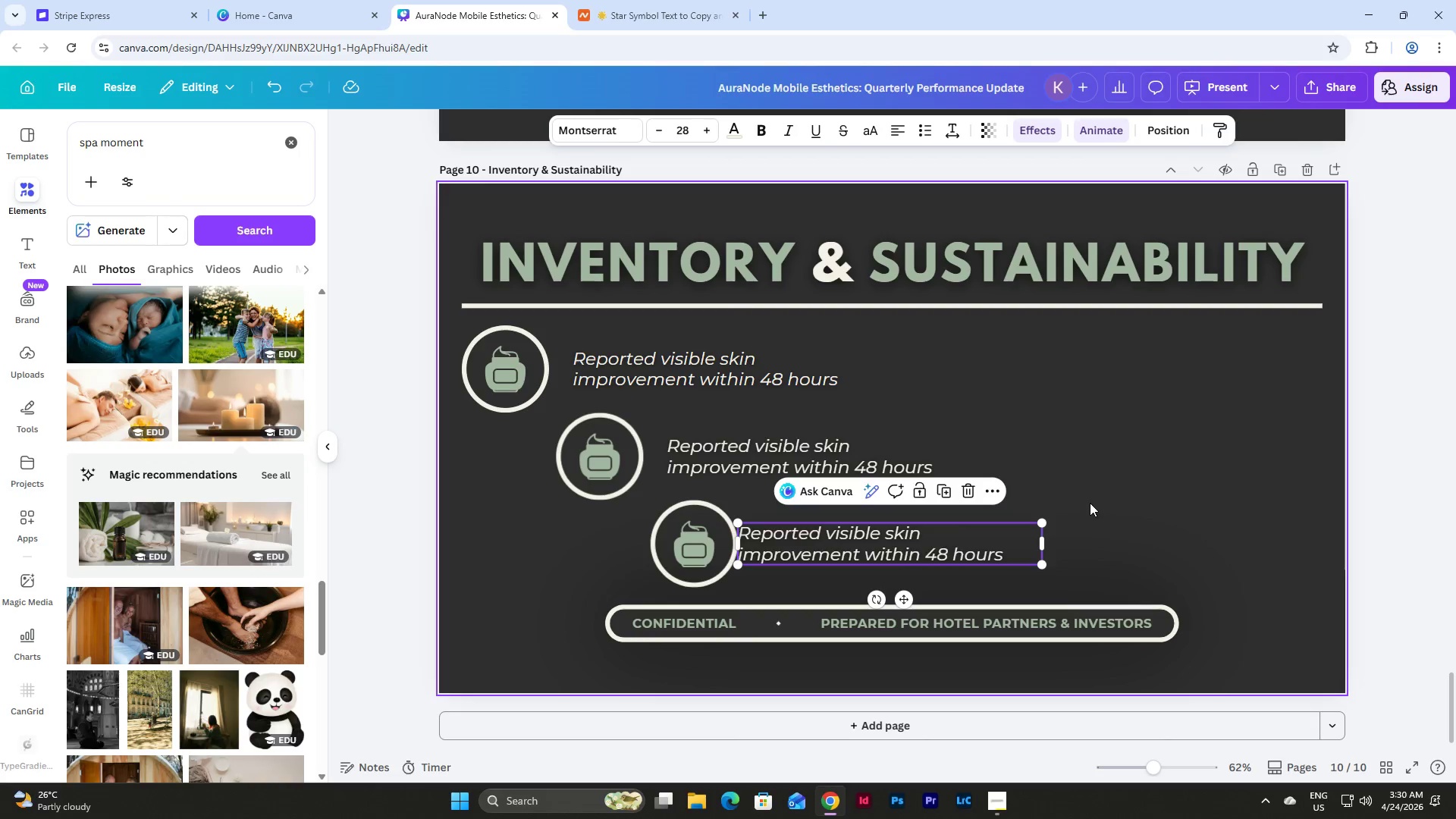 
key(Shift+ArrowRight)
 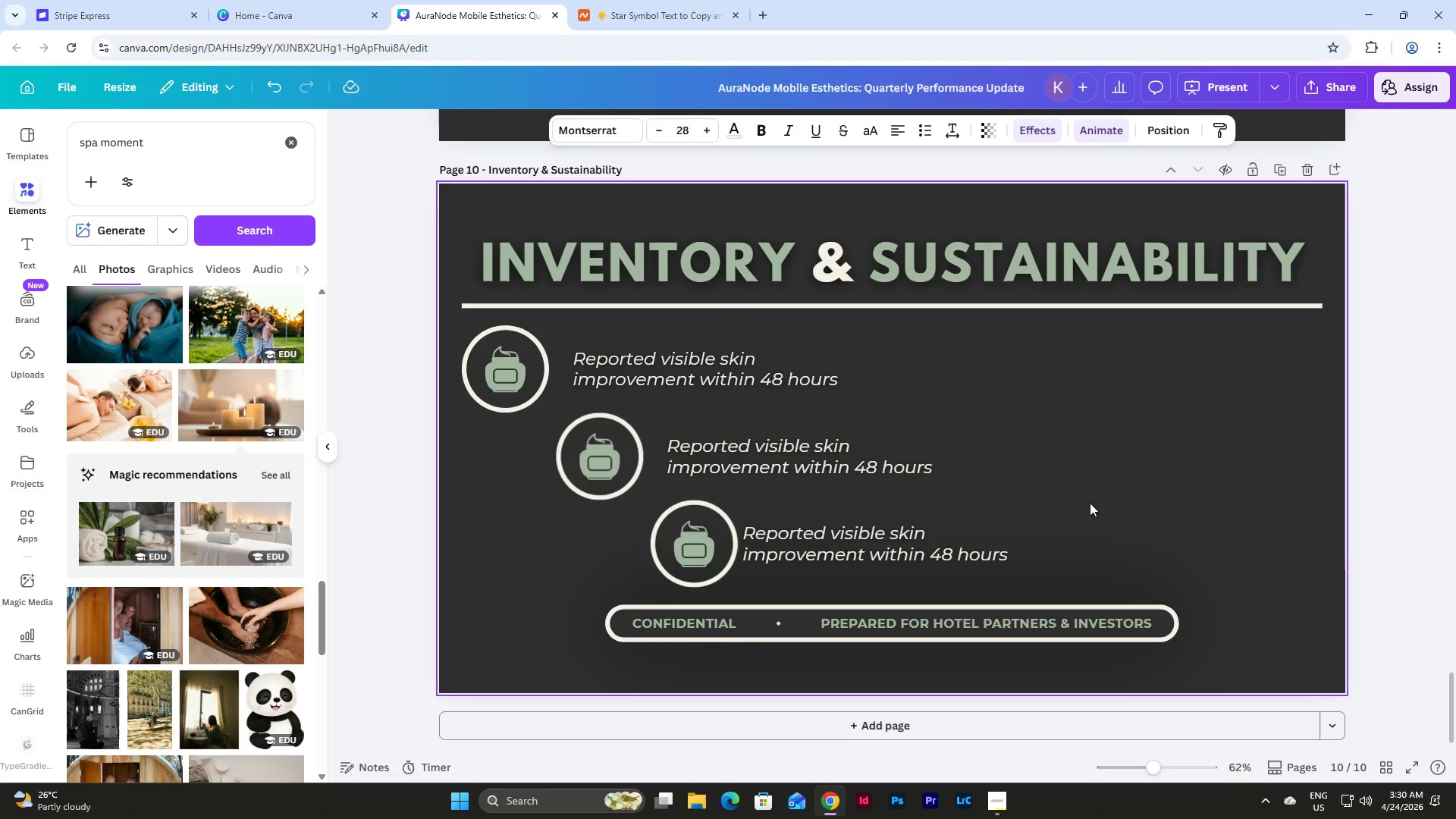 
key(Shift+ArrowRight)
 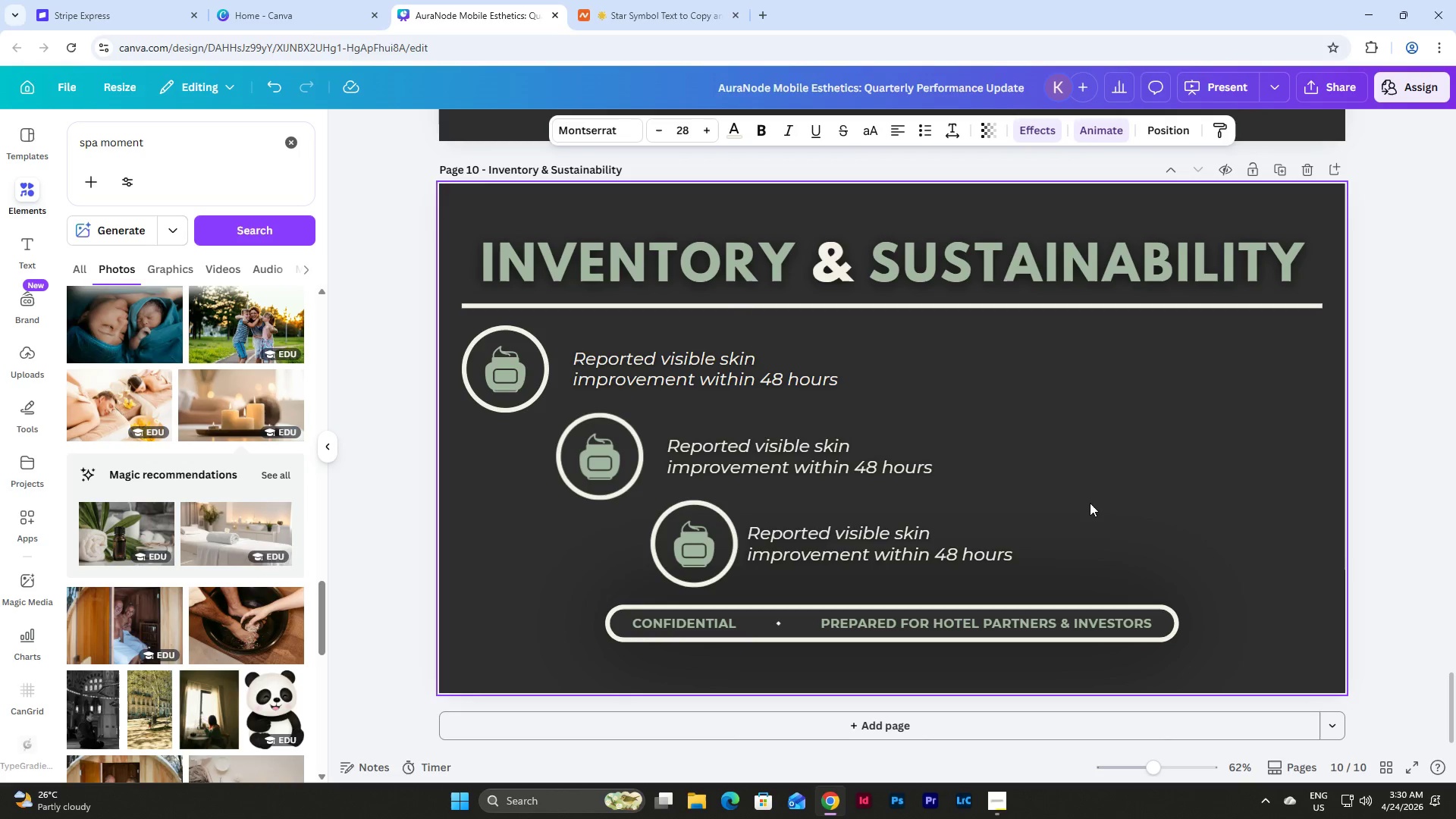 
key(Shift+ArrowRight)
 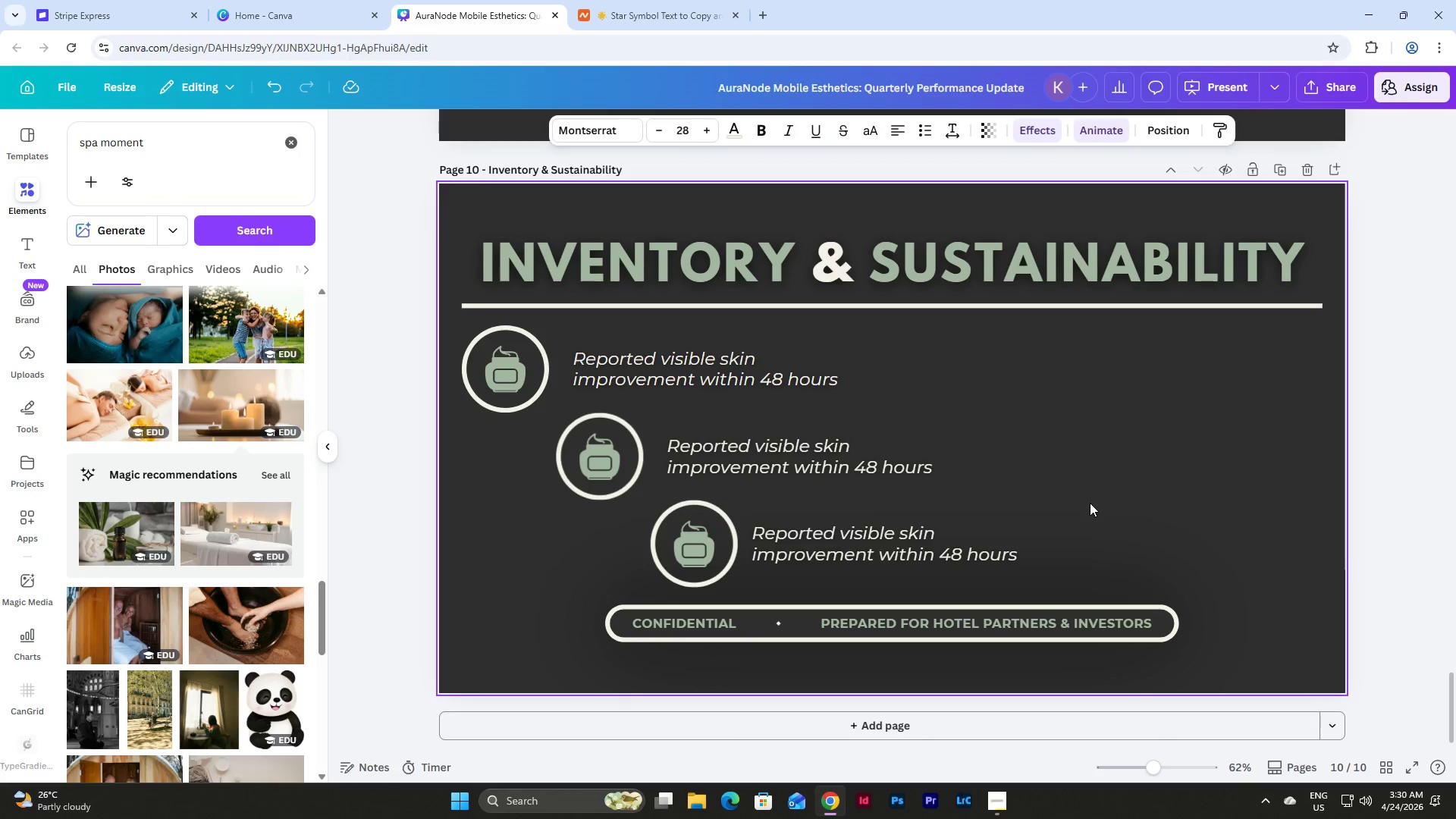 
key(Shift+ArrowRight)
 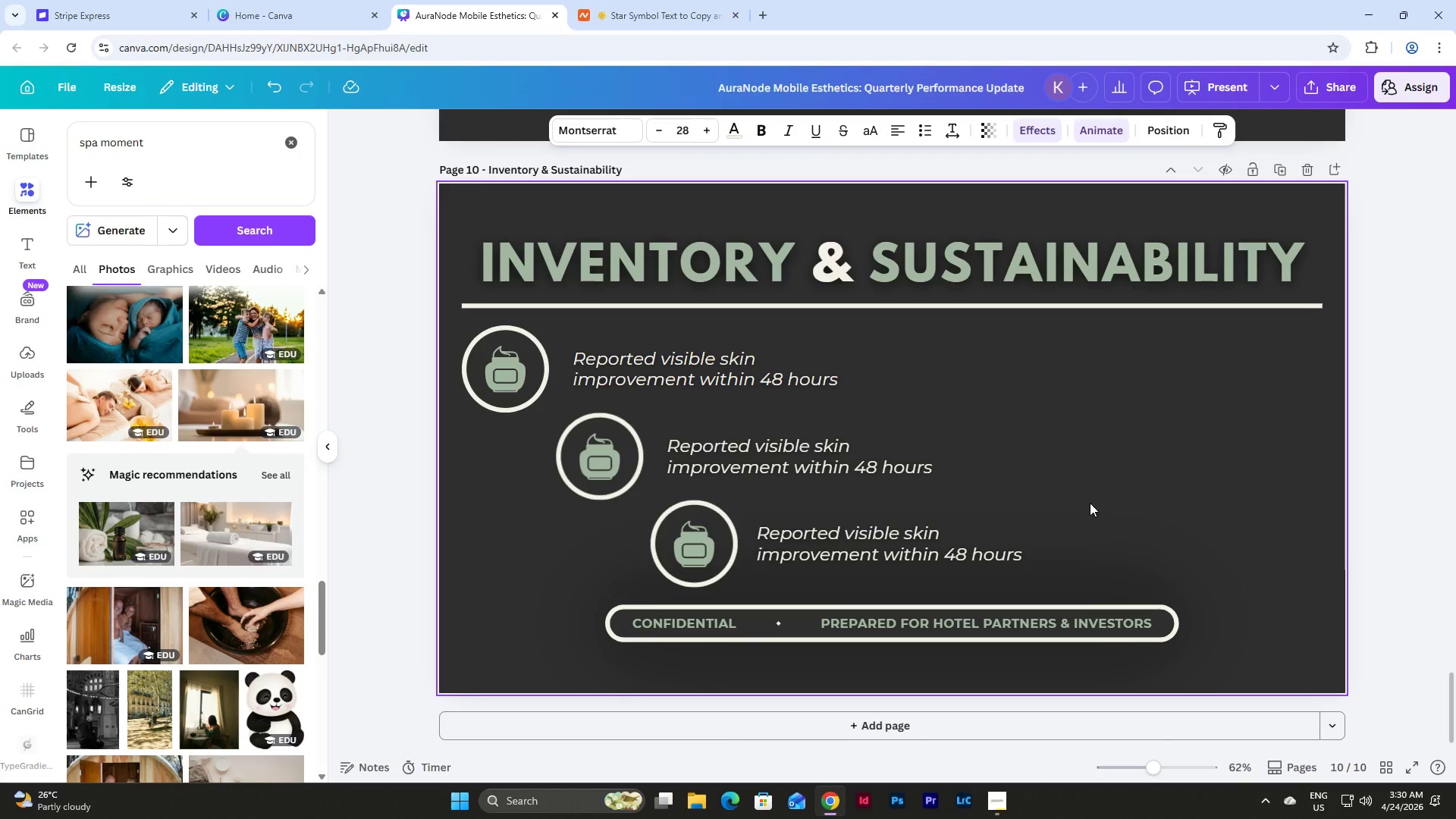 
key(Shift+ArrowRight)
 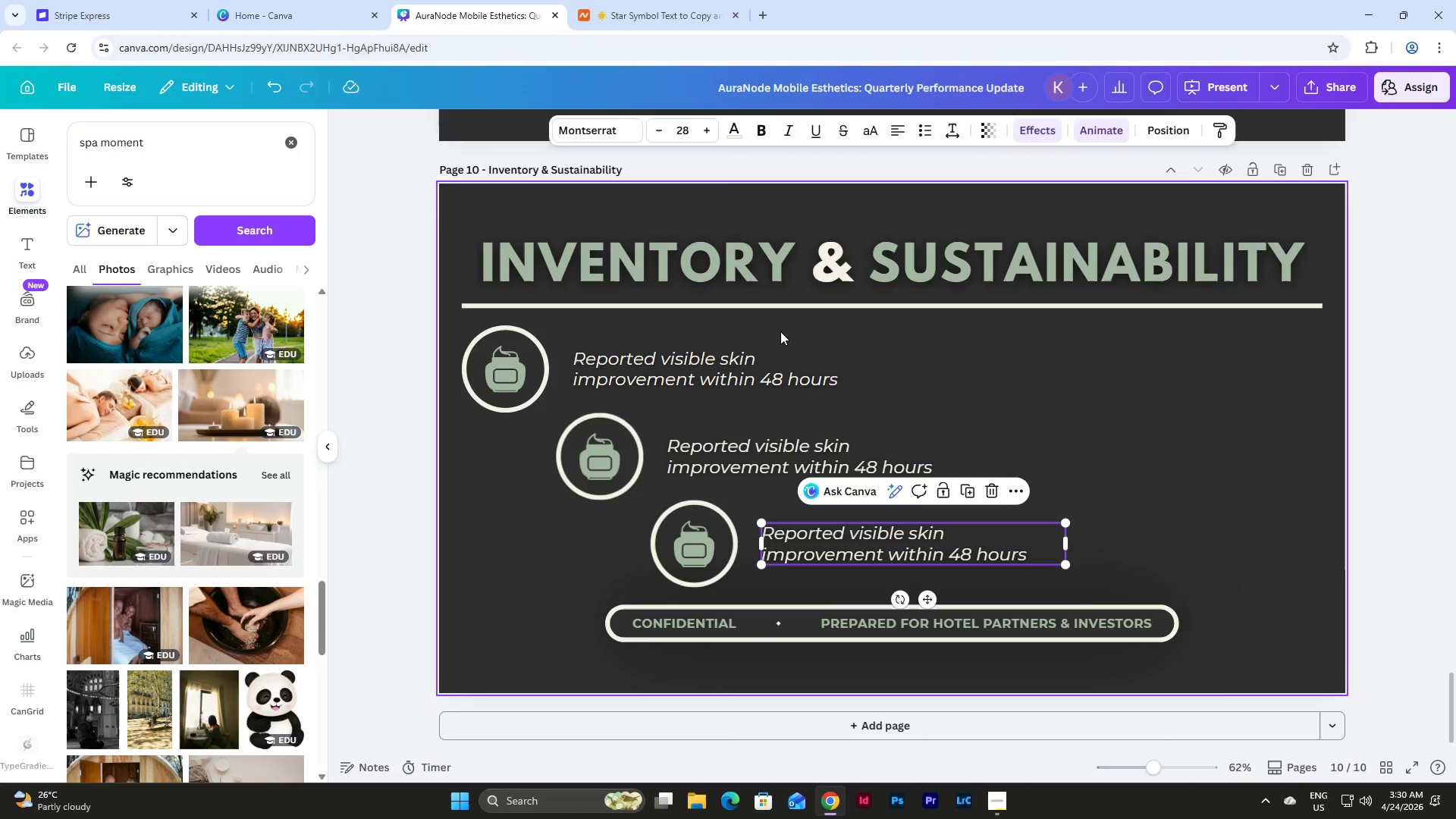 
double_click([747, 365])
 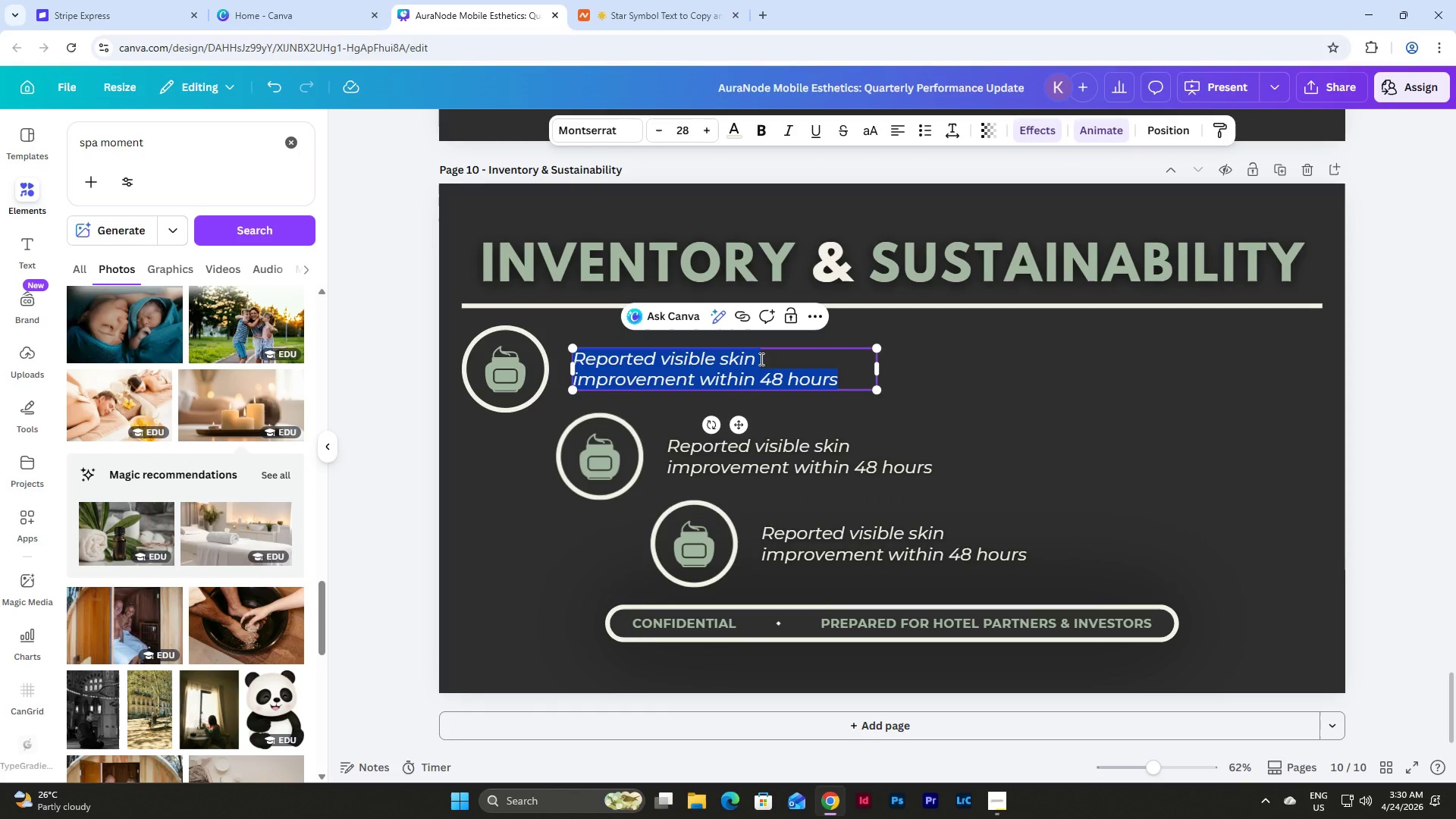 
type(100% Sing)
key(Backspace)
key(Backspace)
key(Backspace)
key(Backspace)
type(single0)
key(Backspace)
type(-use c;)
key(Backspace)
type(linical-grade consumables tracked)
 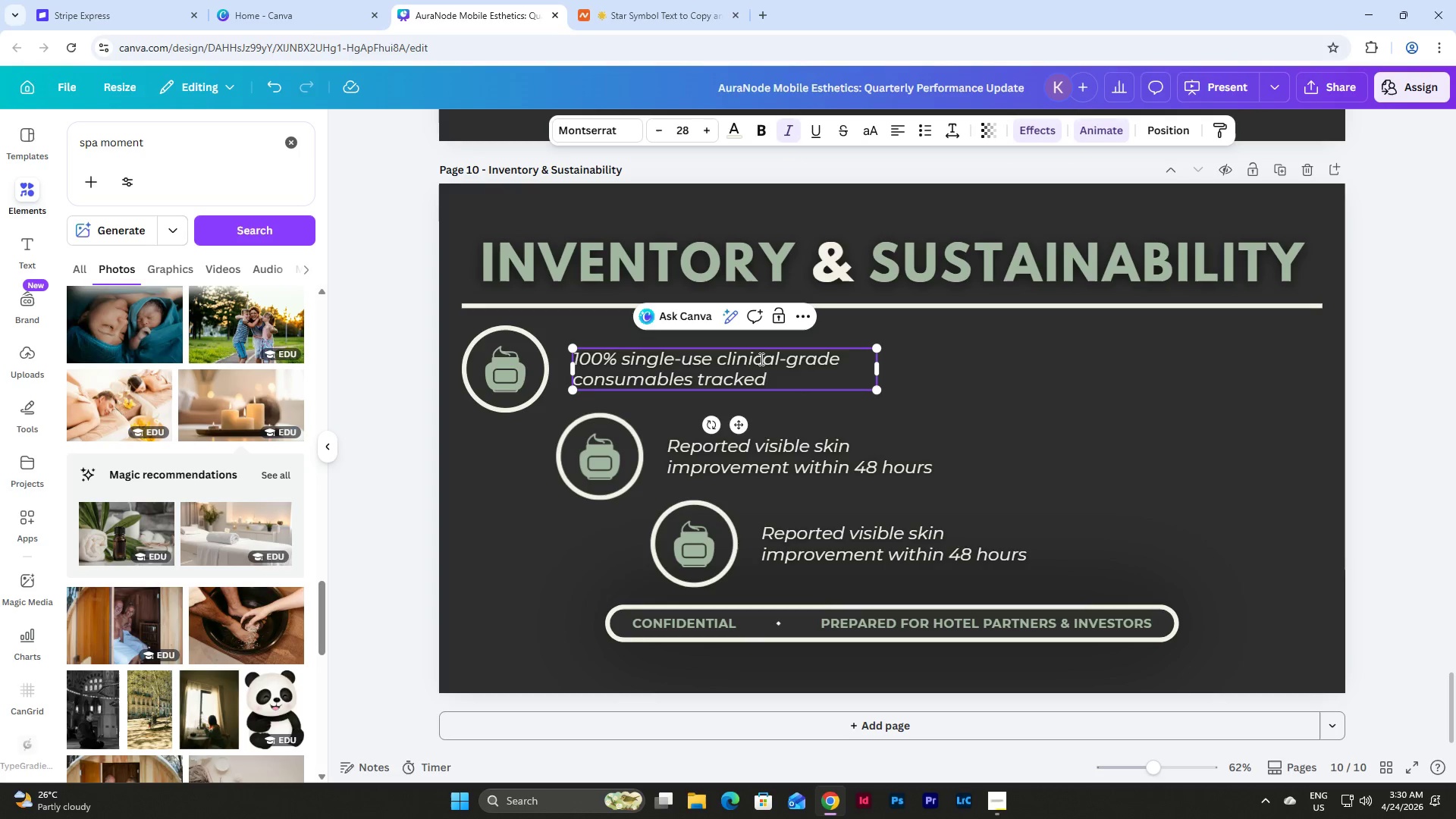 
double_click([835, 453])
 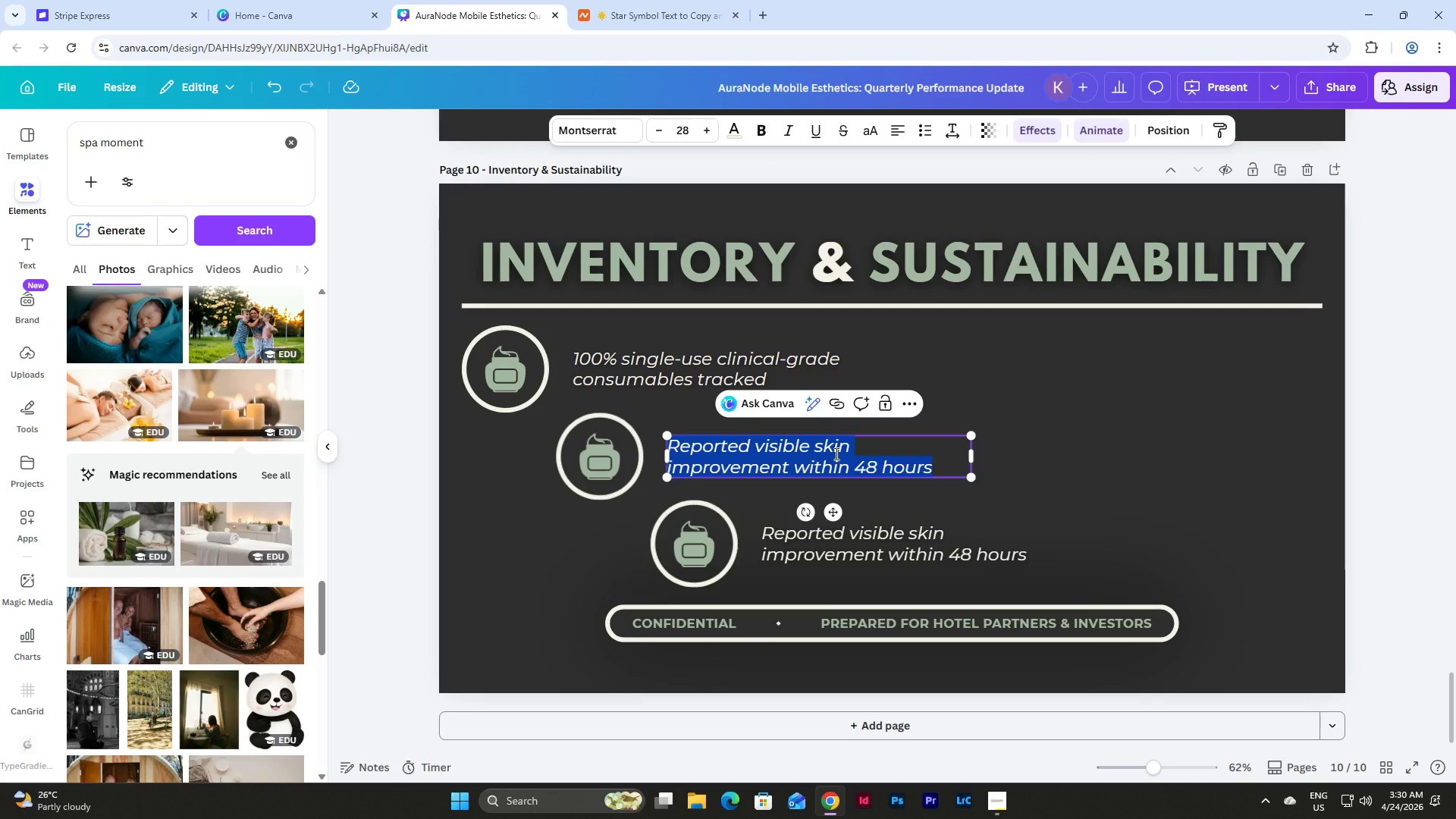 
type(30% reduction in packaging waste (refill systems))
 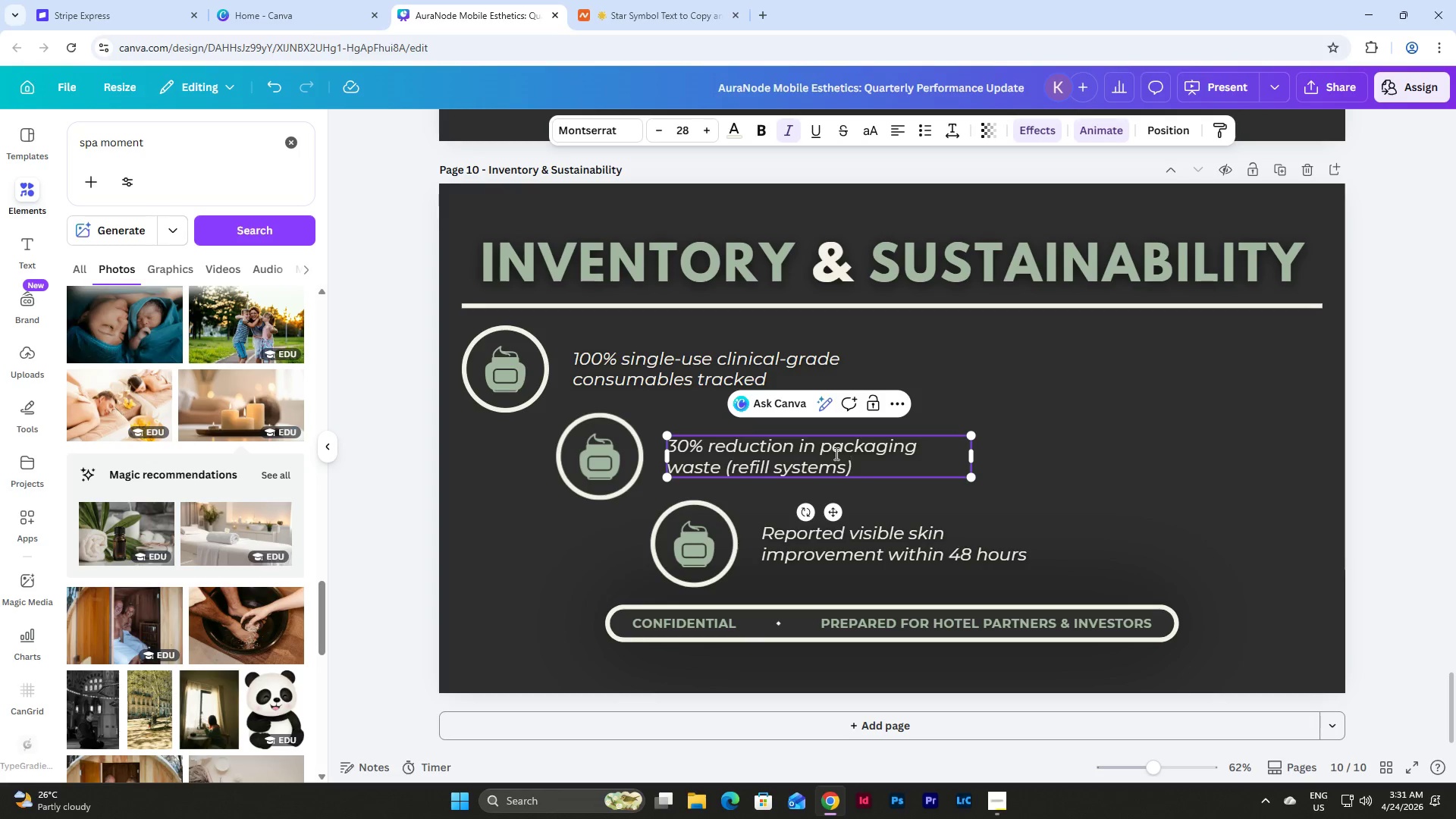 
double_click([870, 547])
 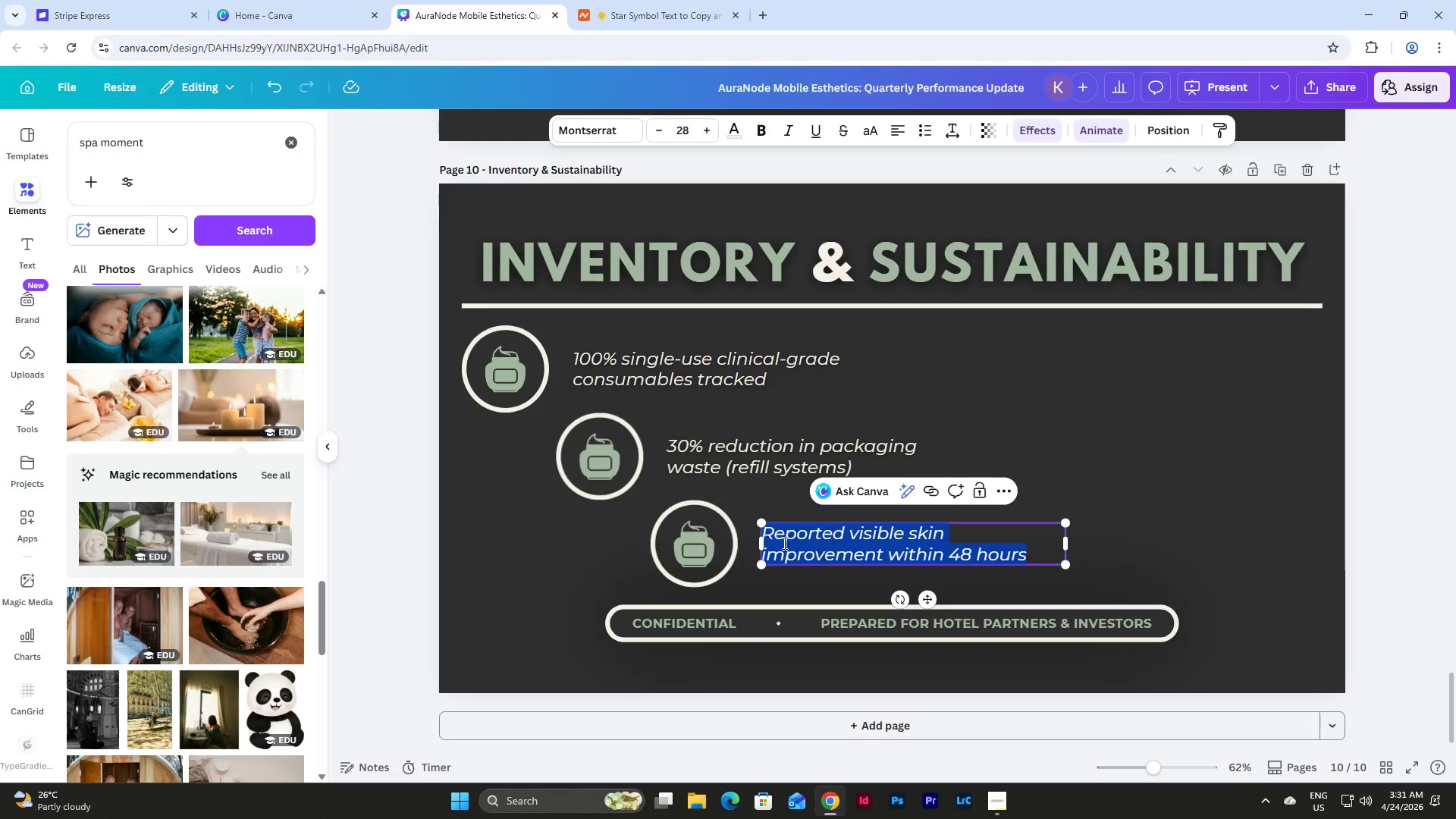 
type(Transition)
 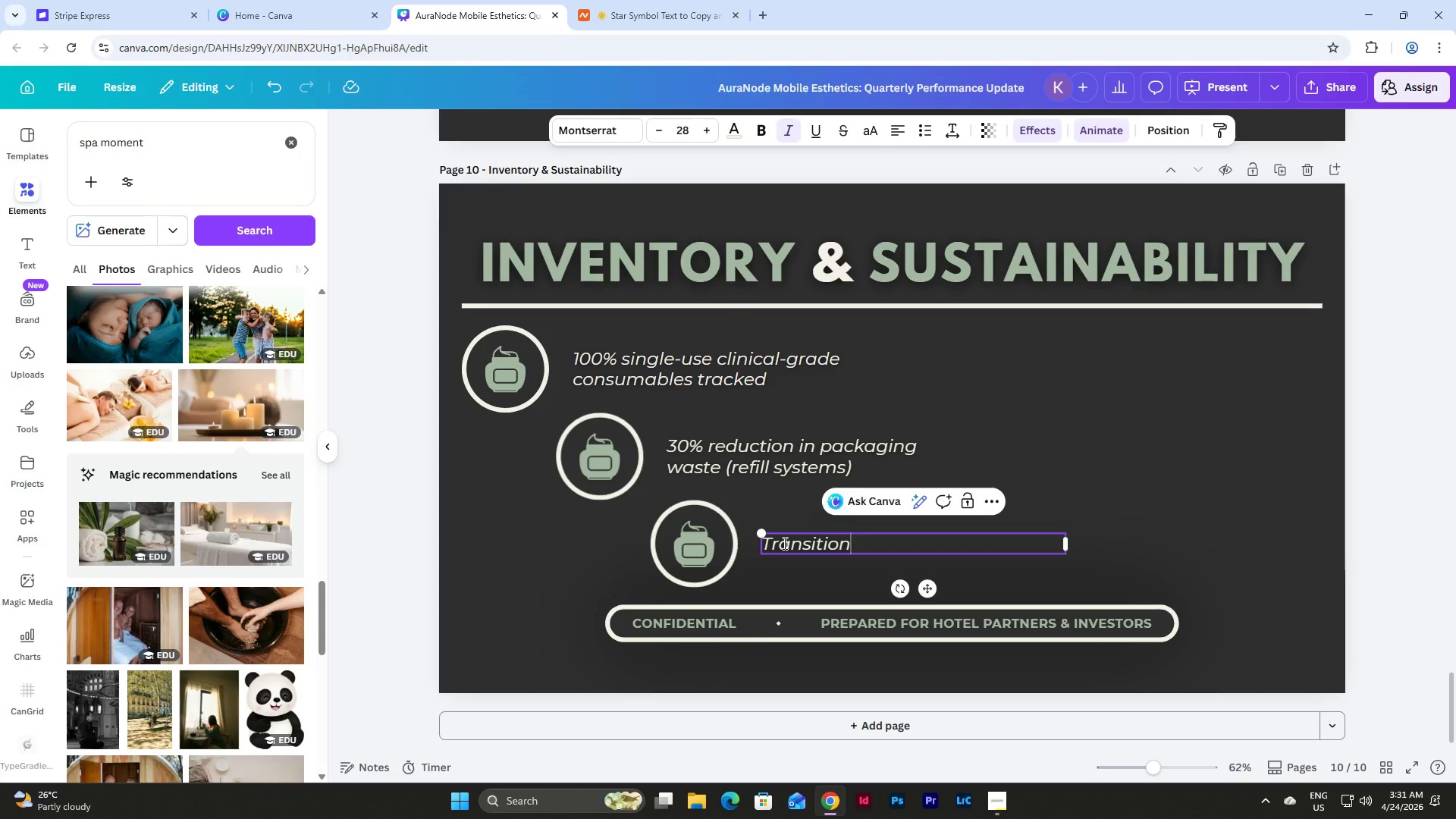 
wait(13.64)
 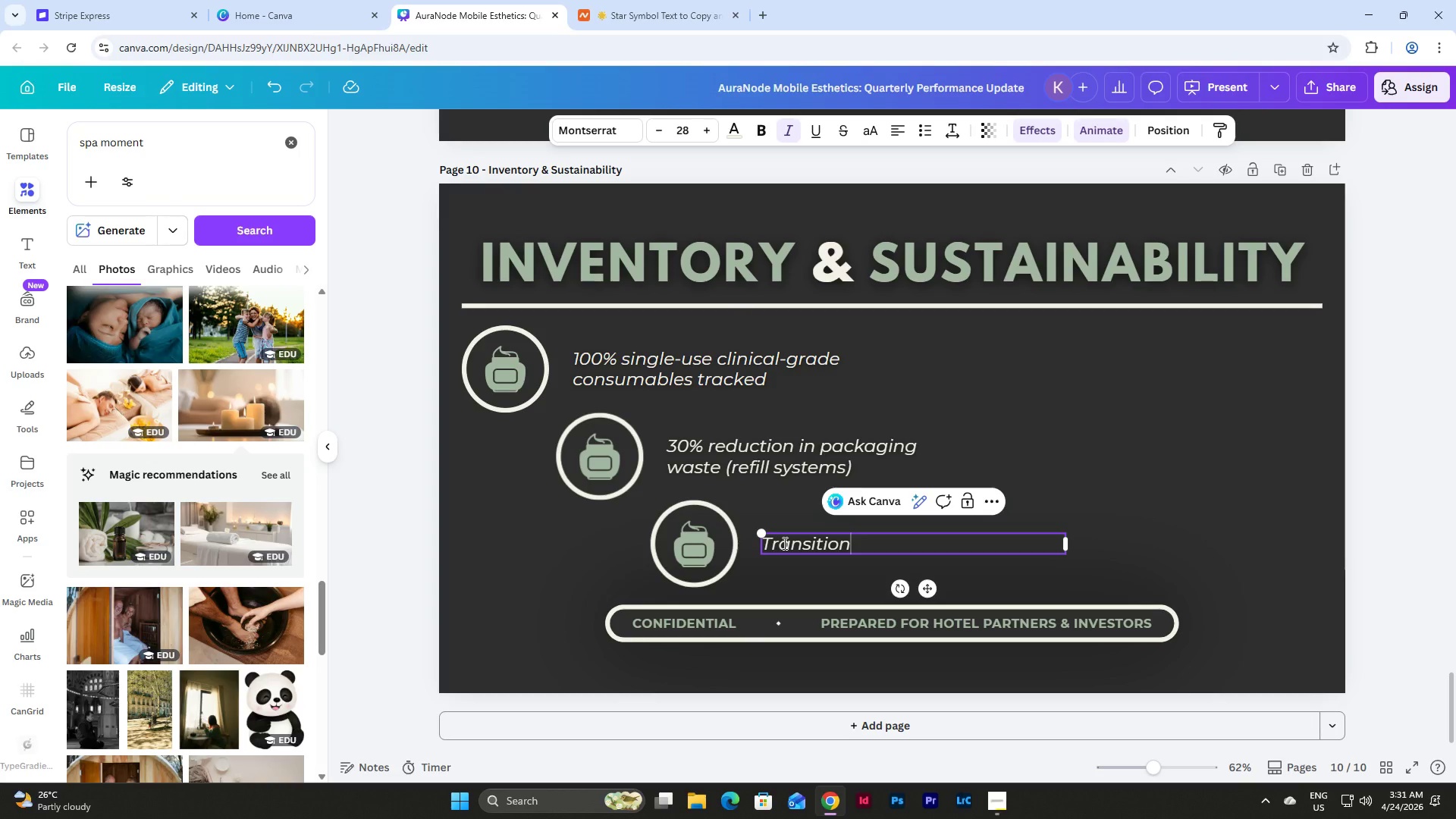 
type( to eco-conscious skincare )
 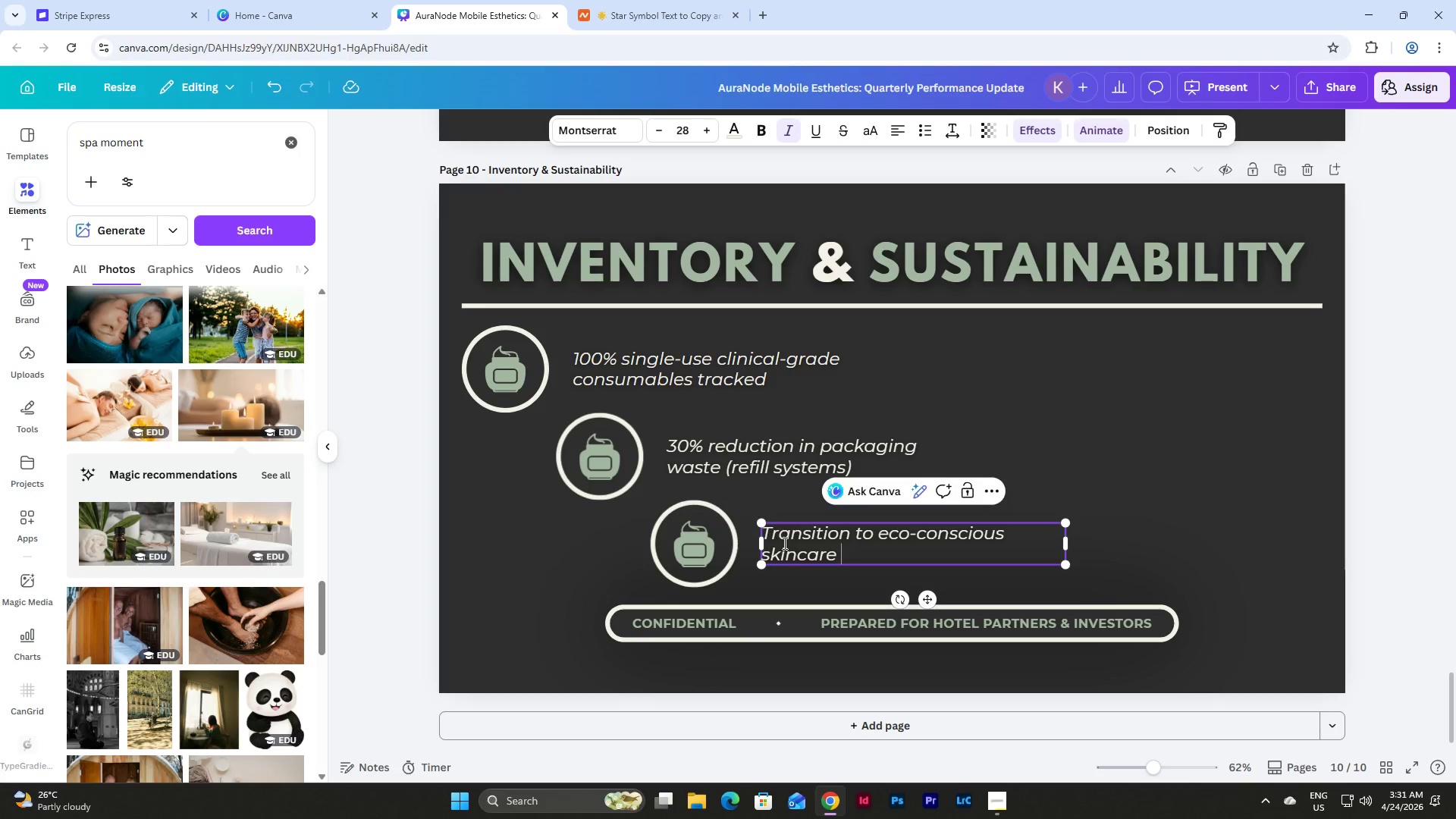 
type(lines)
 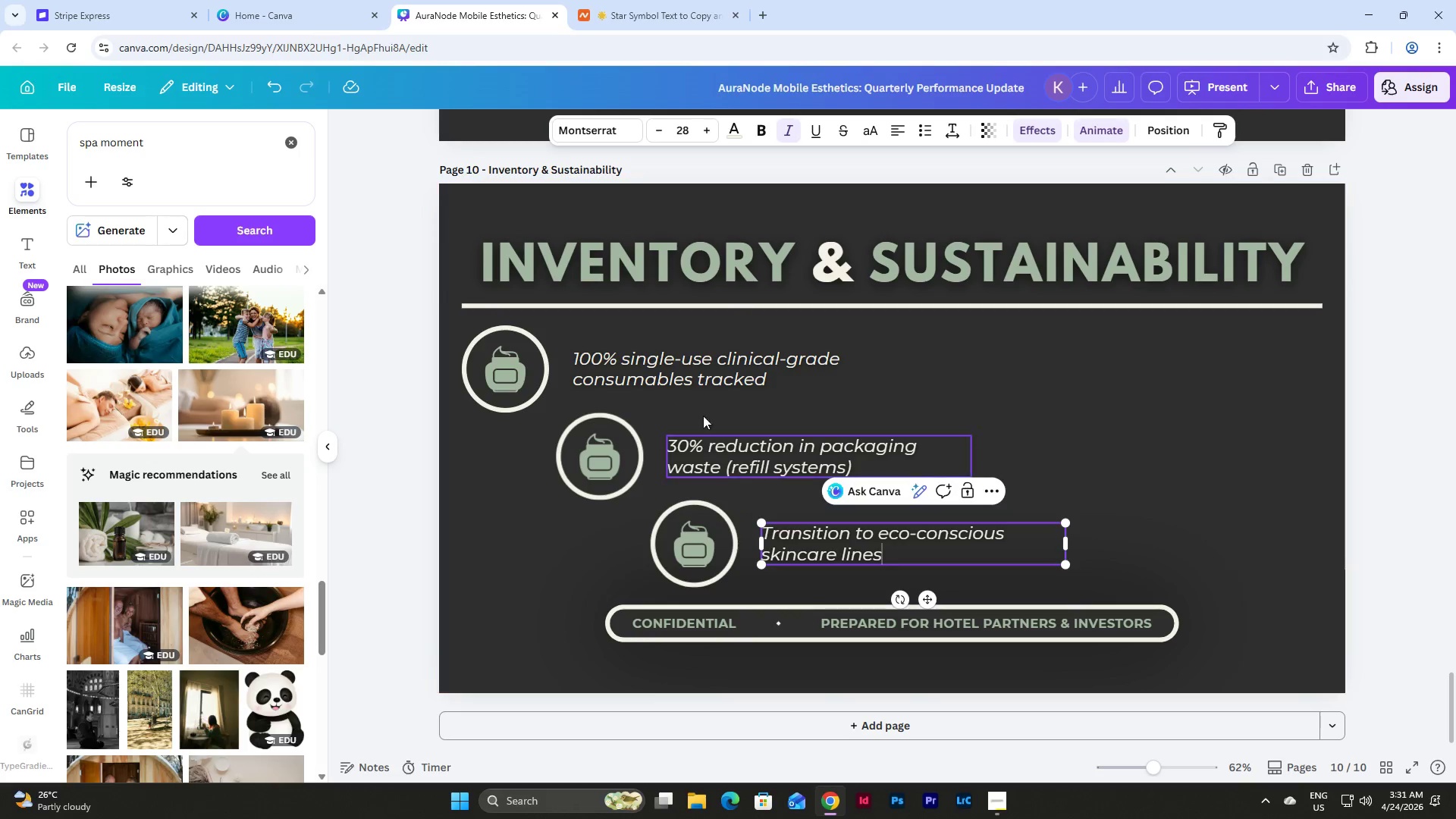 
double_click([610, 357])
 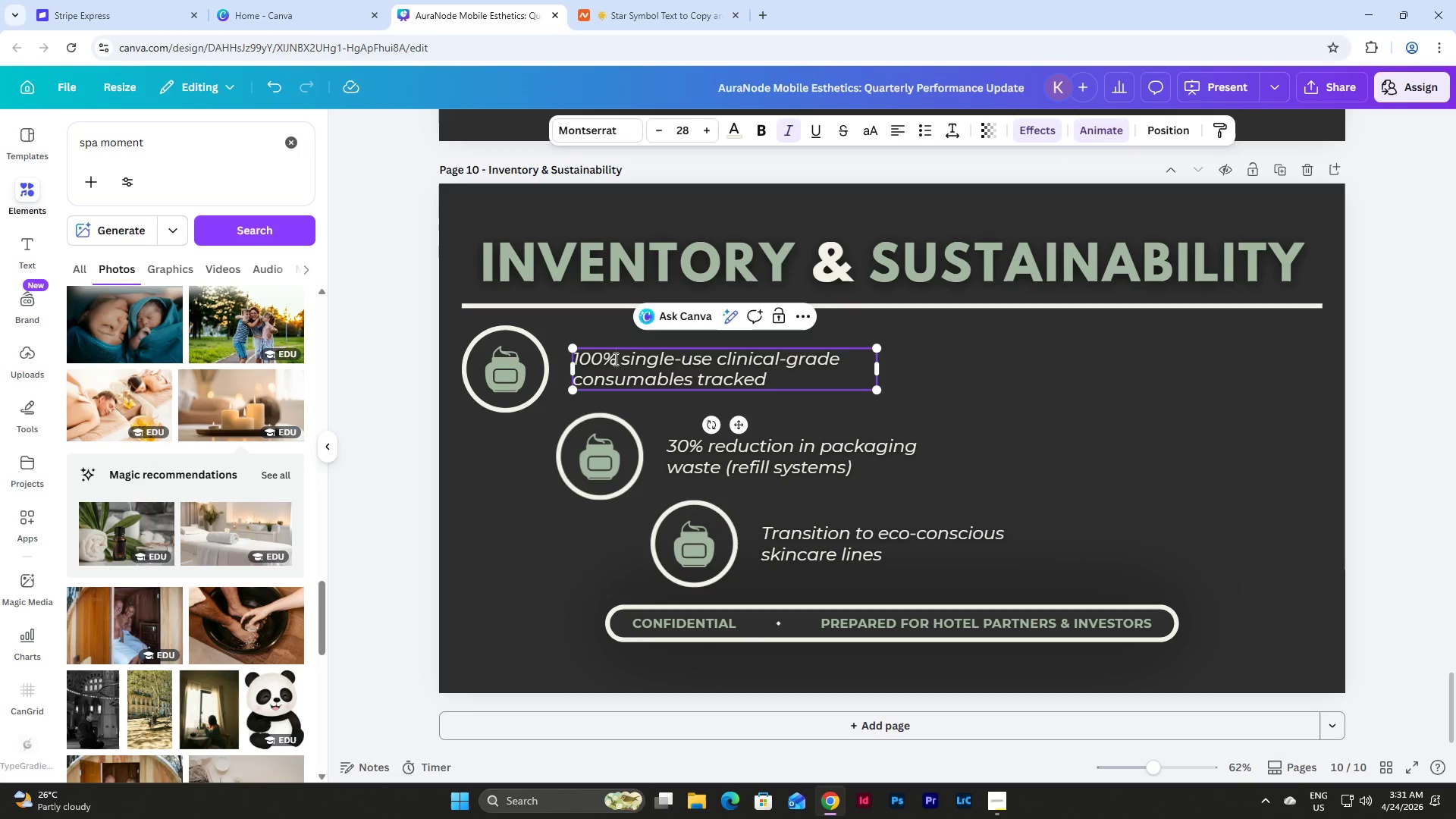 
left_click_drag(start_coordinate=[614, 359], to_coordinate=[573, 359])
 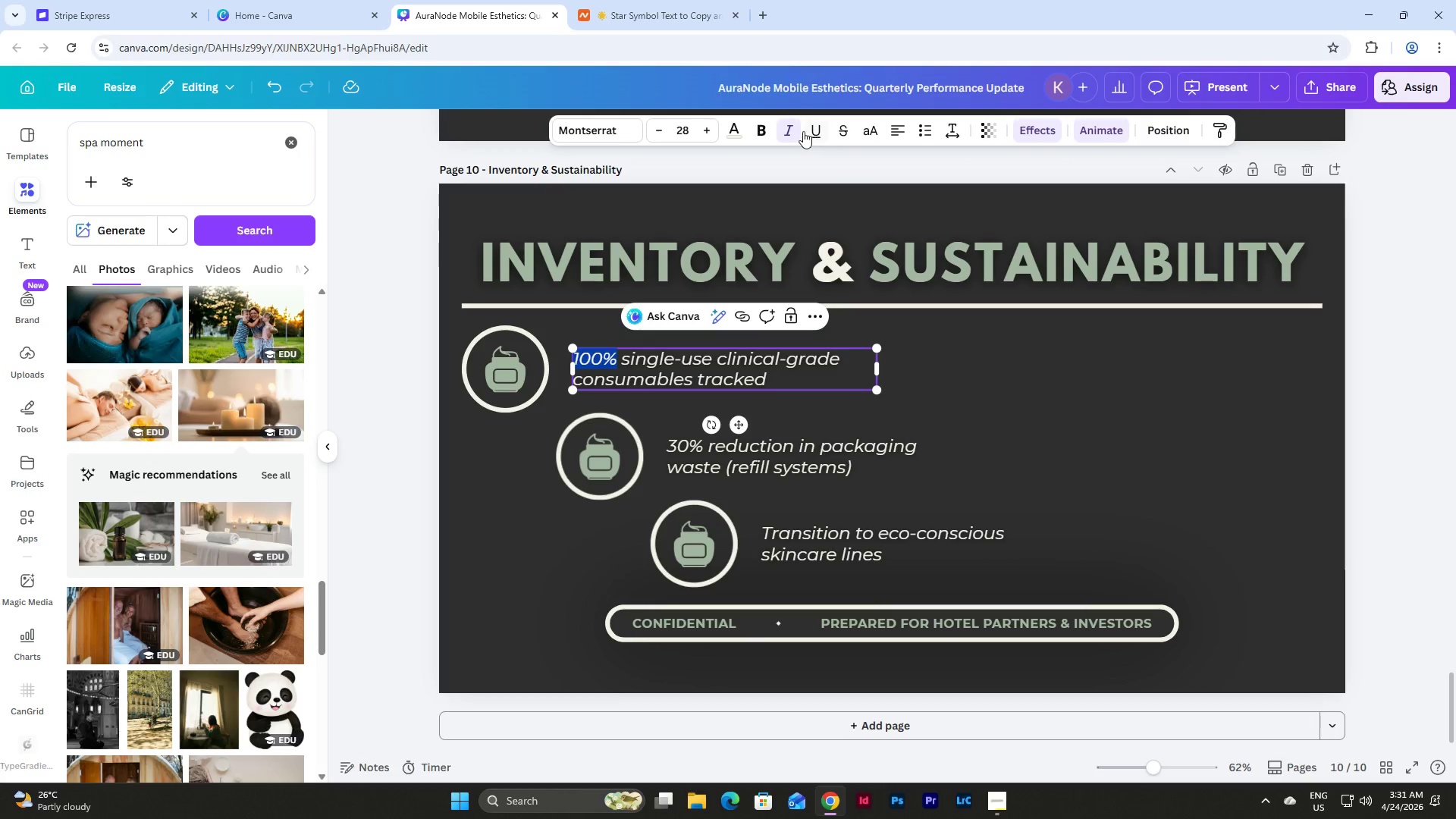 
left_click([762, 127])
 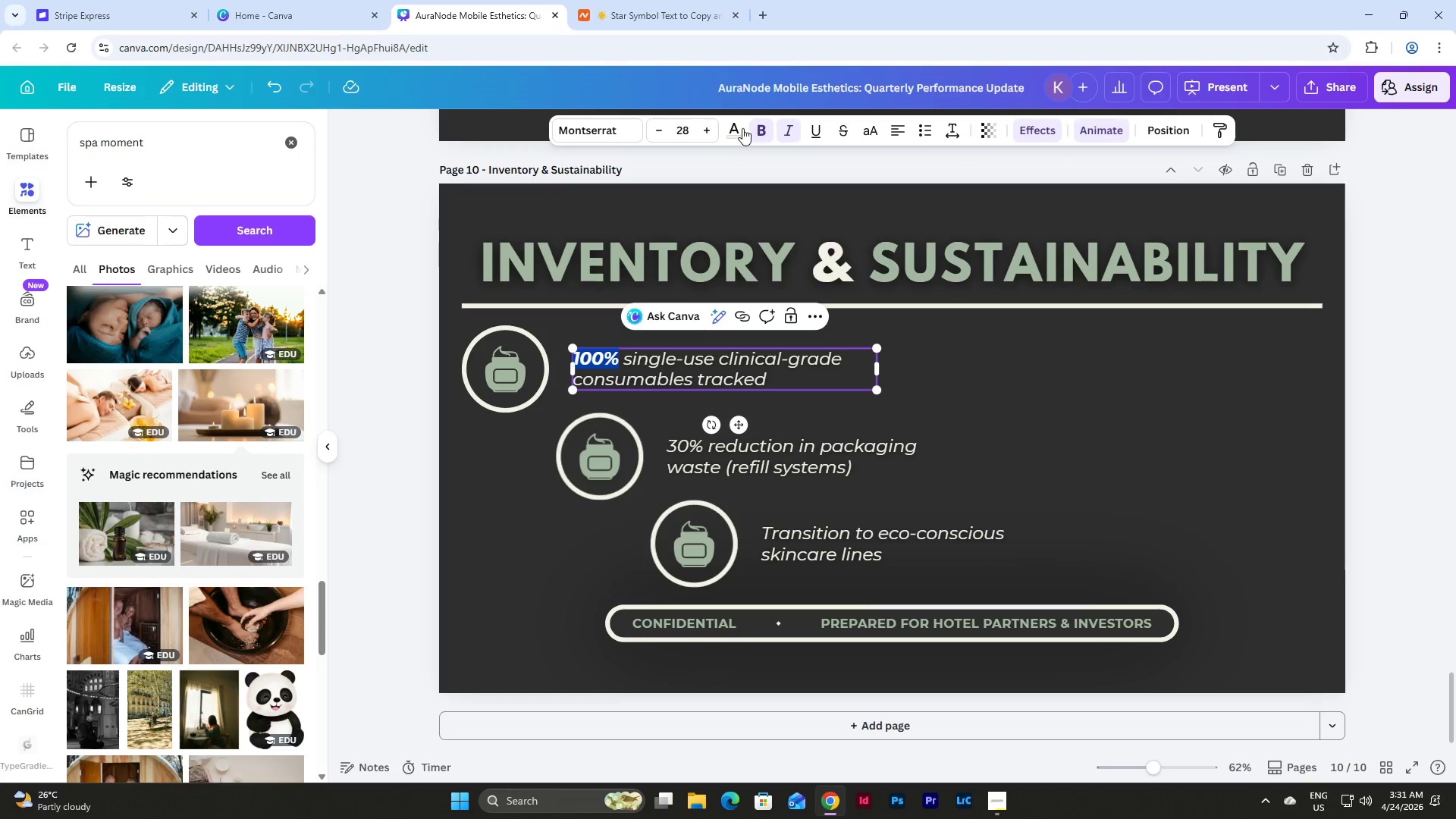 
left_click([738, 127])
 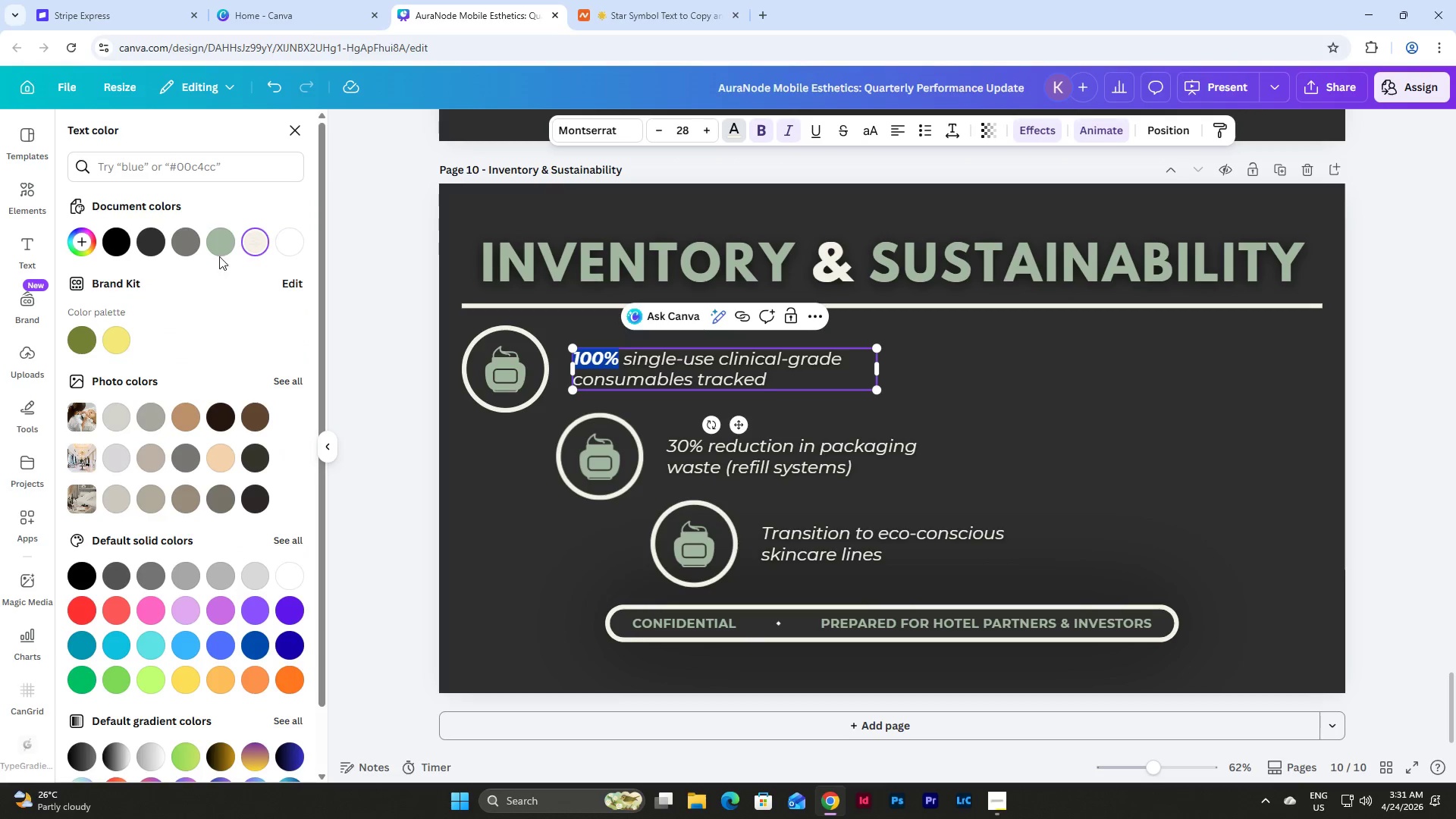 
left_click([222, 239])
 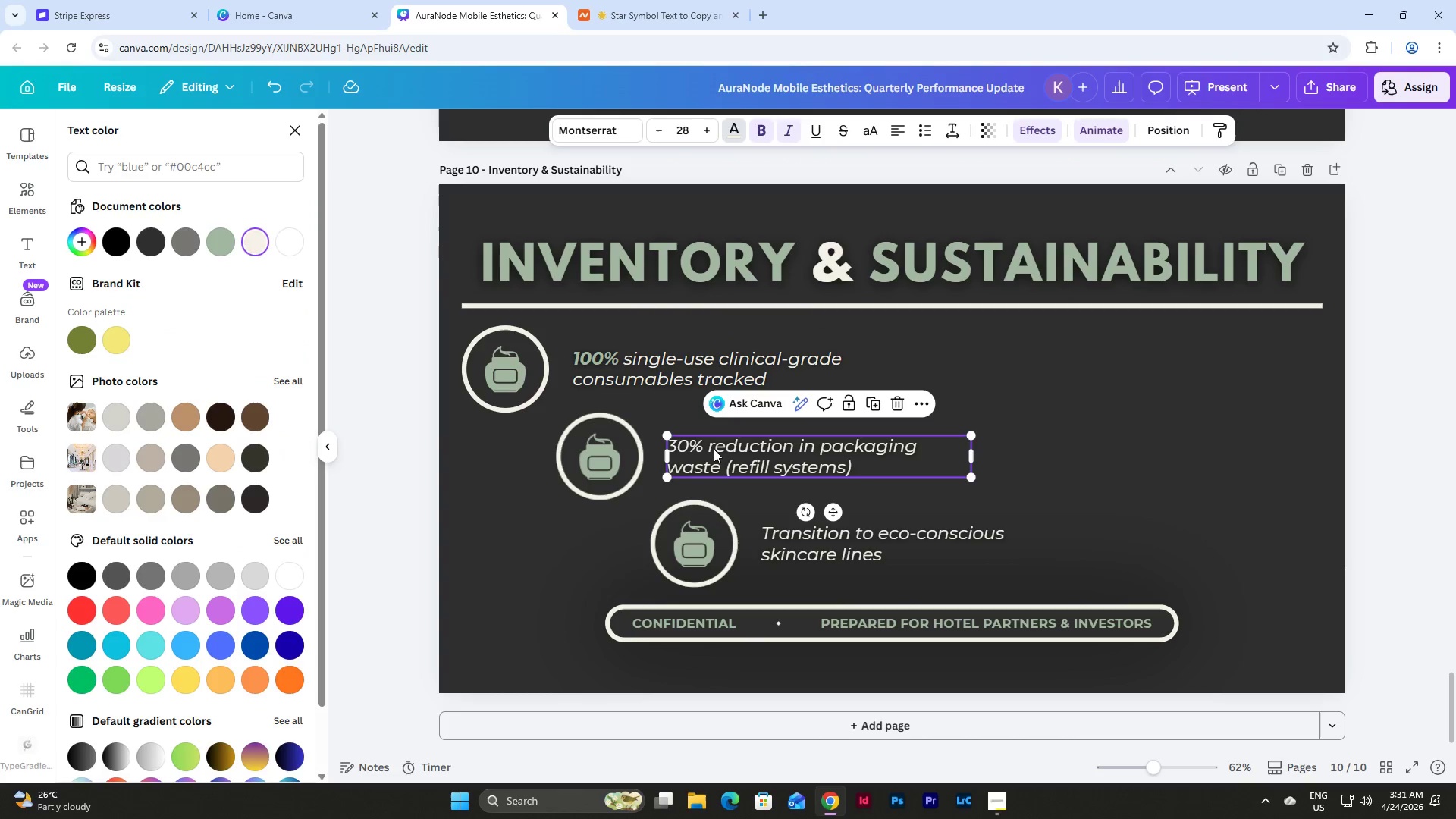 
double_click([698, 447])
 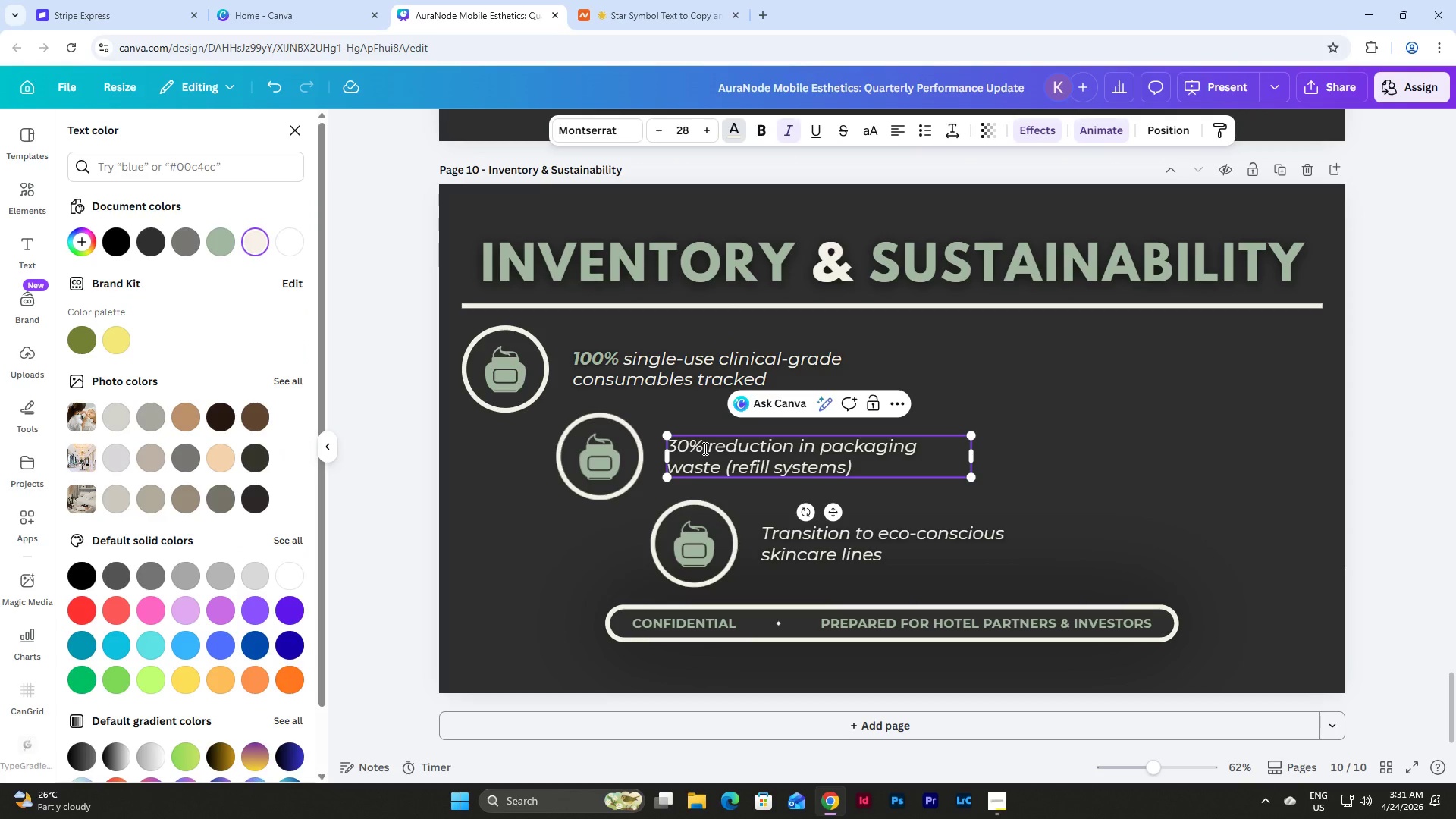 
left_click_drag(start_coordinate=[703, 448], to_coordinate=[669, 447])
 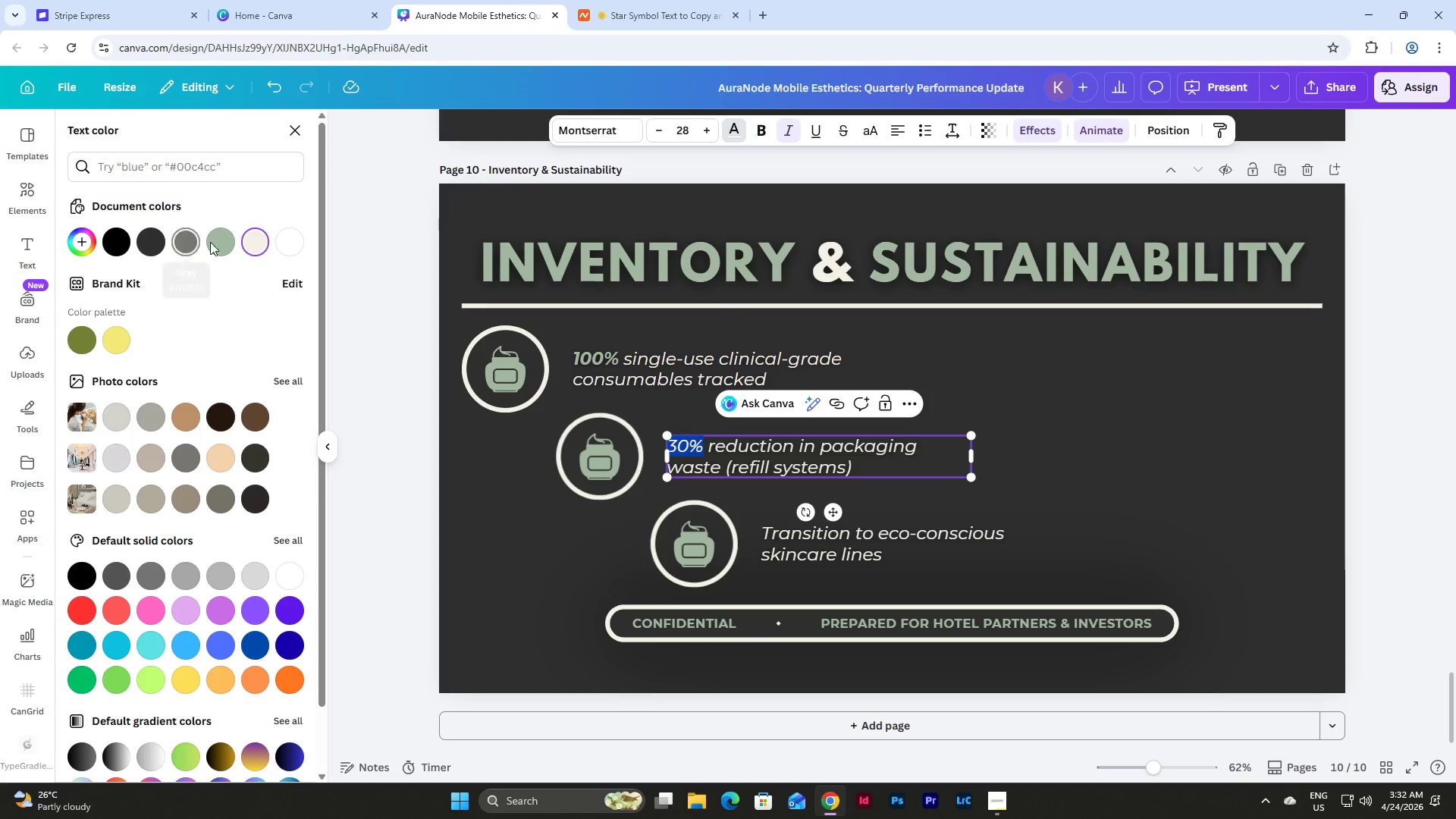 
left_click([229, 239])
 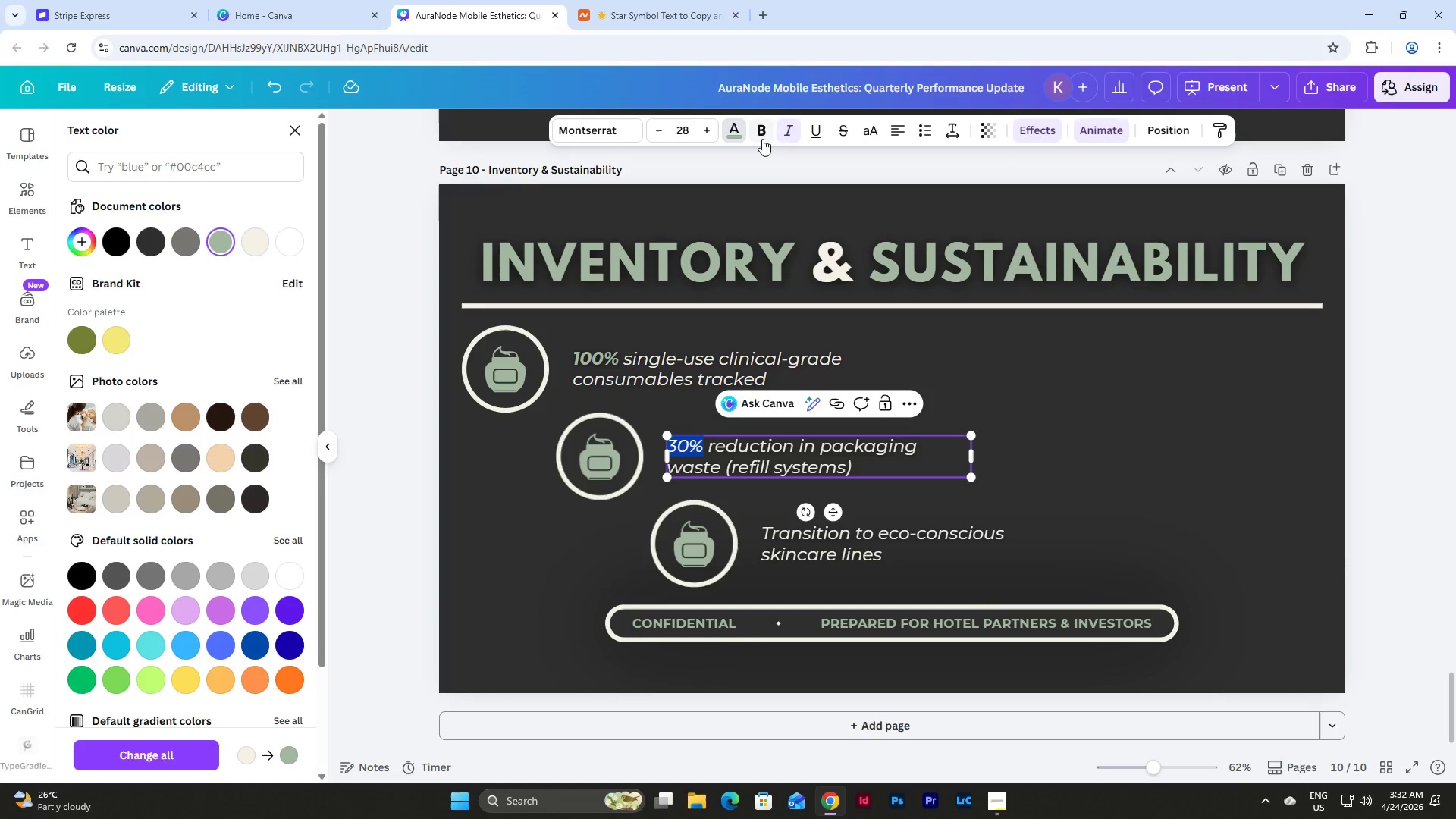 
left_click([764, 135])
 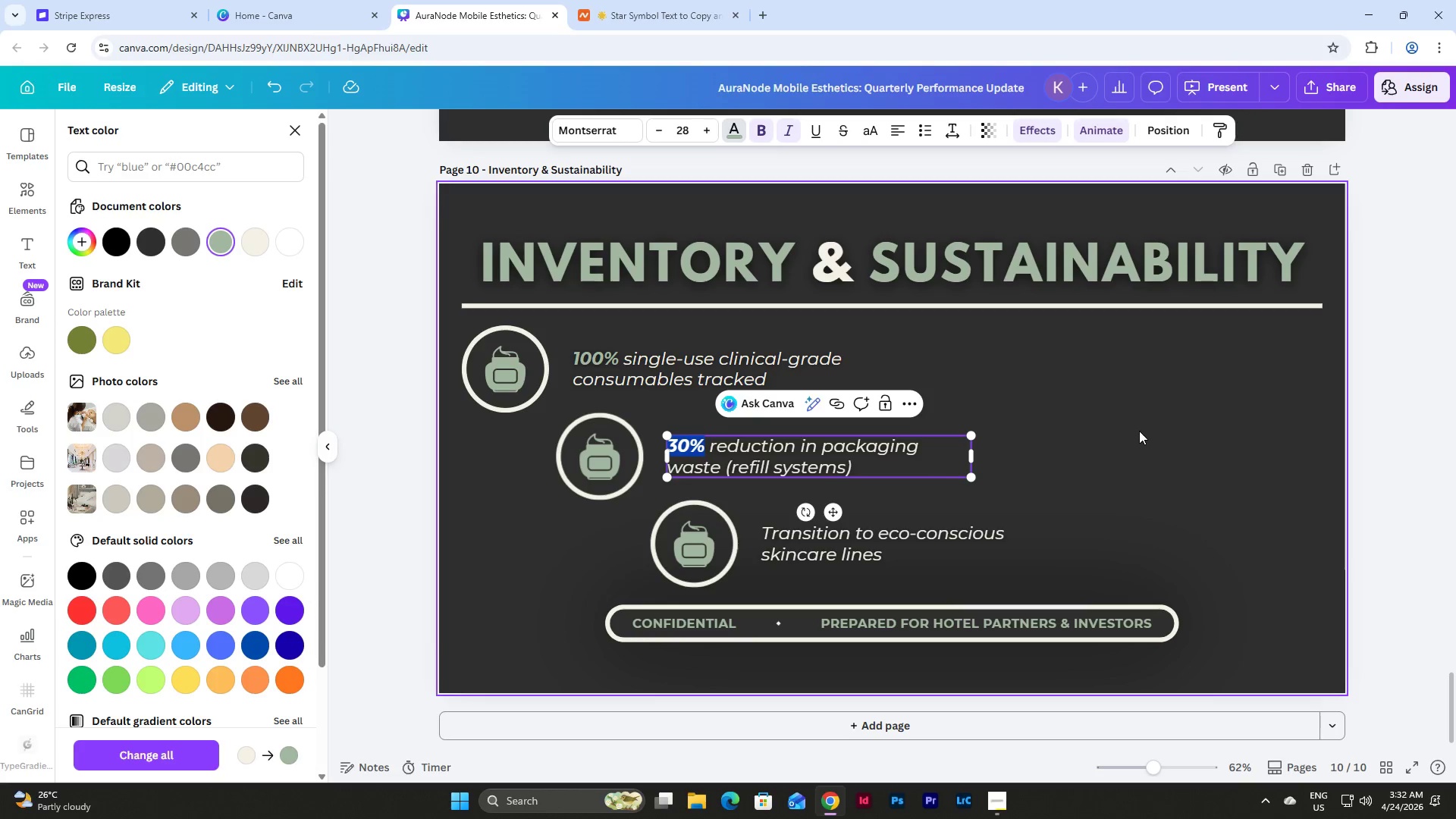 
left_click([1139, 433])
 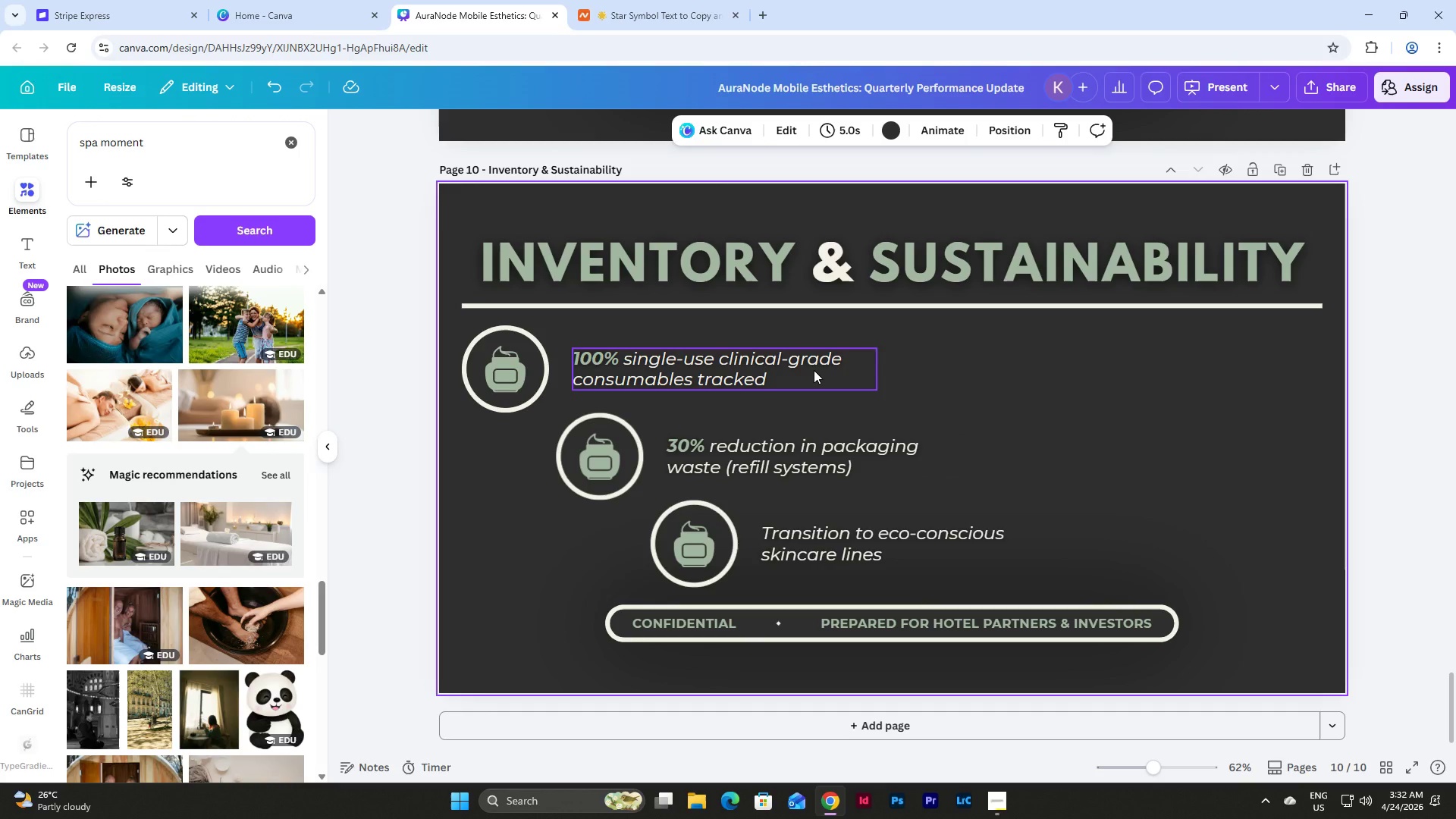 
wait(5.89)
 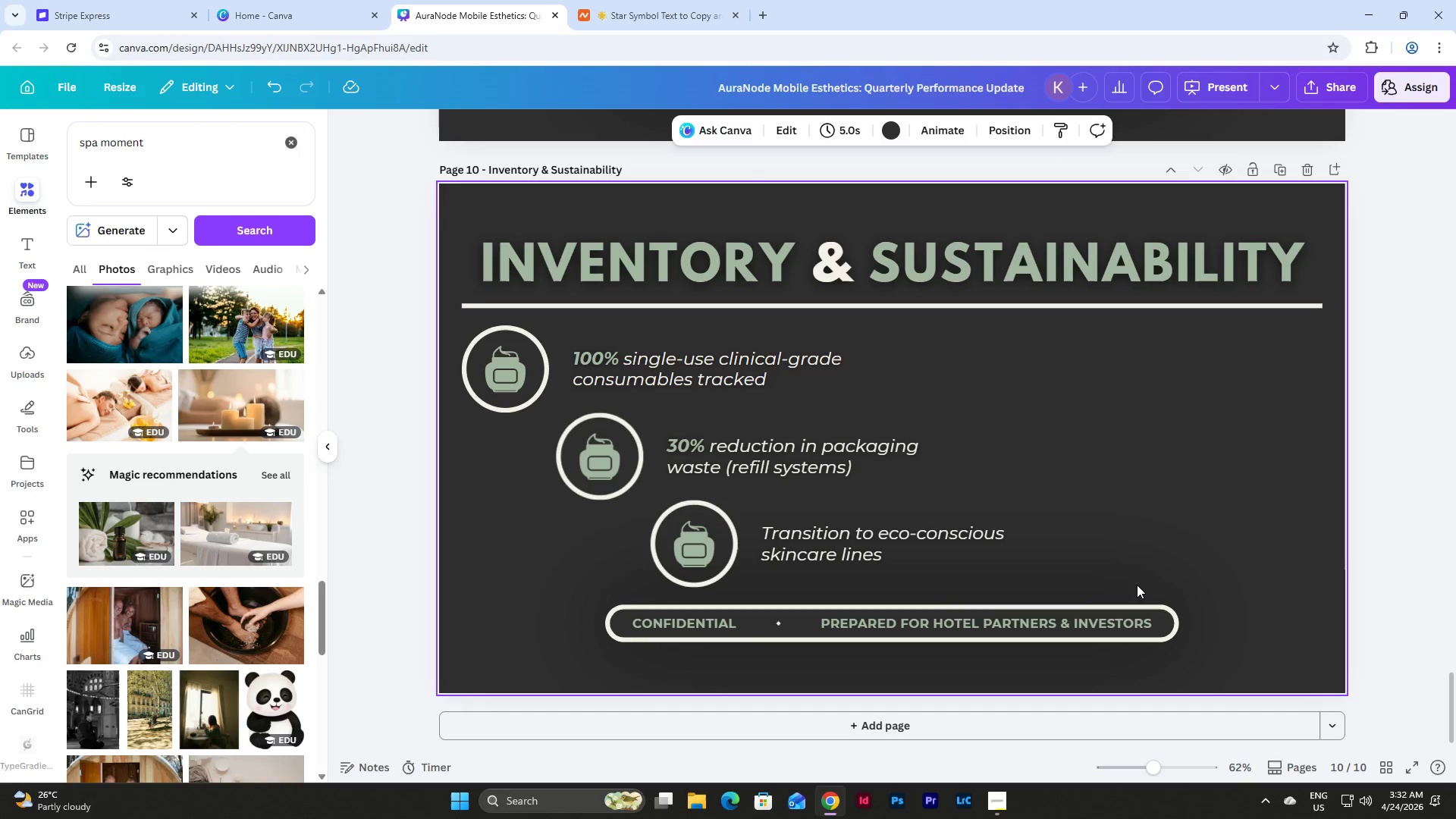 
scroll: coordinate [1380, 514], scroll_direction: up, amount: 17.0
 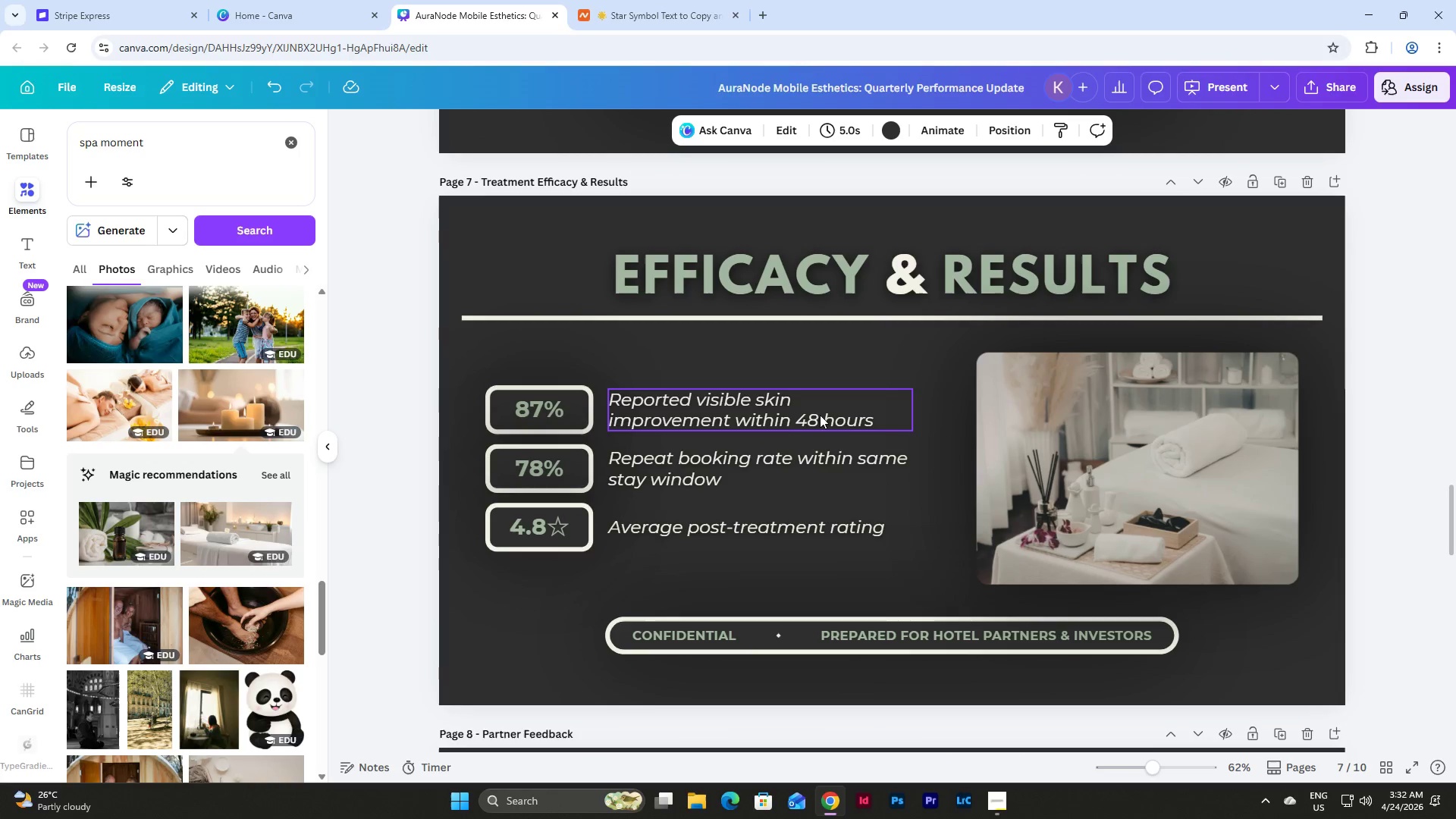 
double_click([814, 424])
 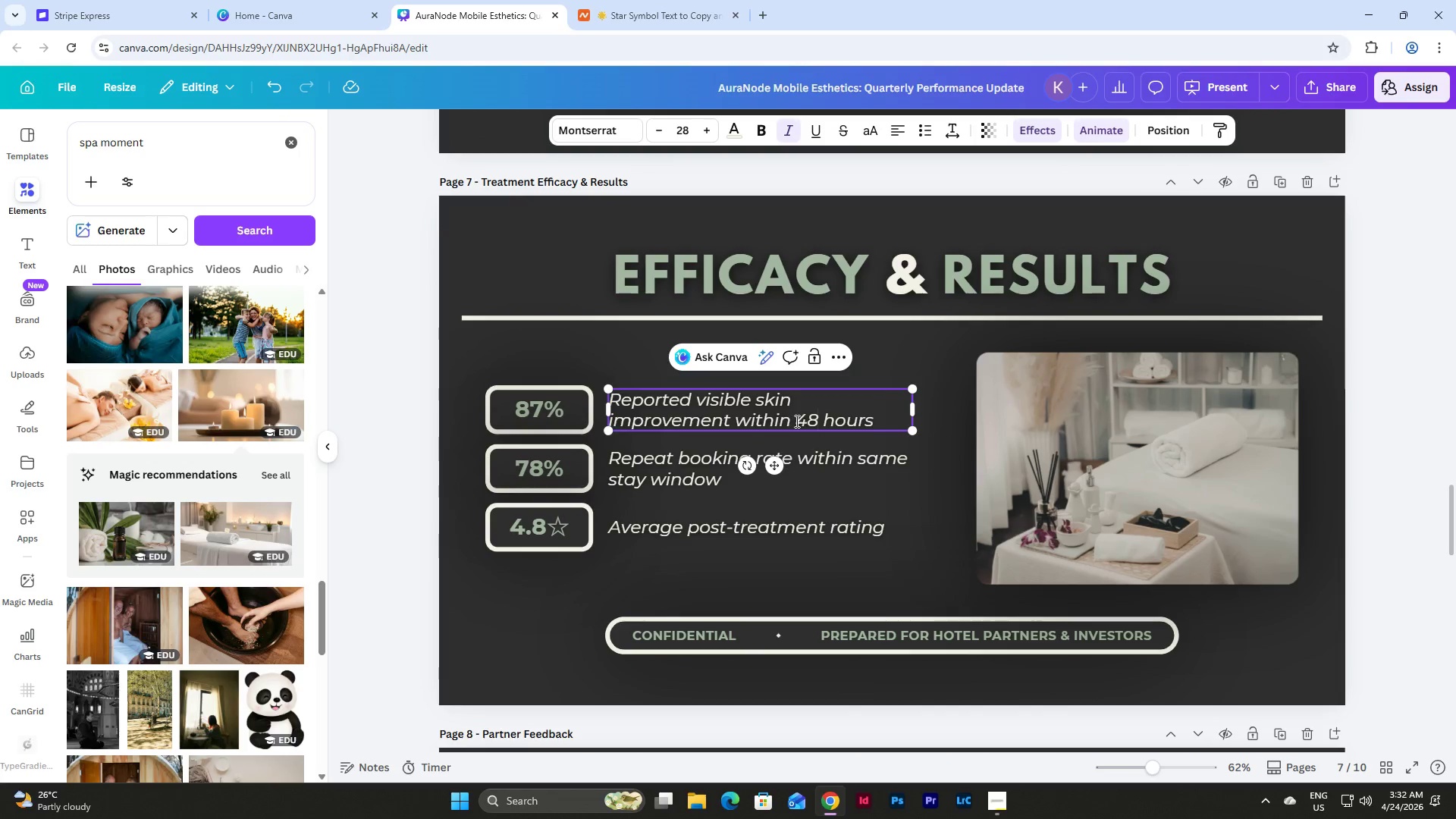 
left_click_drag(start_coordinate=[795, 421], to_coordinate=[874, 421])
 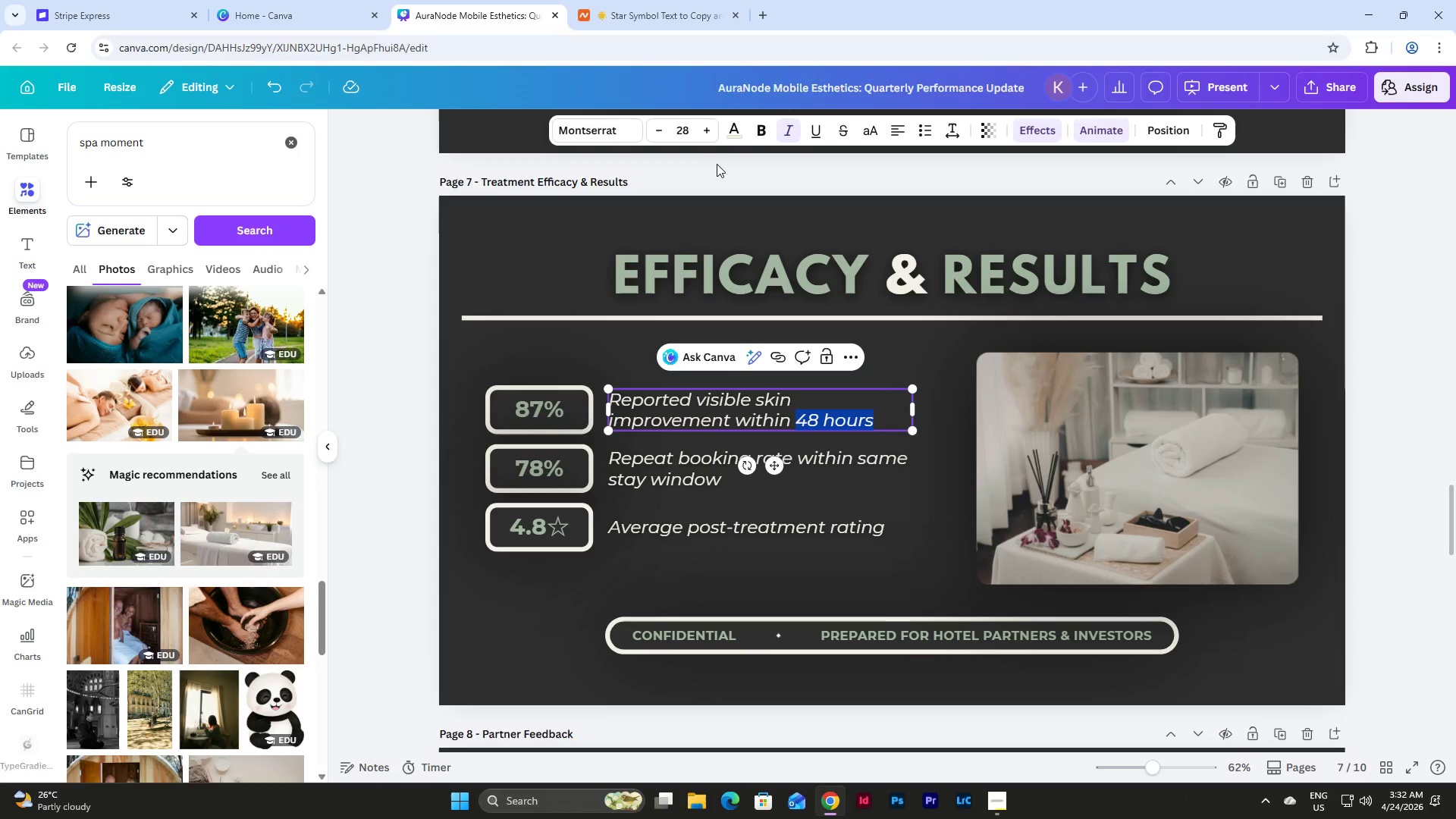 
left_click([766, 130])
 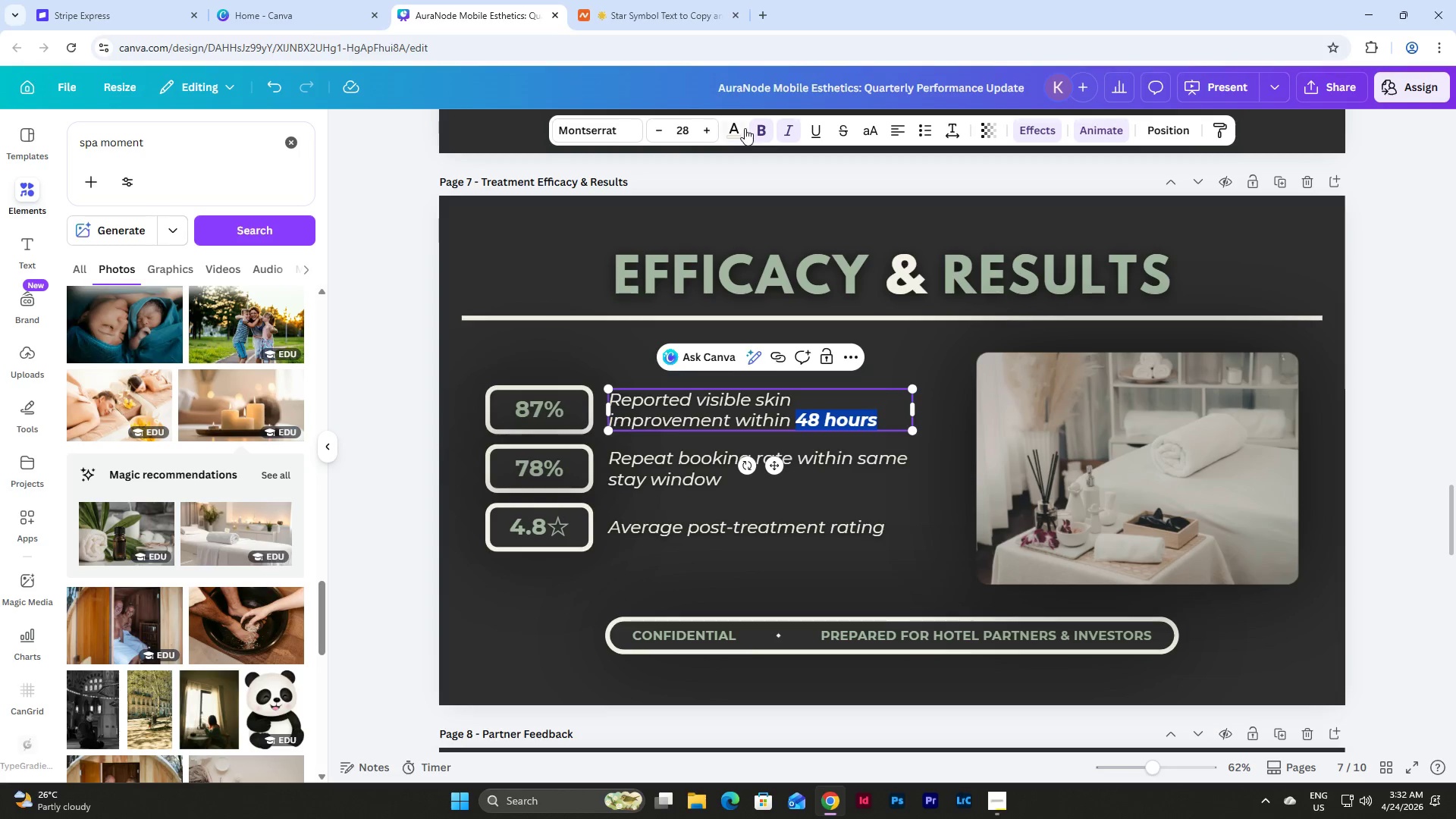 
left_click([739, 127])
 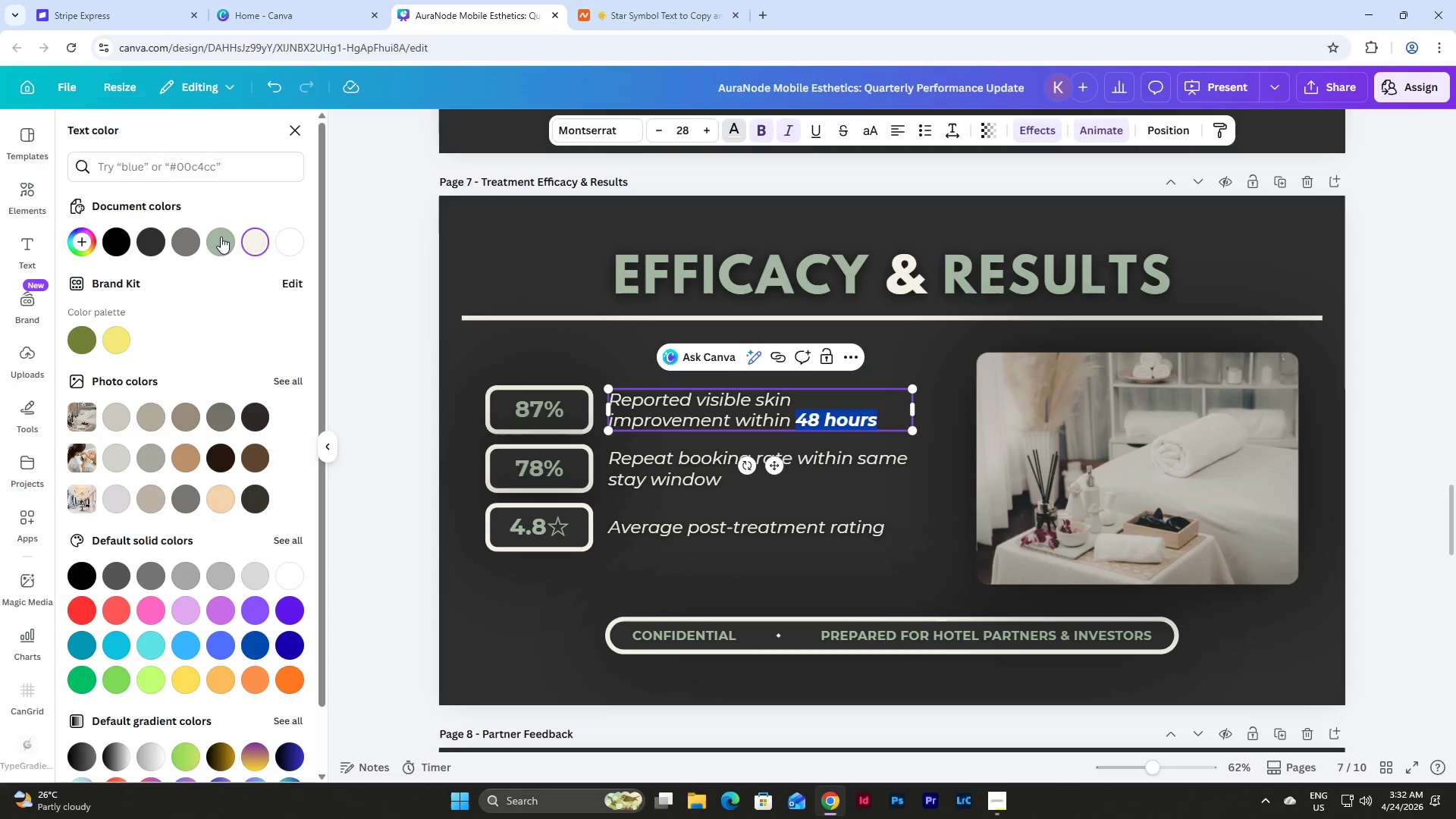 
left_click([218, 237])
 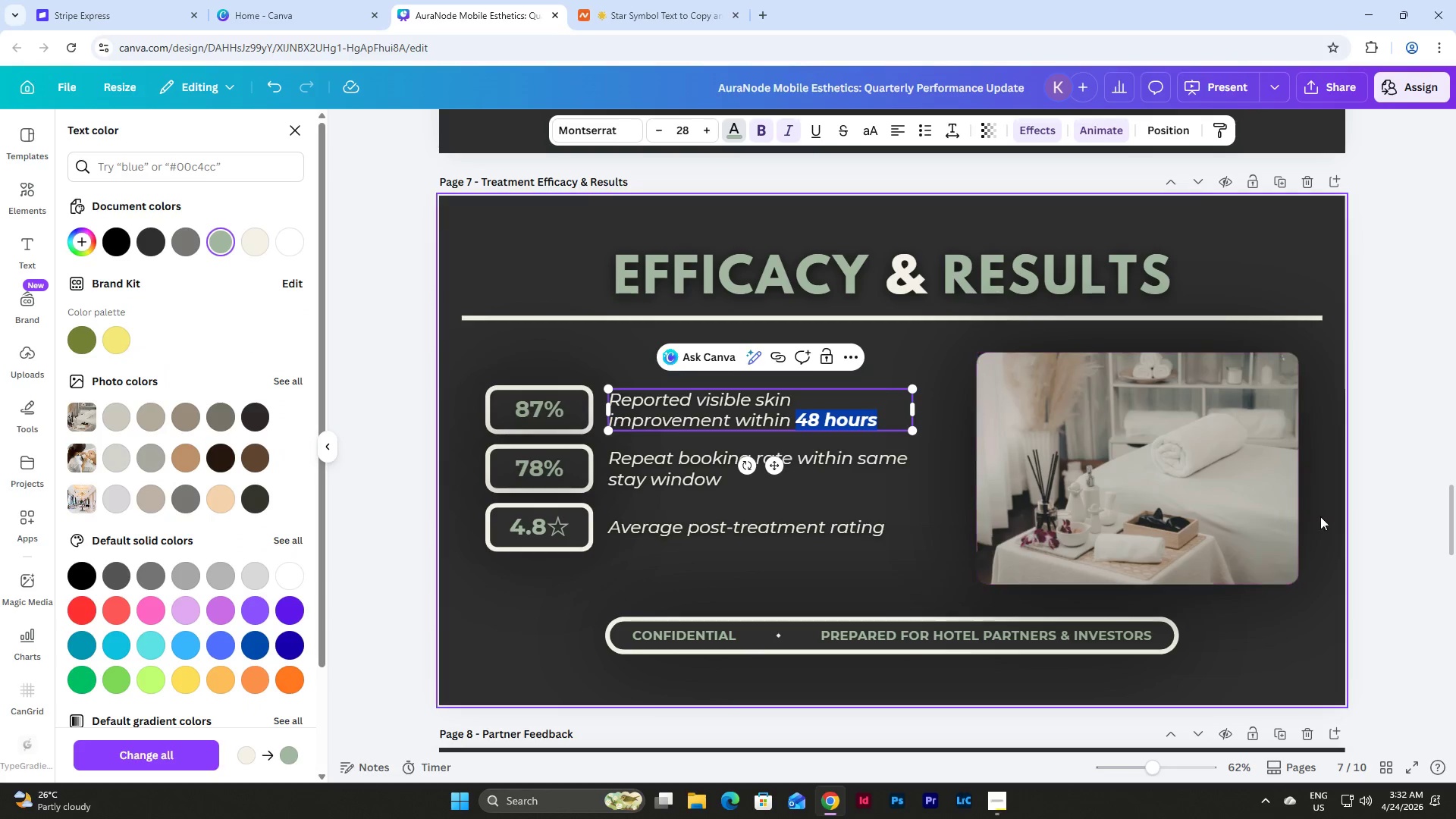 
left_click([1331, 514])
 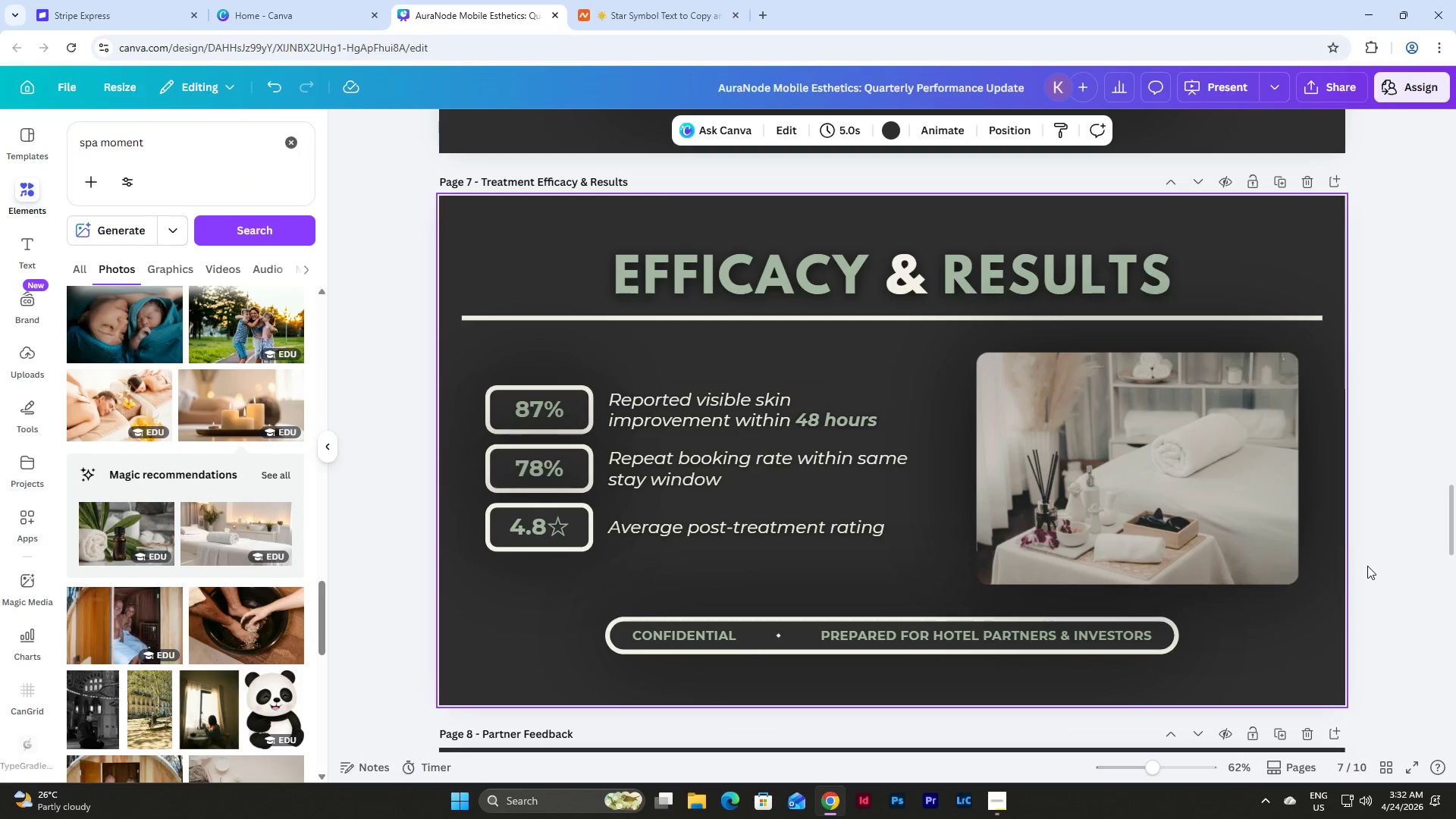 
scroll: coordinate [1367, 566], scroll_direction: up, amount: 10.0
 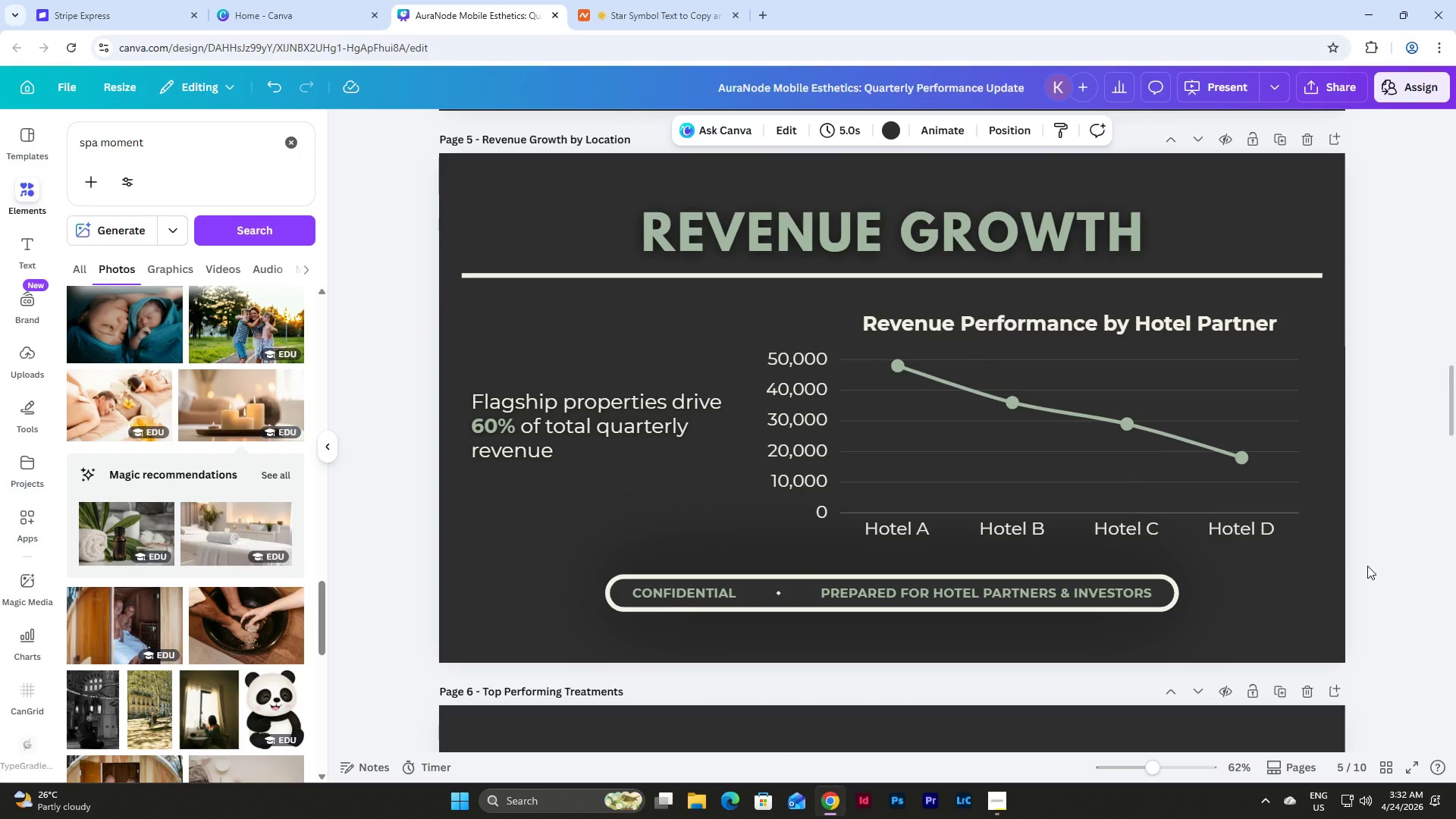 
scroll: coordinate [1367, 566], scroll_direction: down, amount: 10.0
 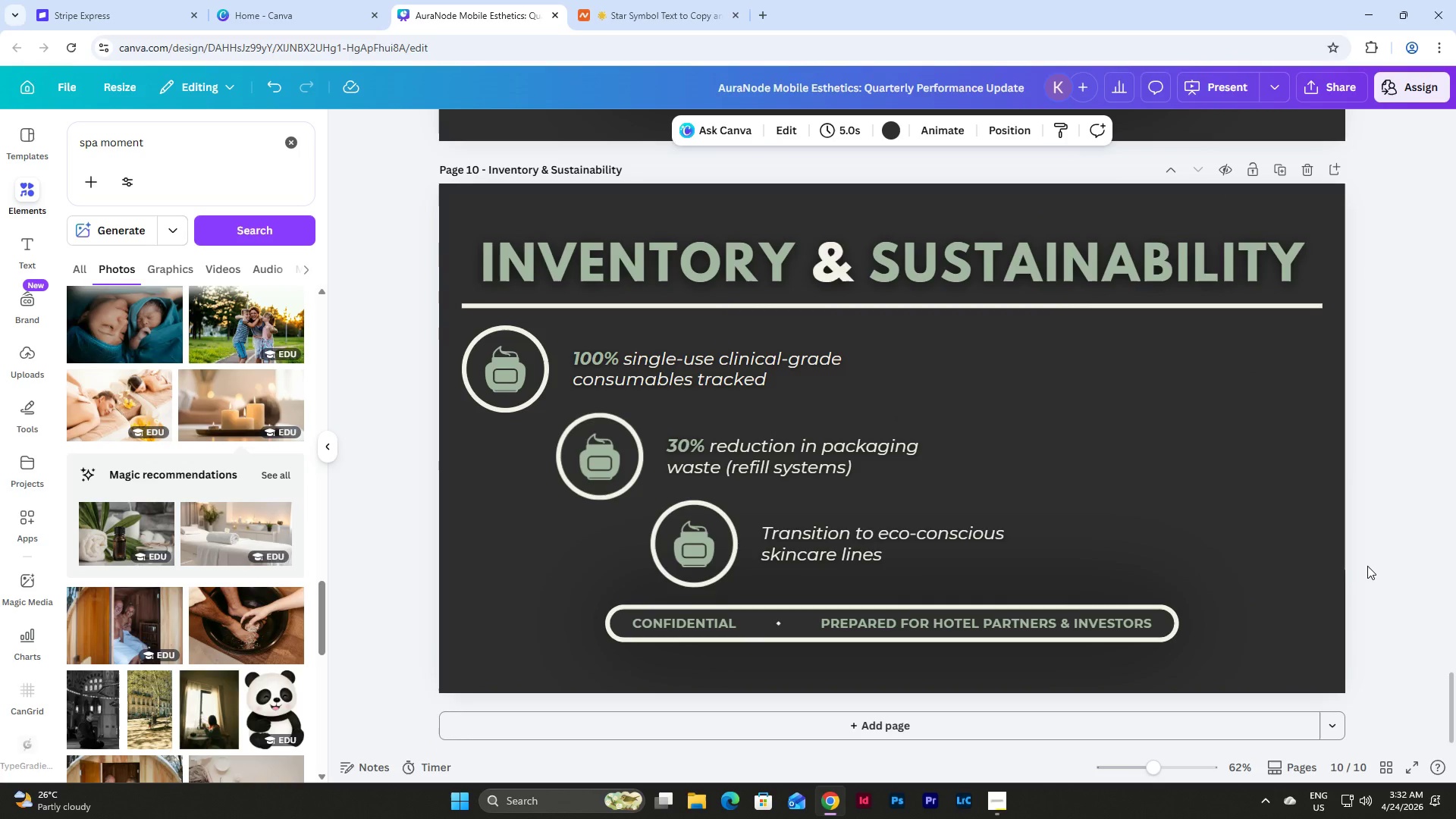 
left_click_drag(start_coordinate=[1202, 574], to_coordinate=[475, 355])
 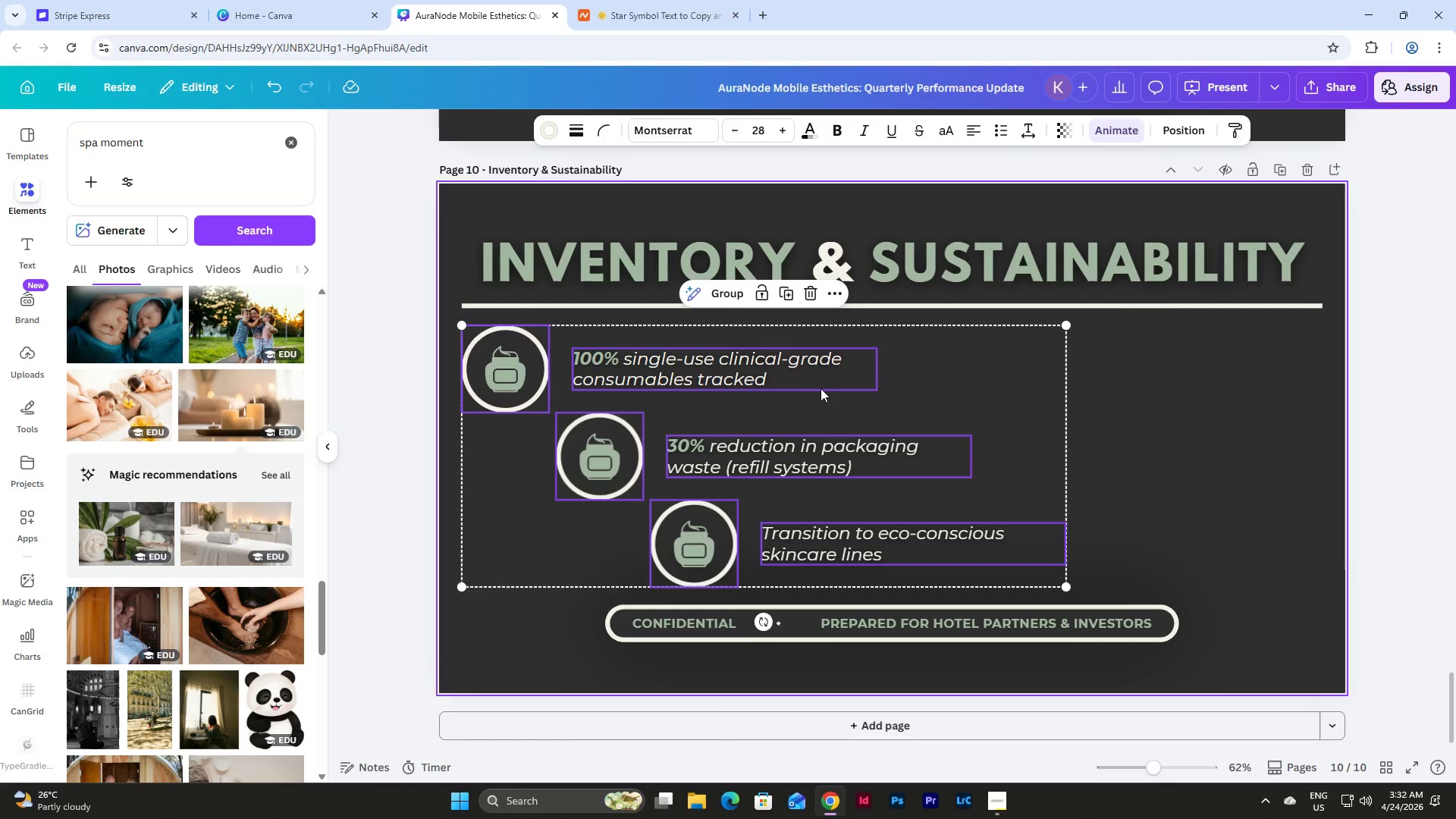 
left_click_drag(start_coordinate=[804, 374], to_coordinate=[932, 372])
 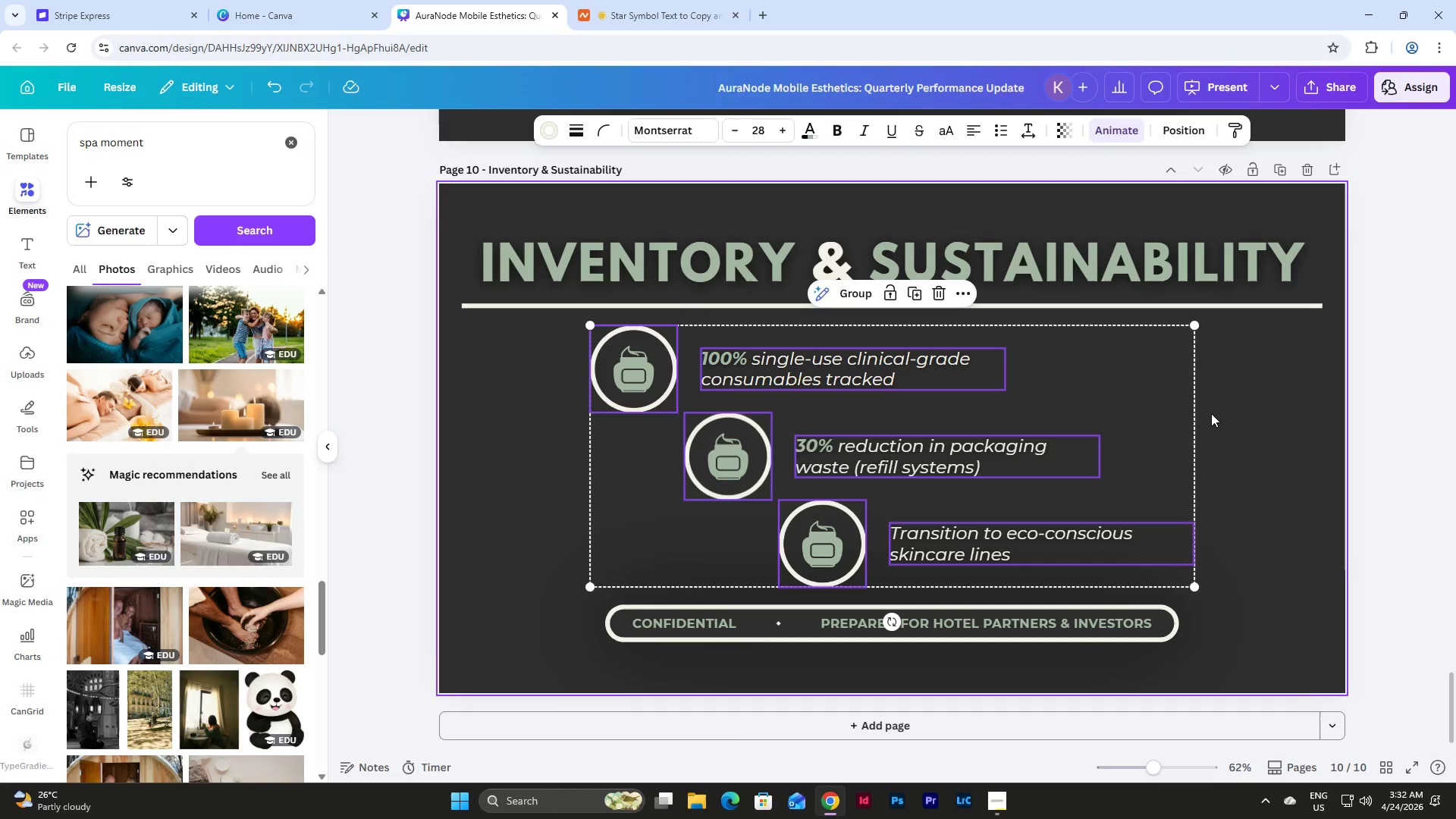 
left_click([1211, 413])
 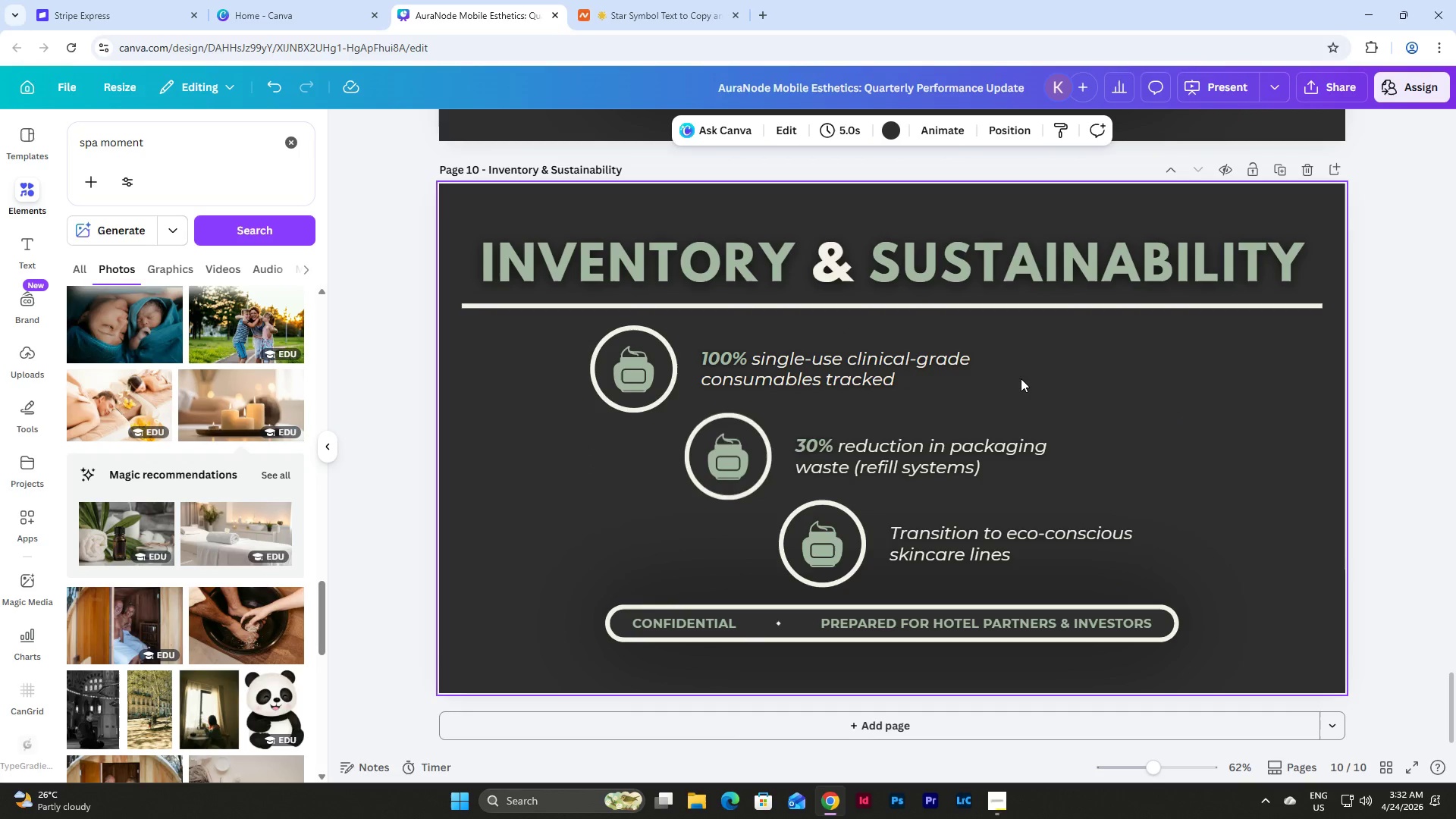 
double_click([626, 366])
 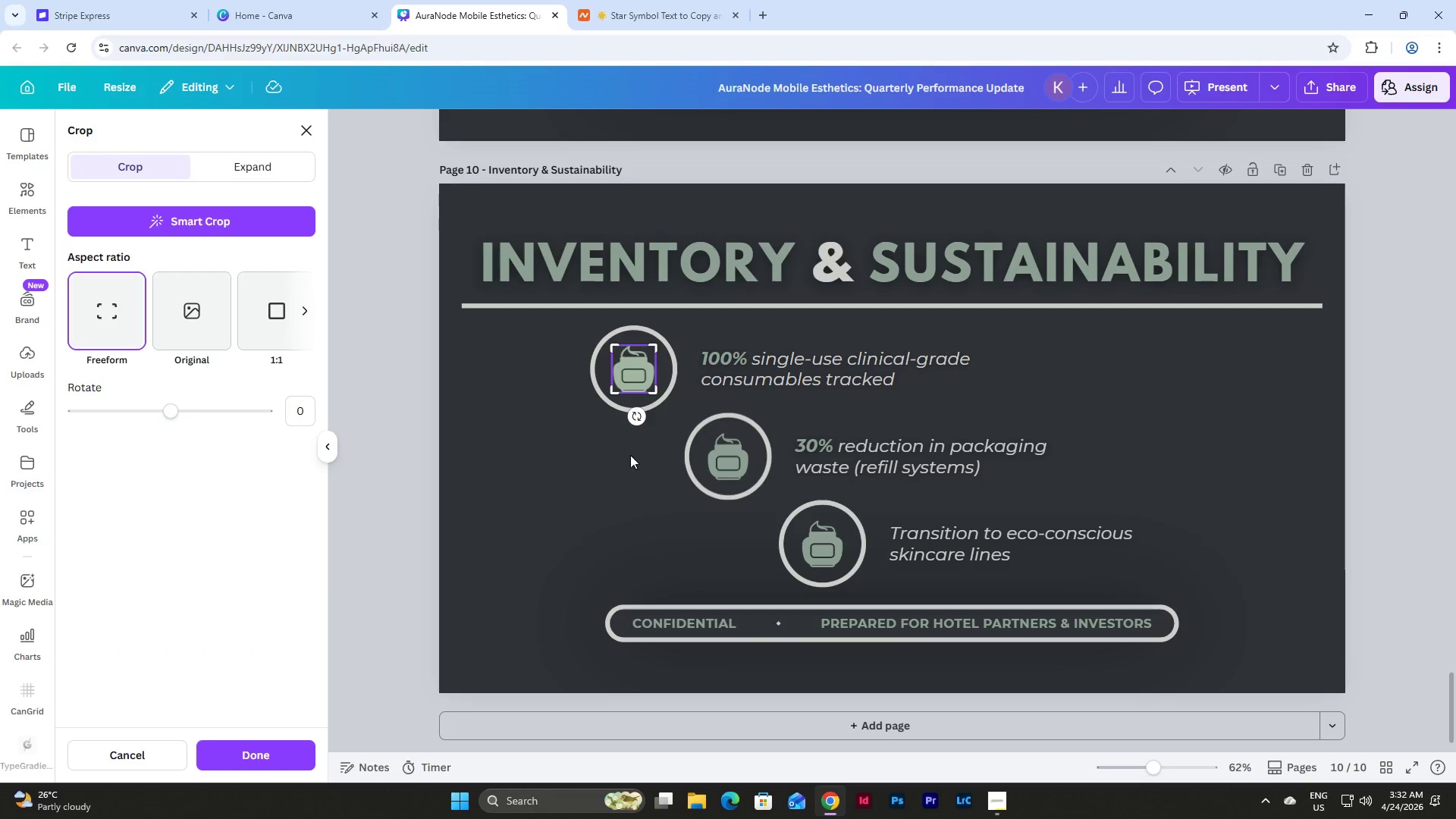 
left_click([629, 462])
 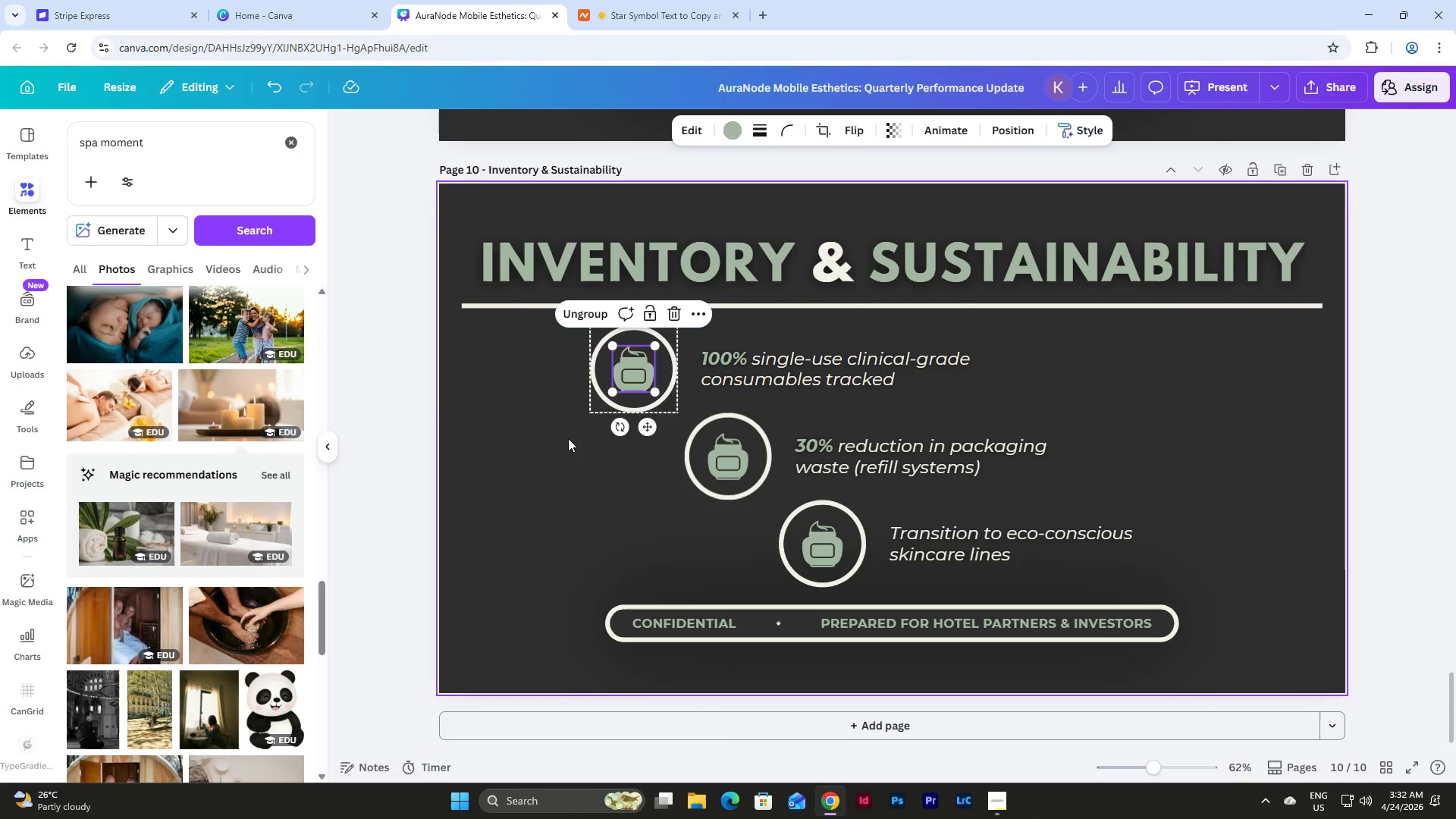 
double_click([614, 366])
 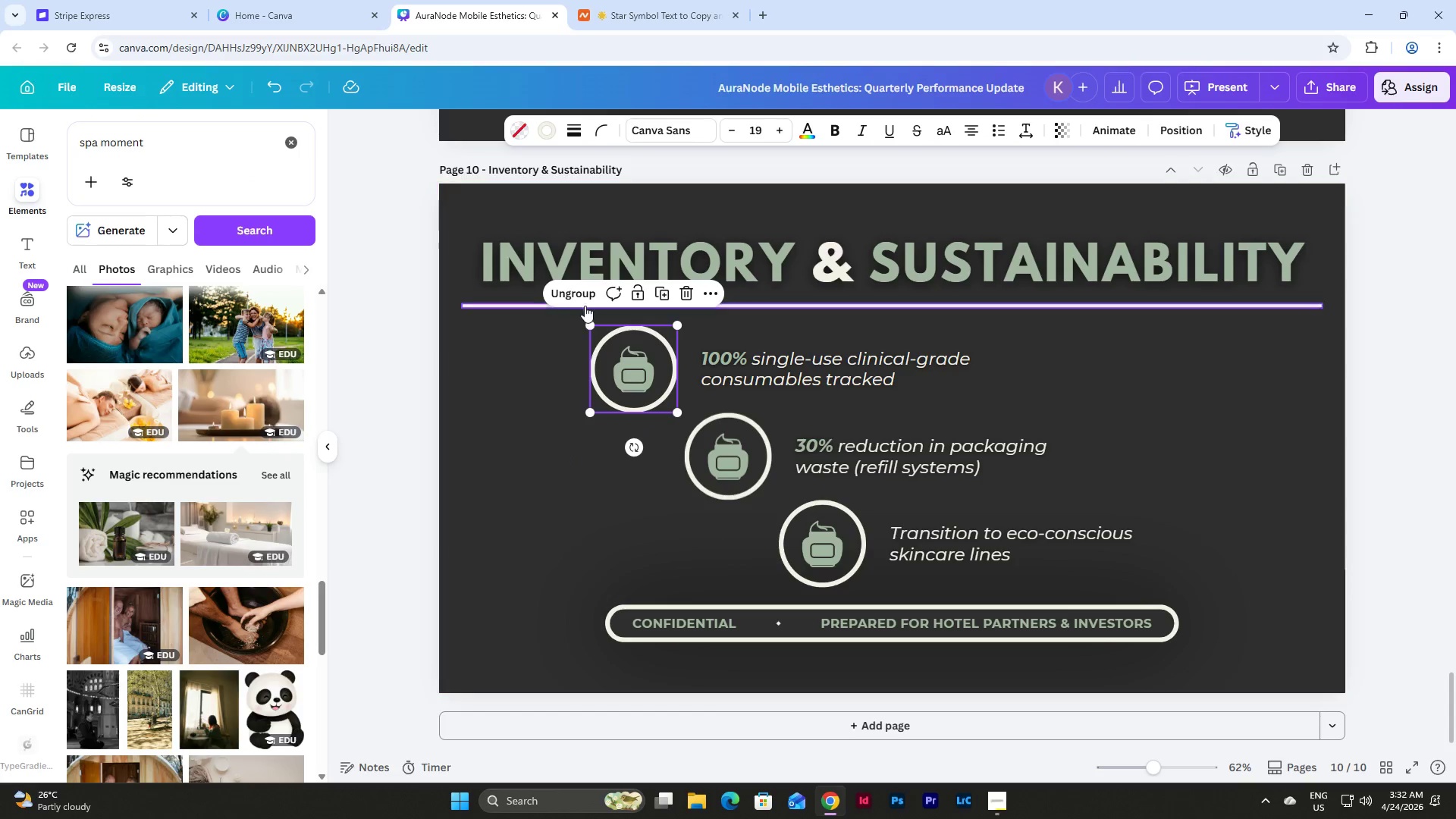 
left_click([579, 293])
 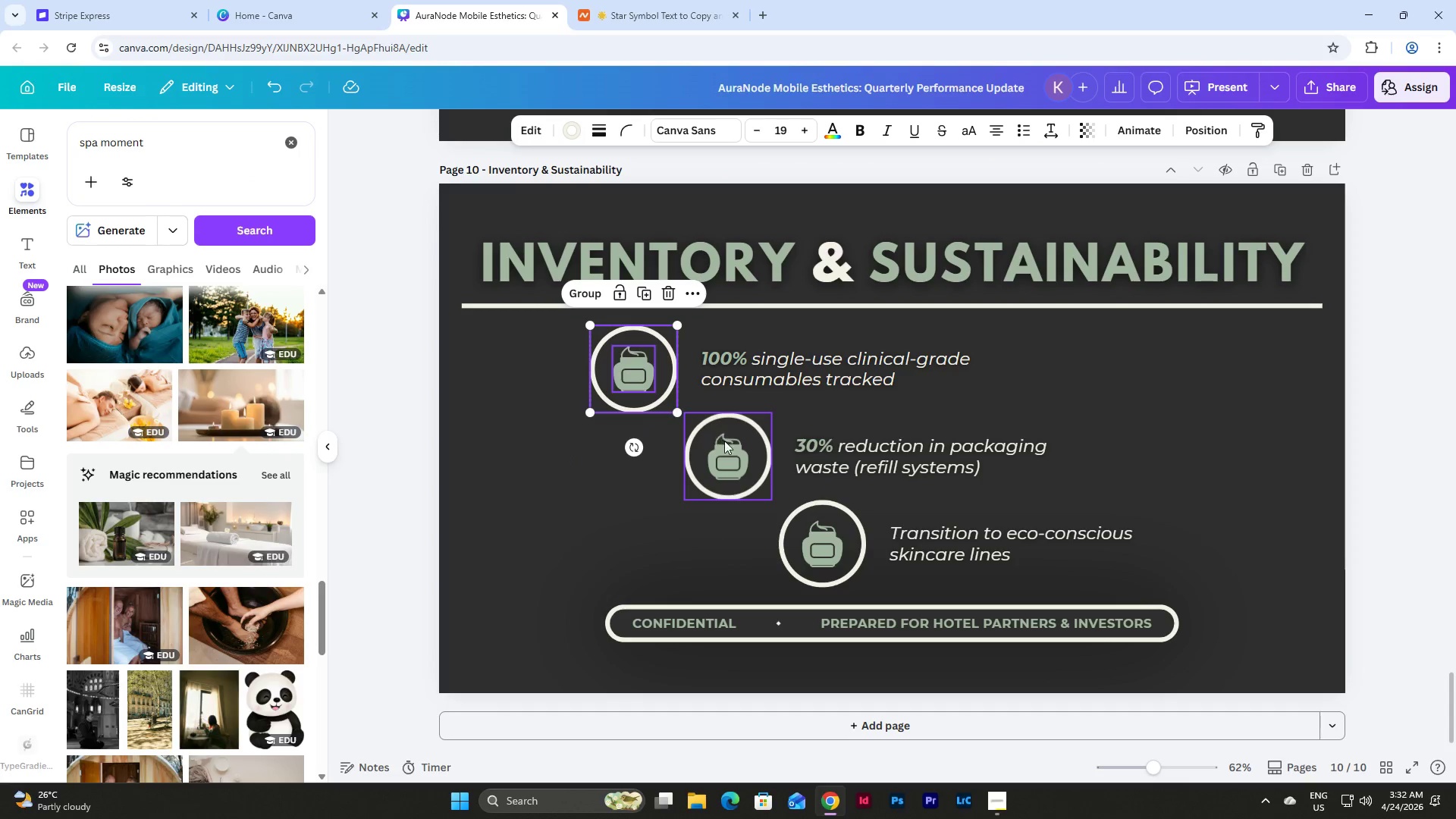 
left_click([726, 447])
 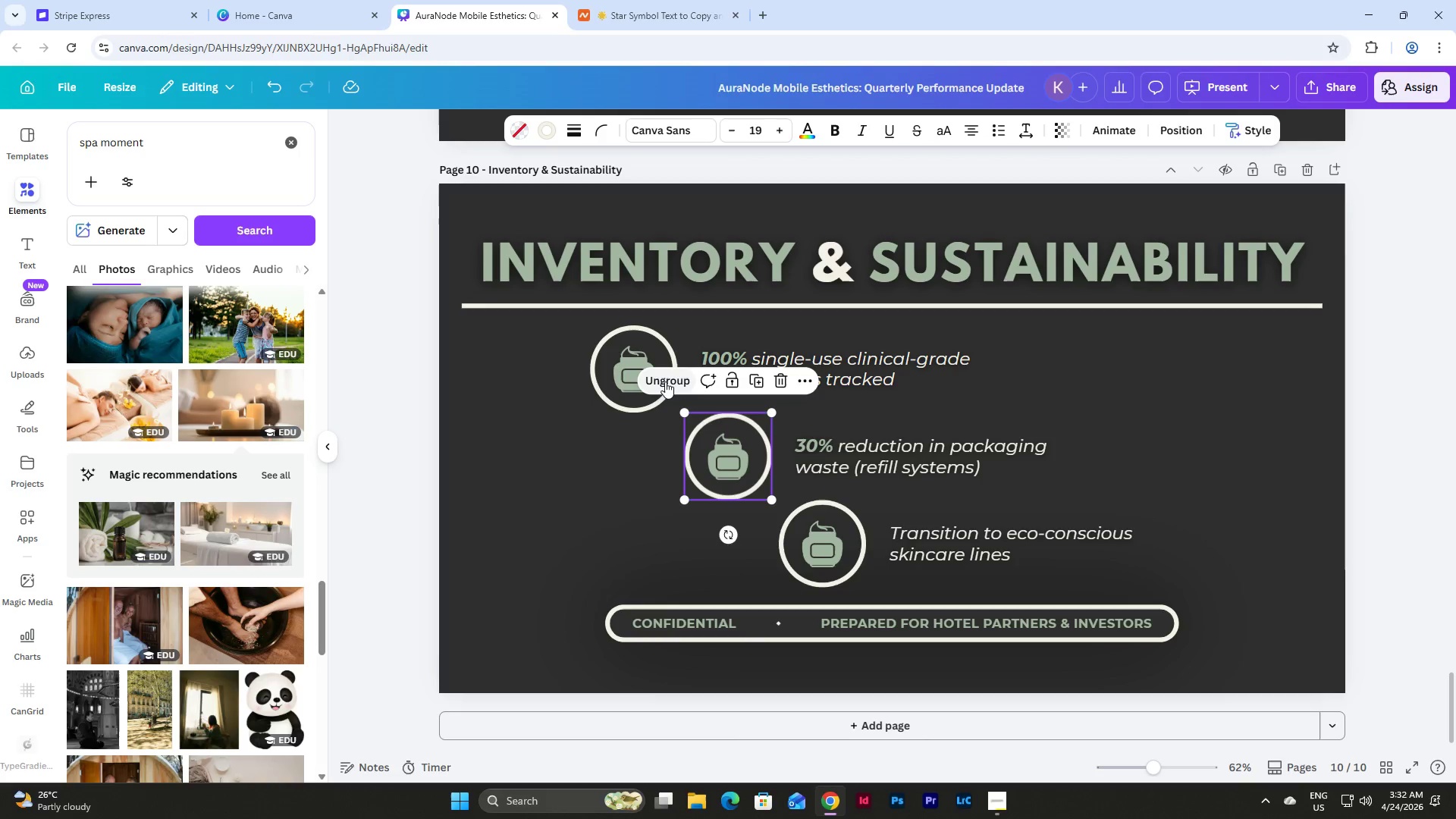 
left_click([665, 381])
 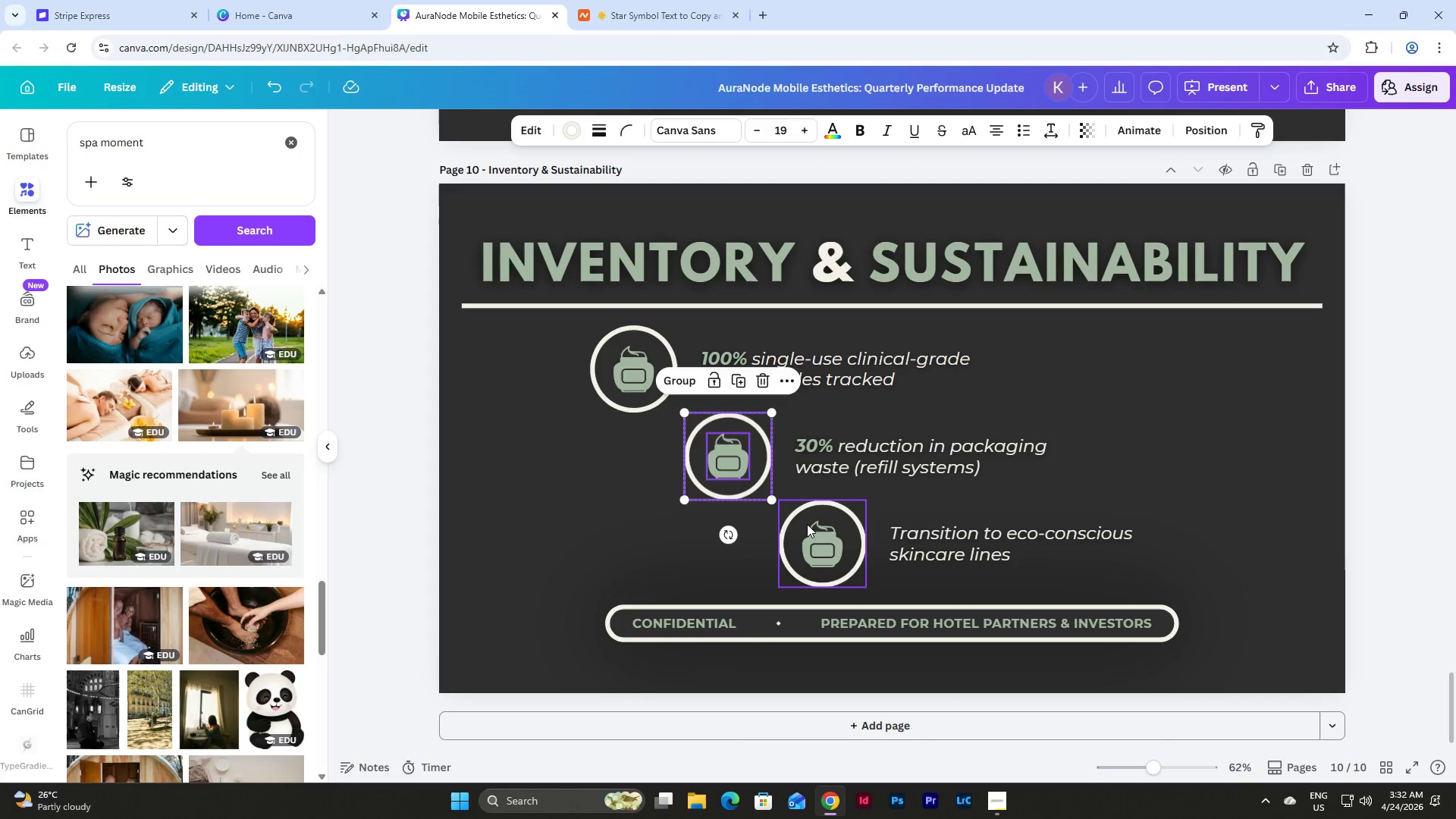 
left_click([808, 526])
 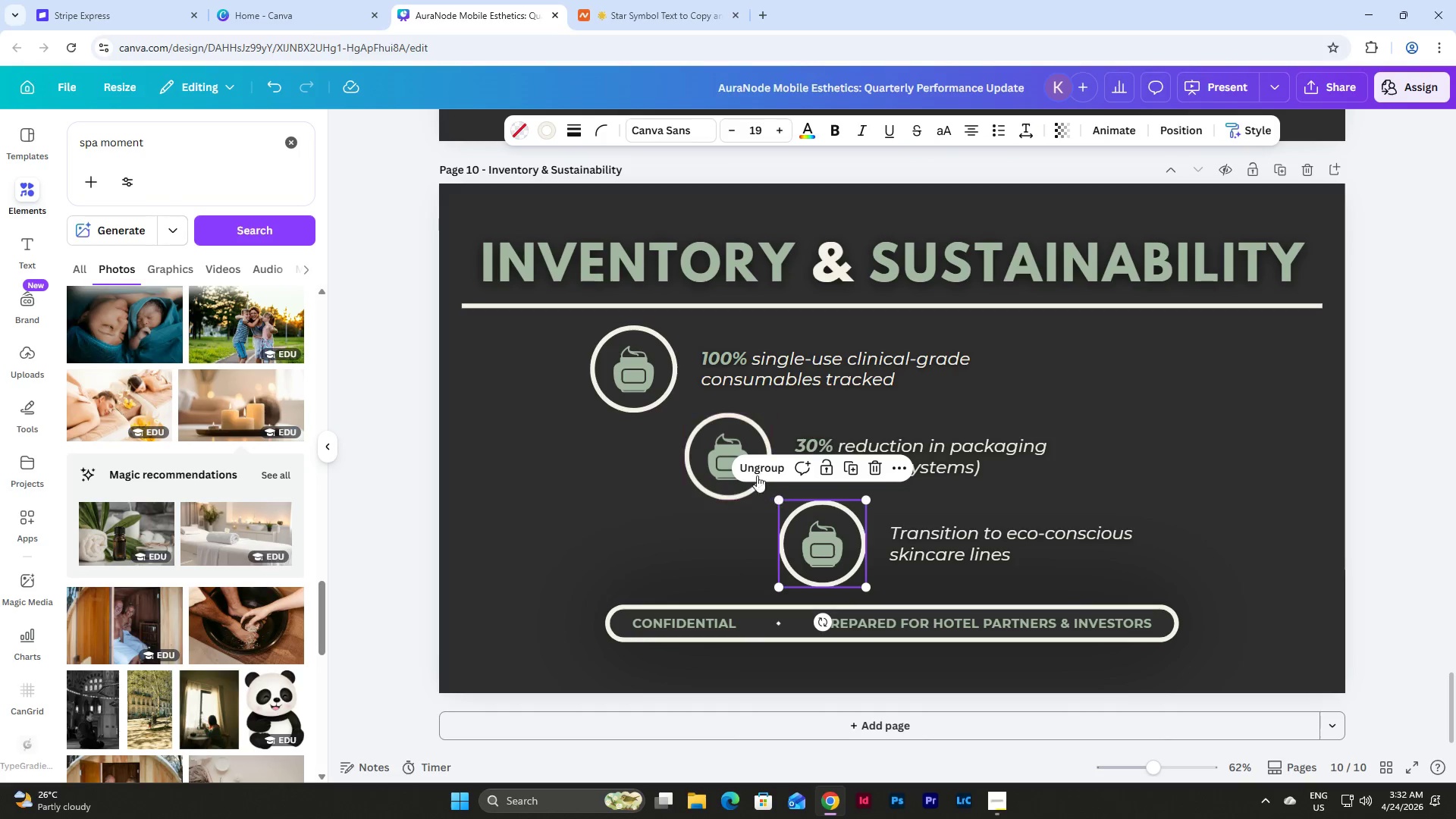 
left_click([757, 469])
 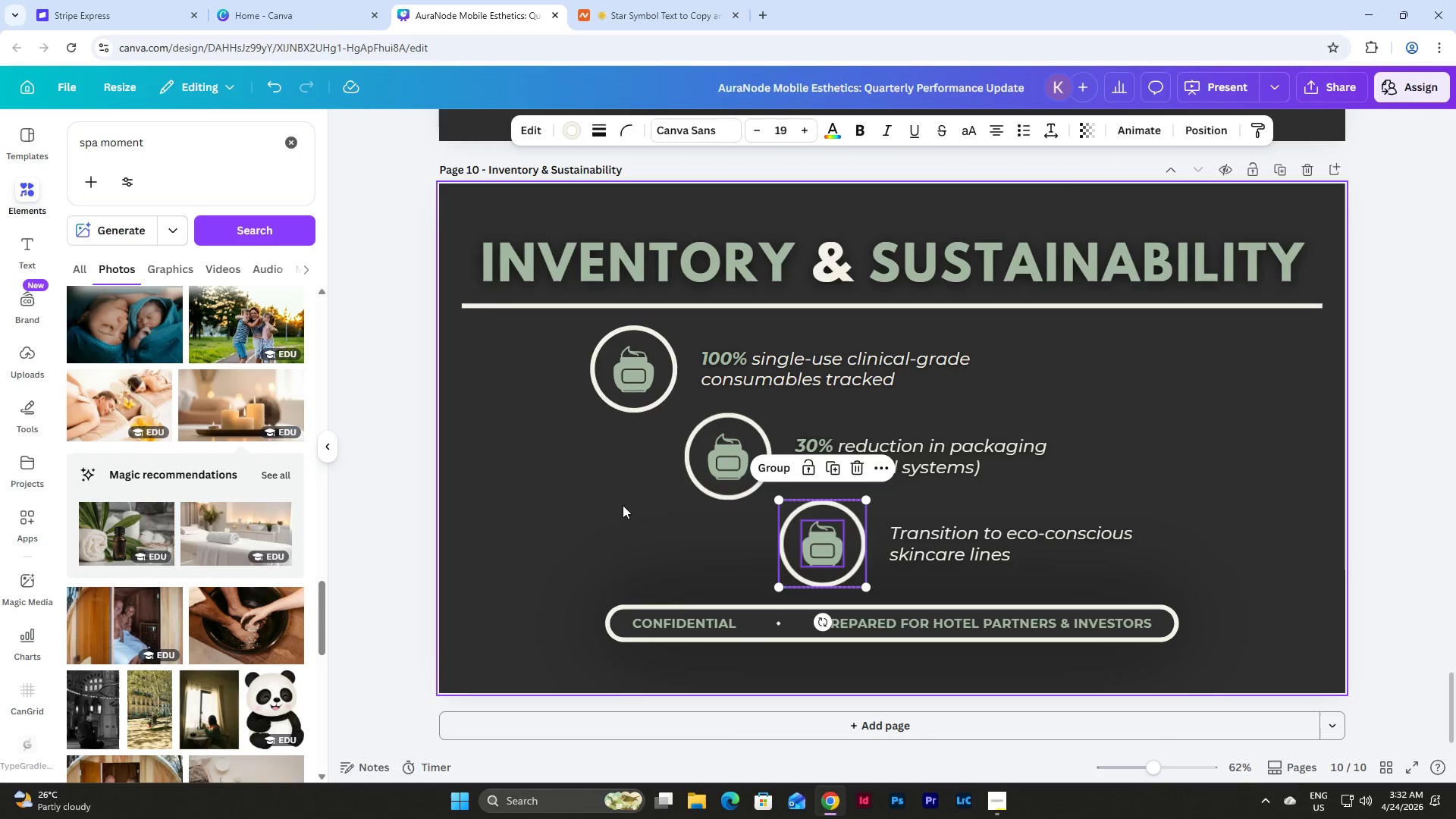 
left_click([568, 505])
 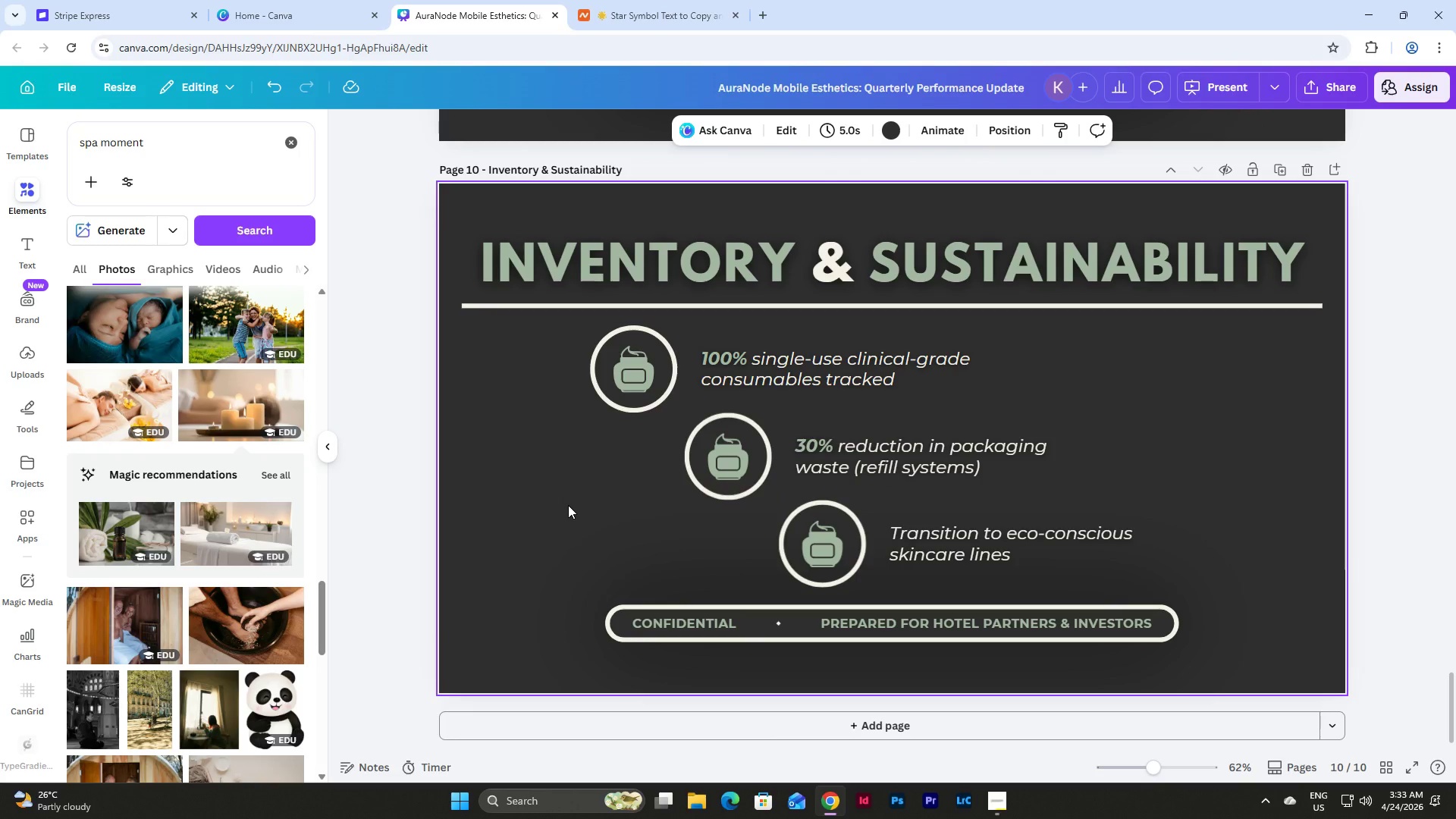 
wait(6.22)
 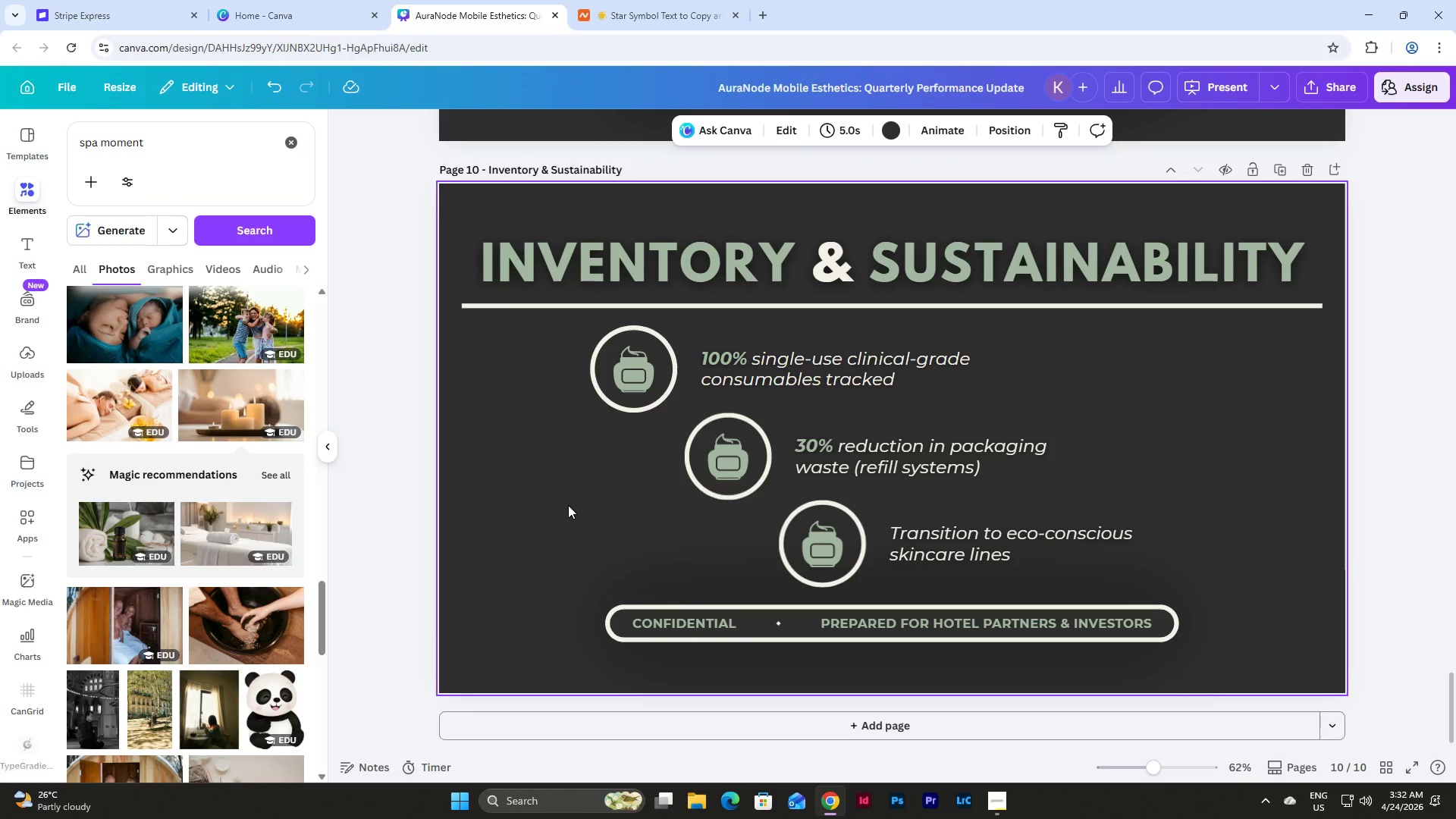 
left_click_drag(start_coordinate=[184, 146], to_coordinate=[0, 145])
 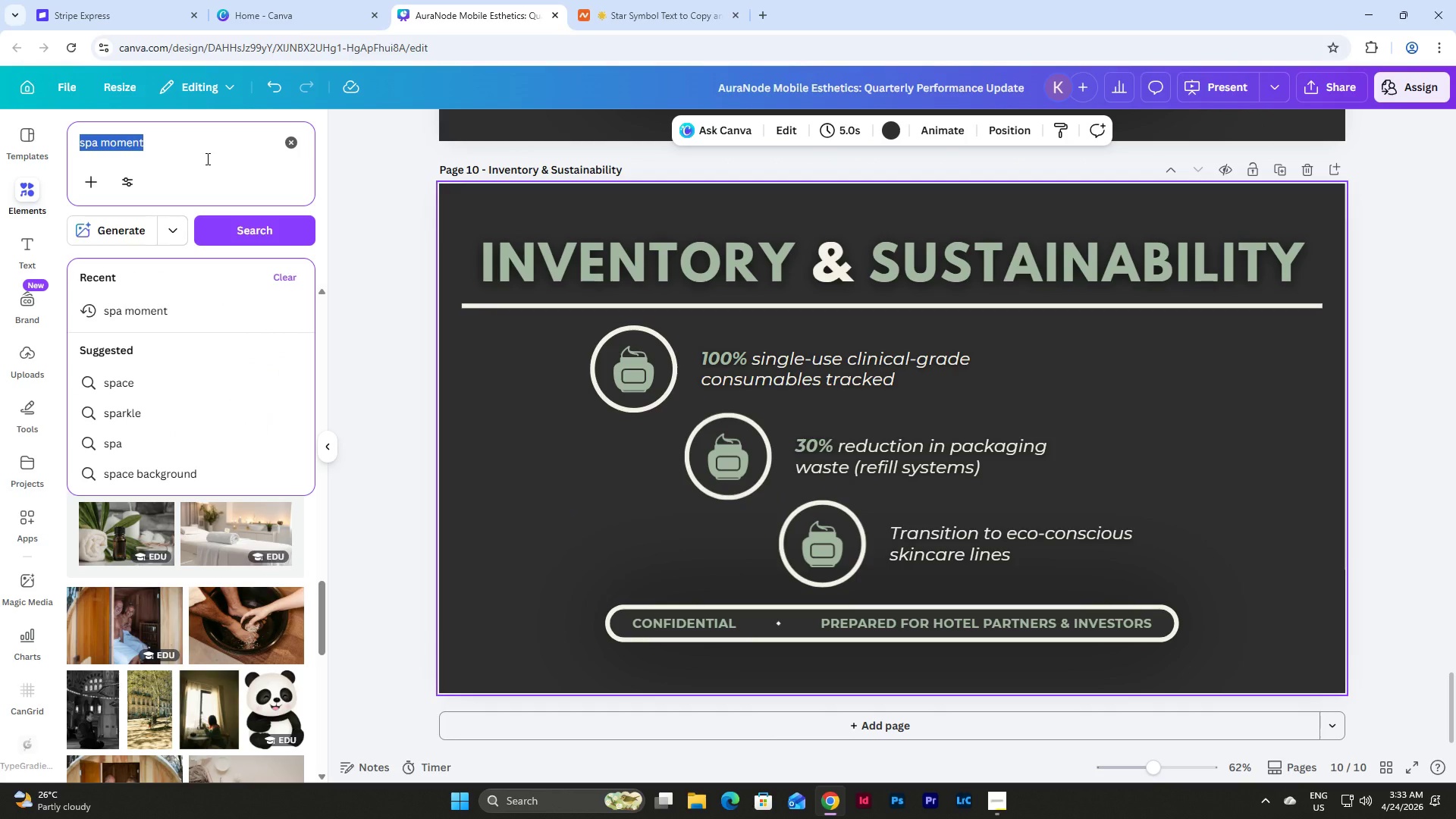 
type(leaf con)
 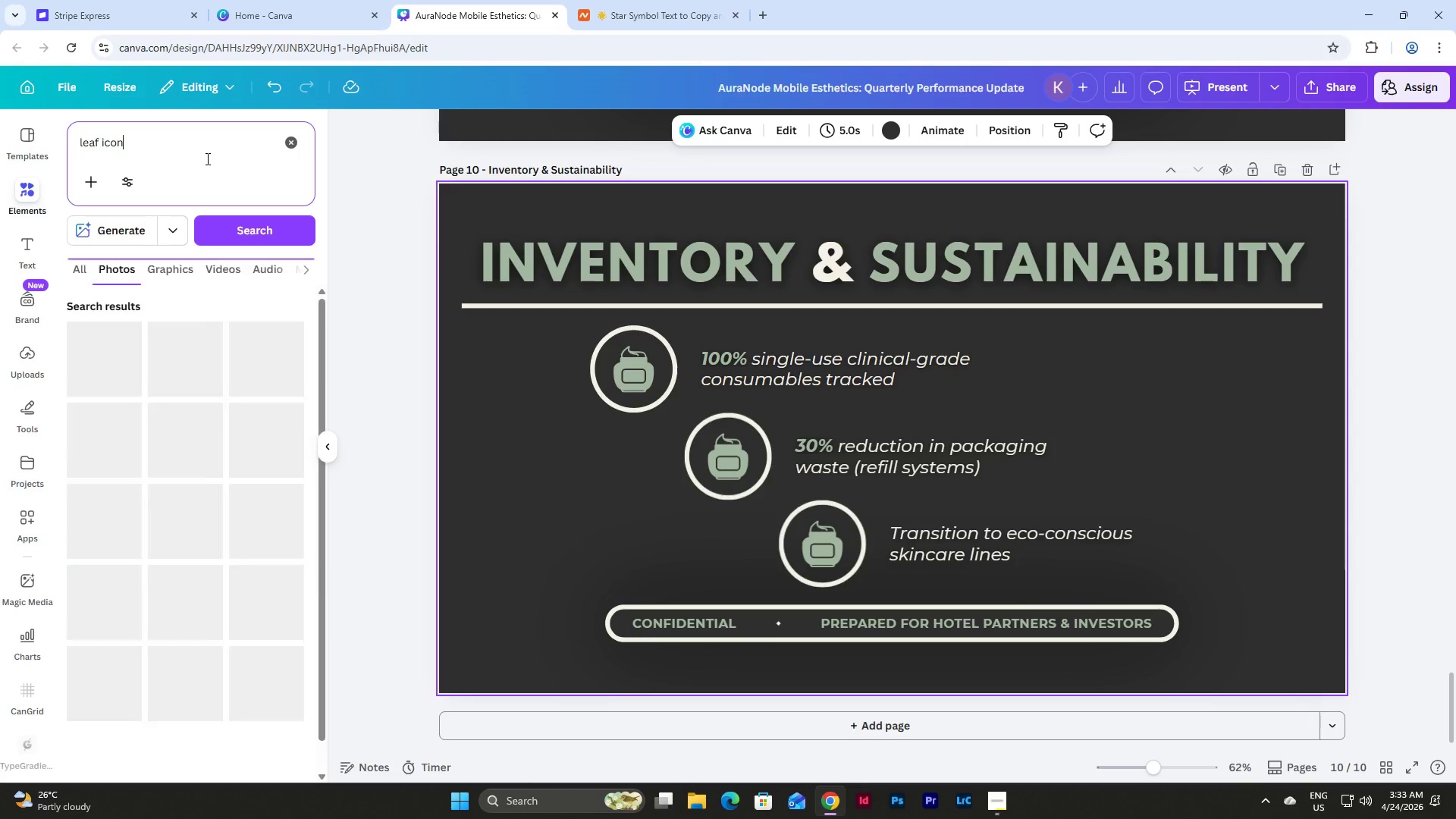 
key(Enter)
 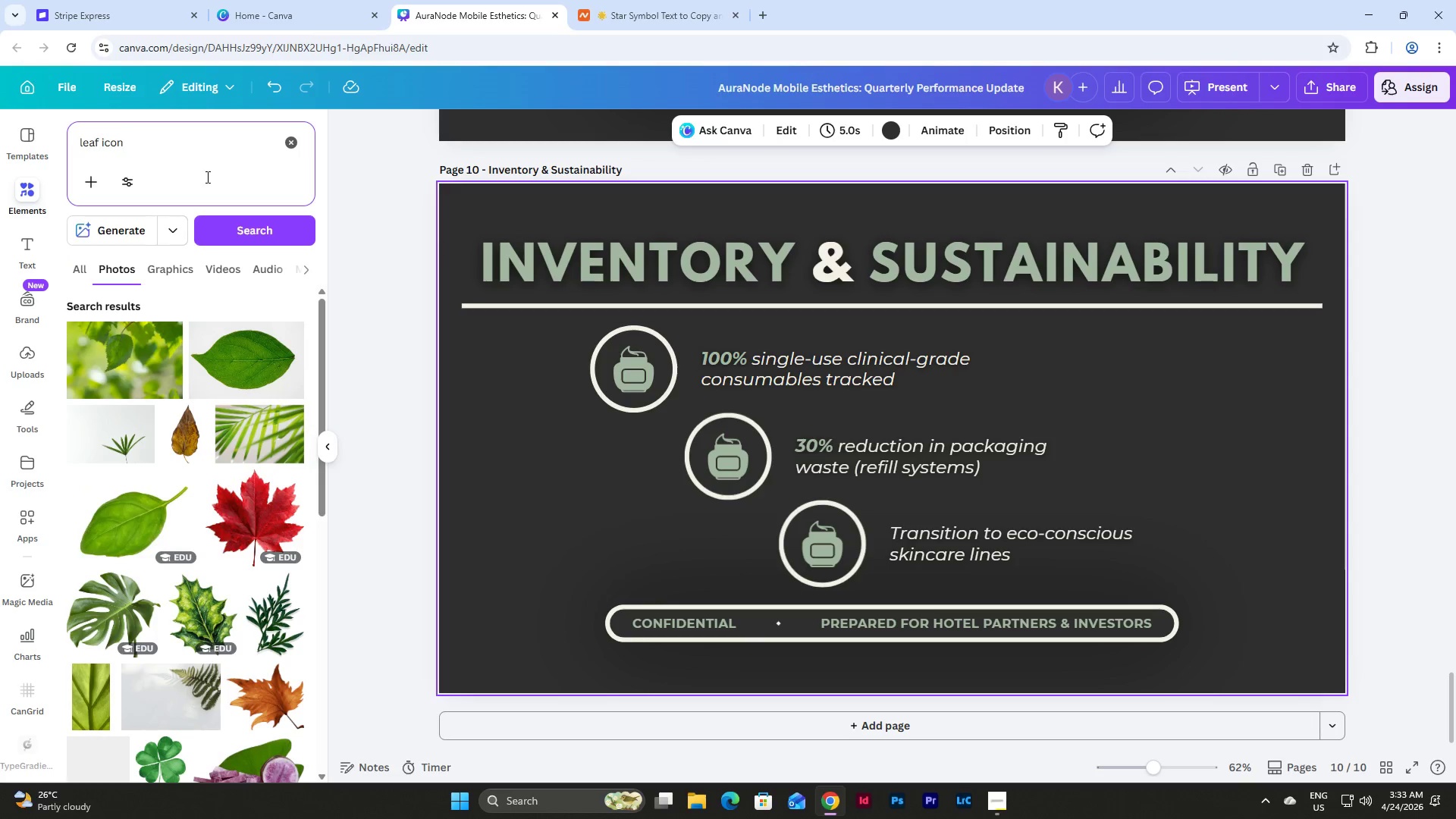 
left_click([183, 268])
 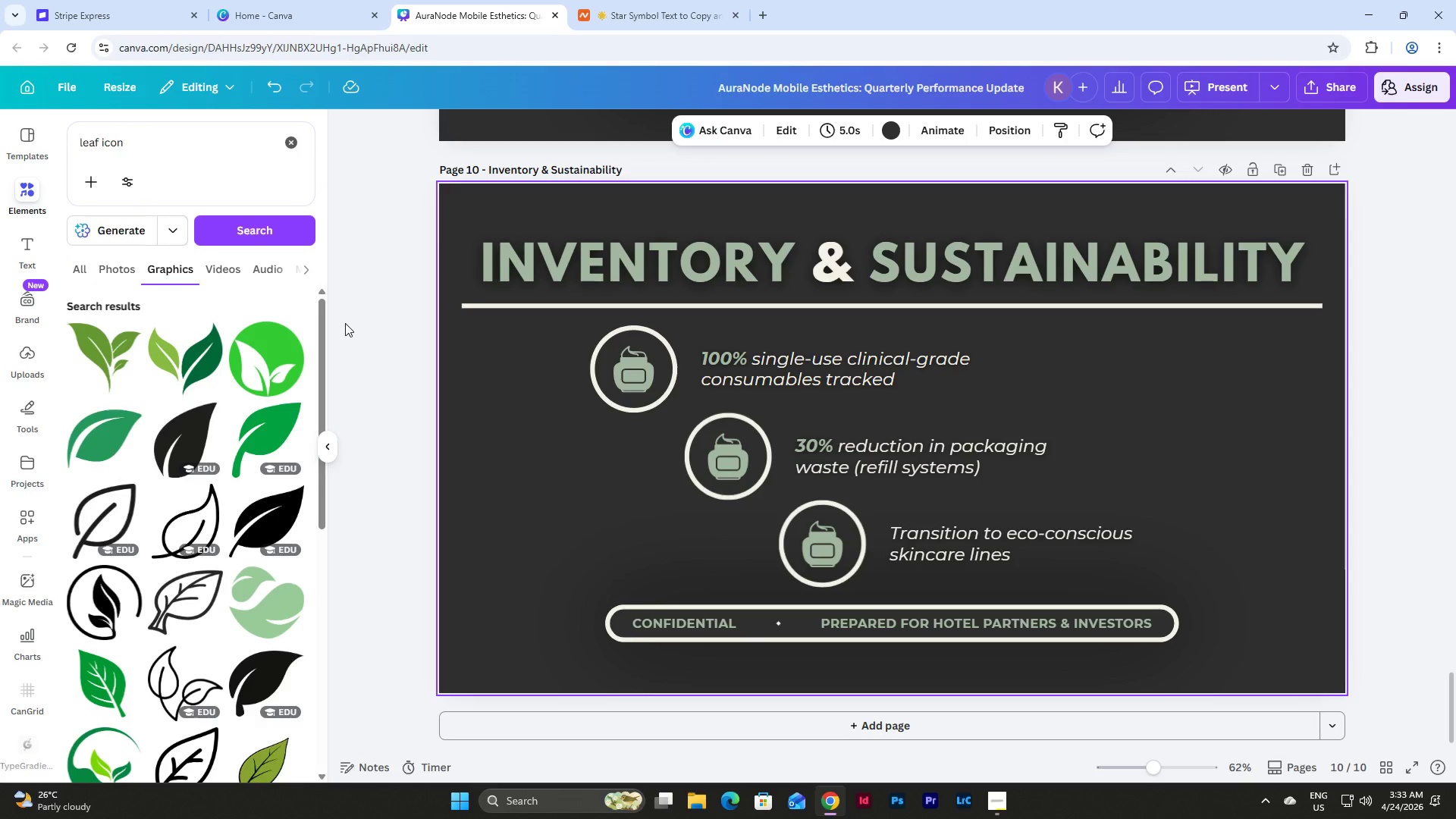 
left_click([186, 429])
 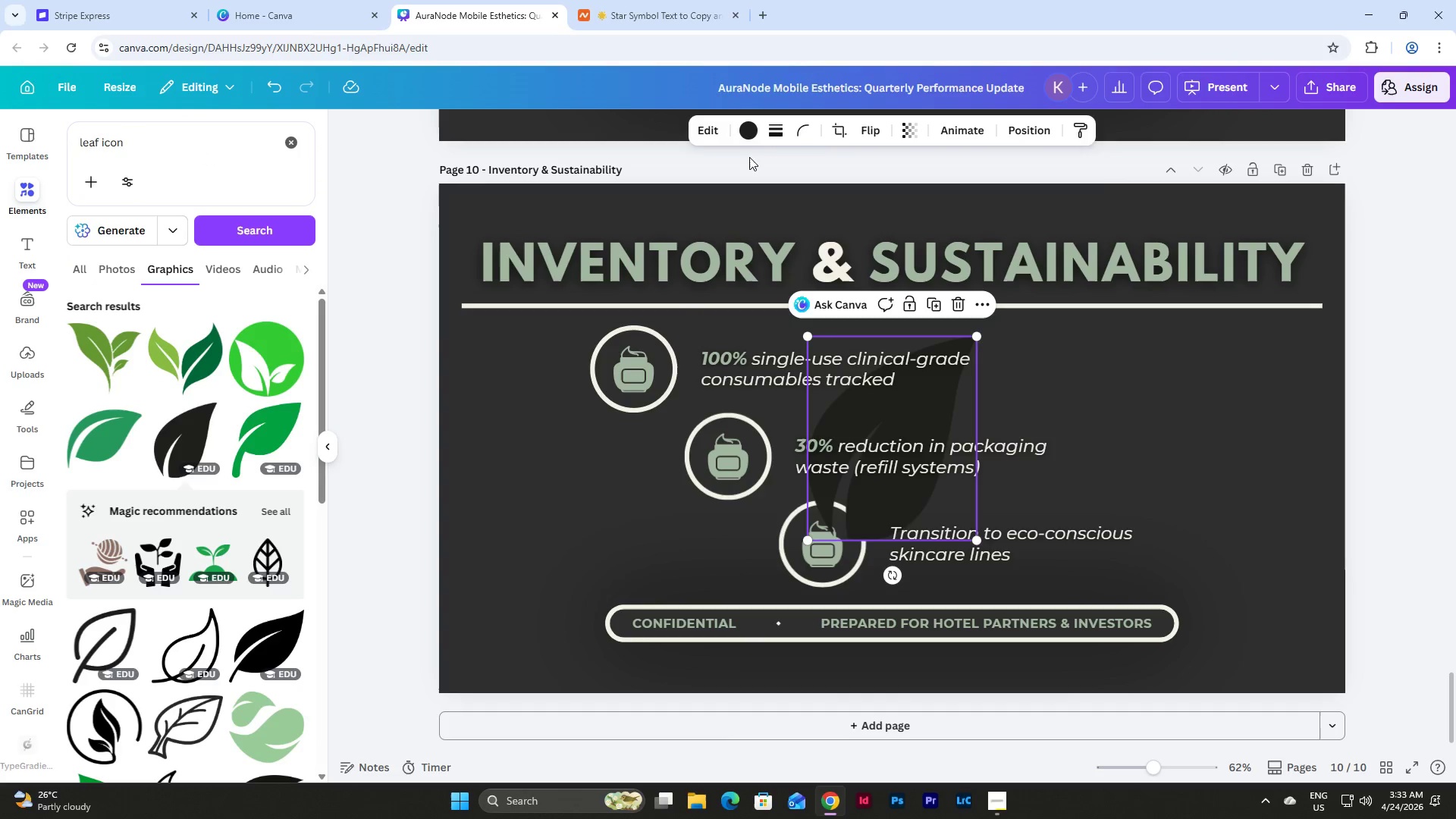 
left_click([732, 122])
 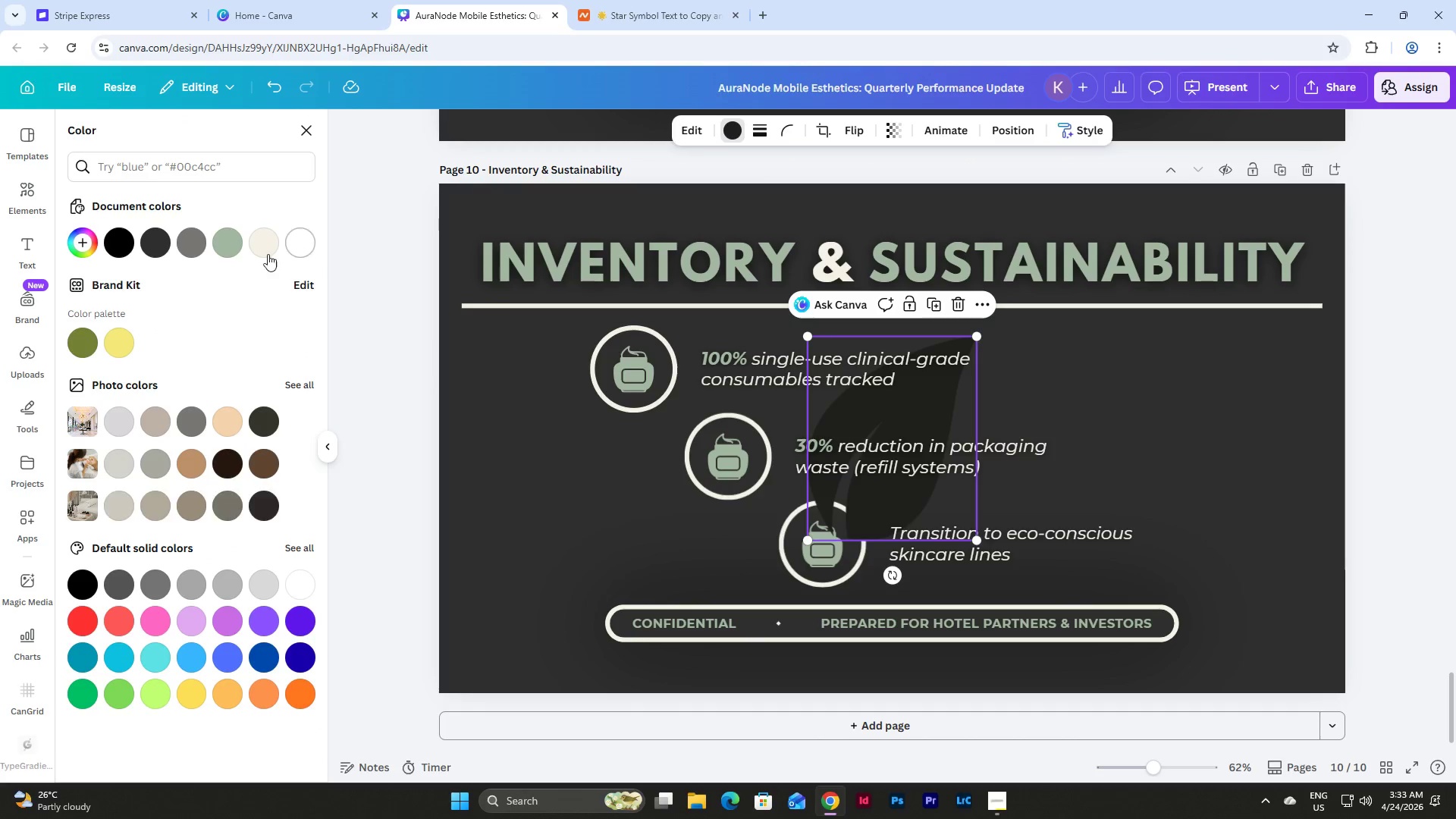 
left_click([228, 235])
 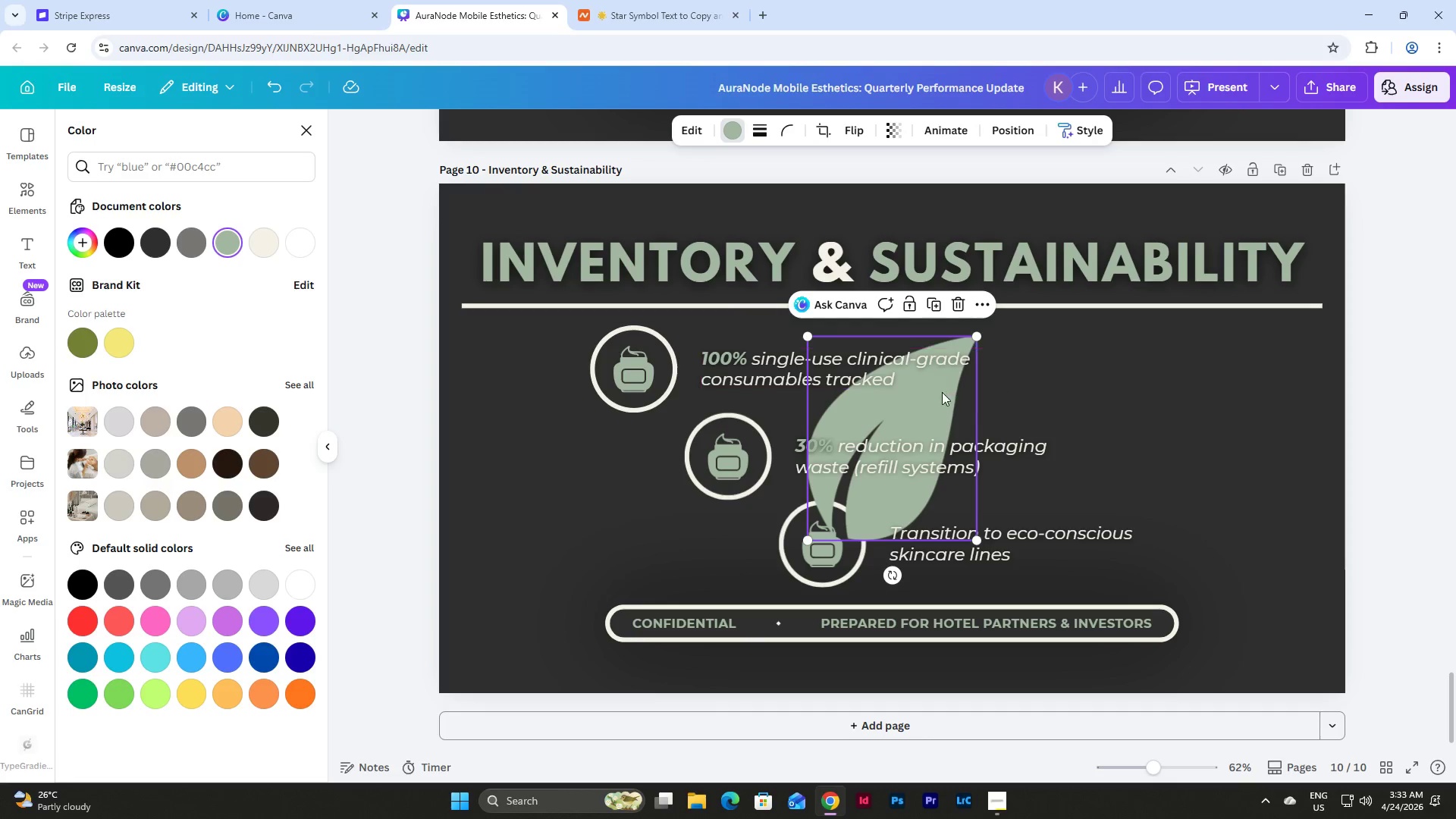 
left_click_drag(start_coordinate=[934, 398], to_coordinate=[605, 465])
 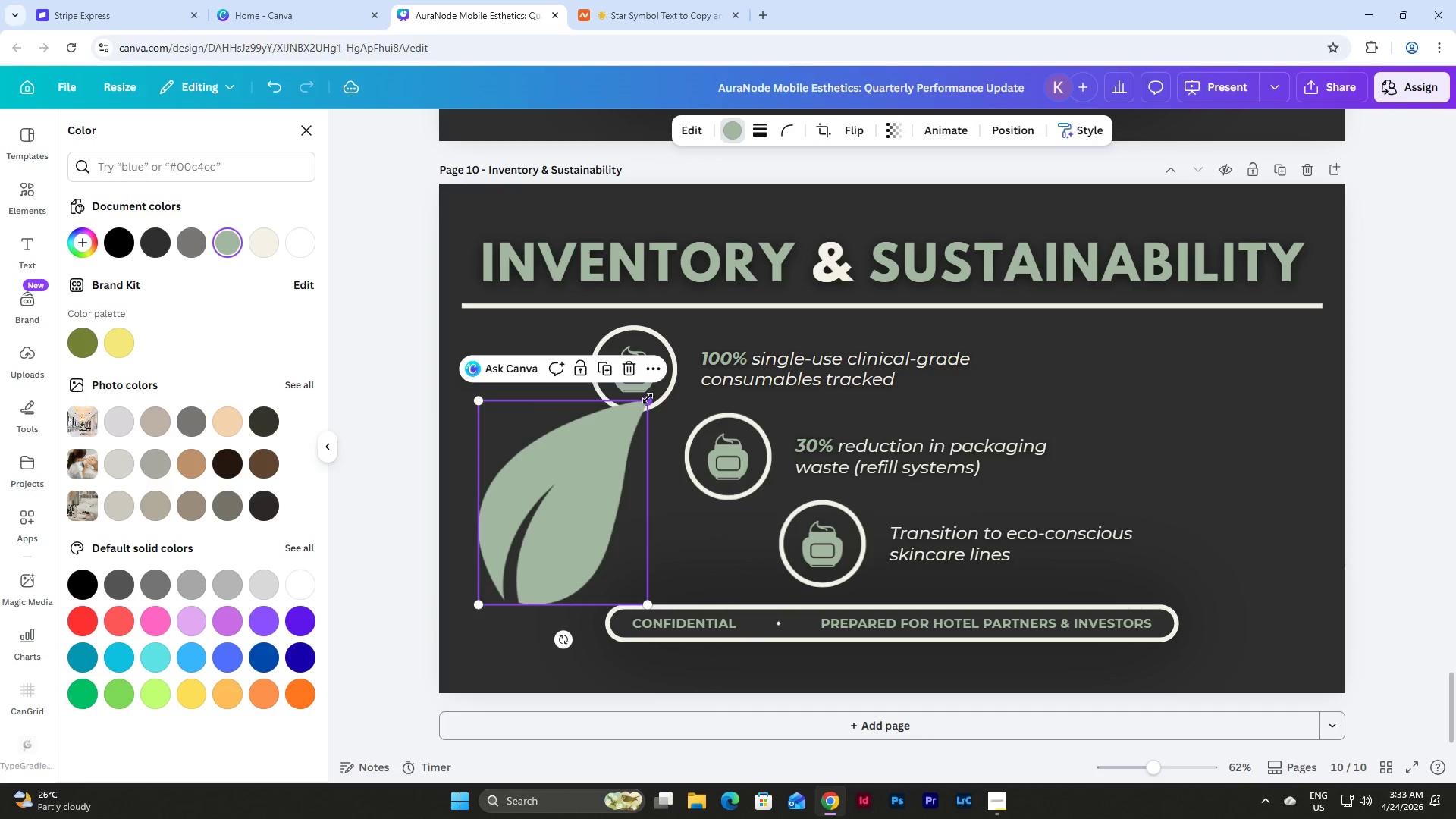 
left_click_drag(start_coordinate=[648, 398], to_coordinate=[530, 562])
 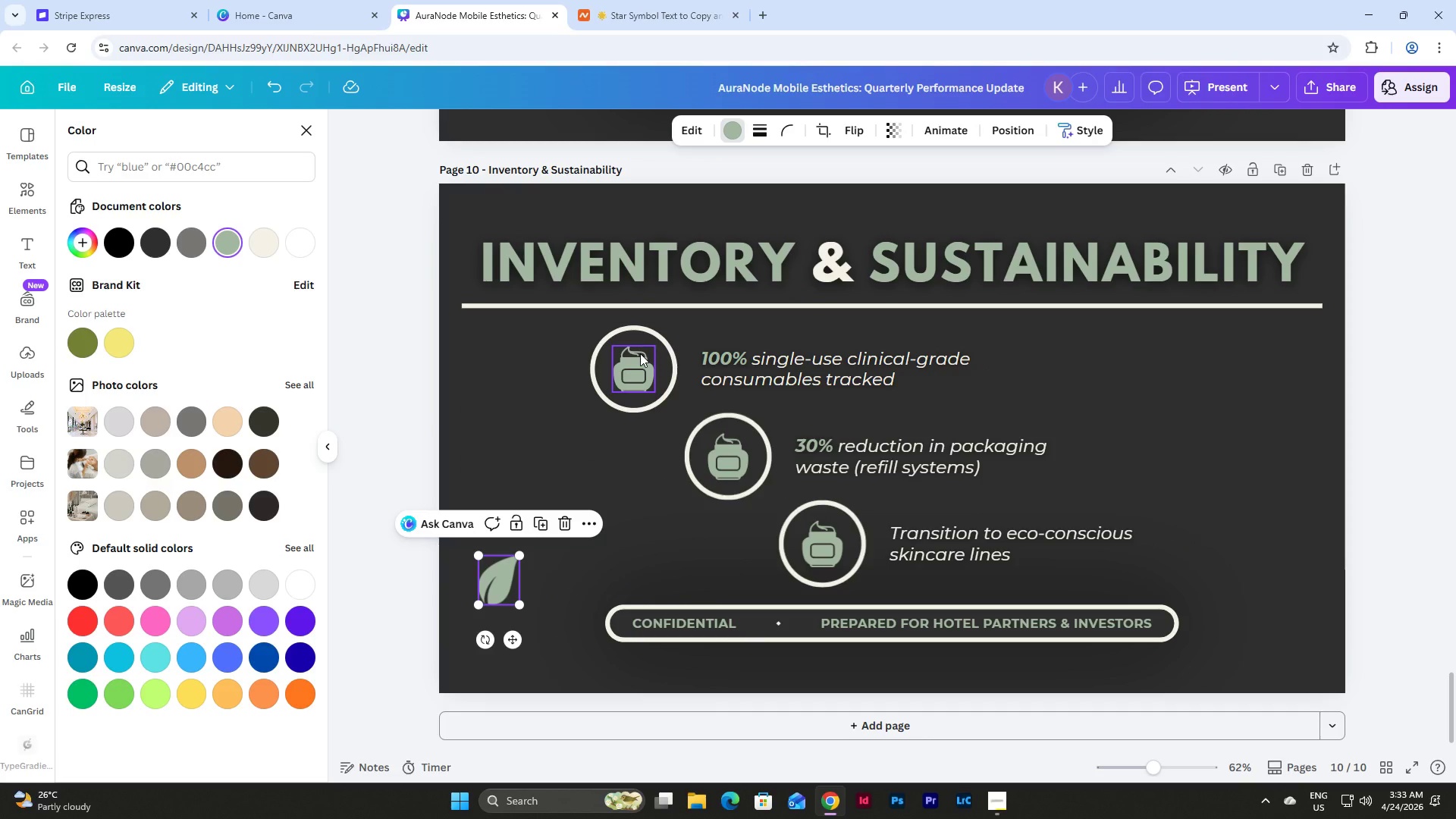 
left_click([640, 353])
 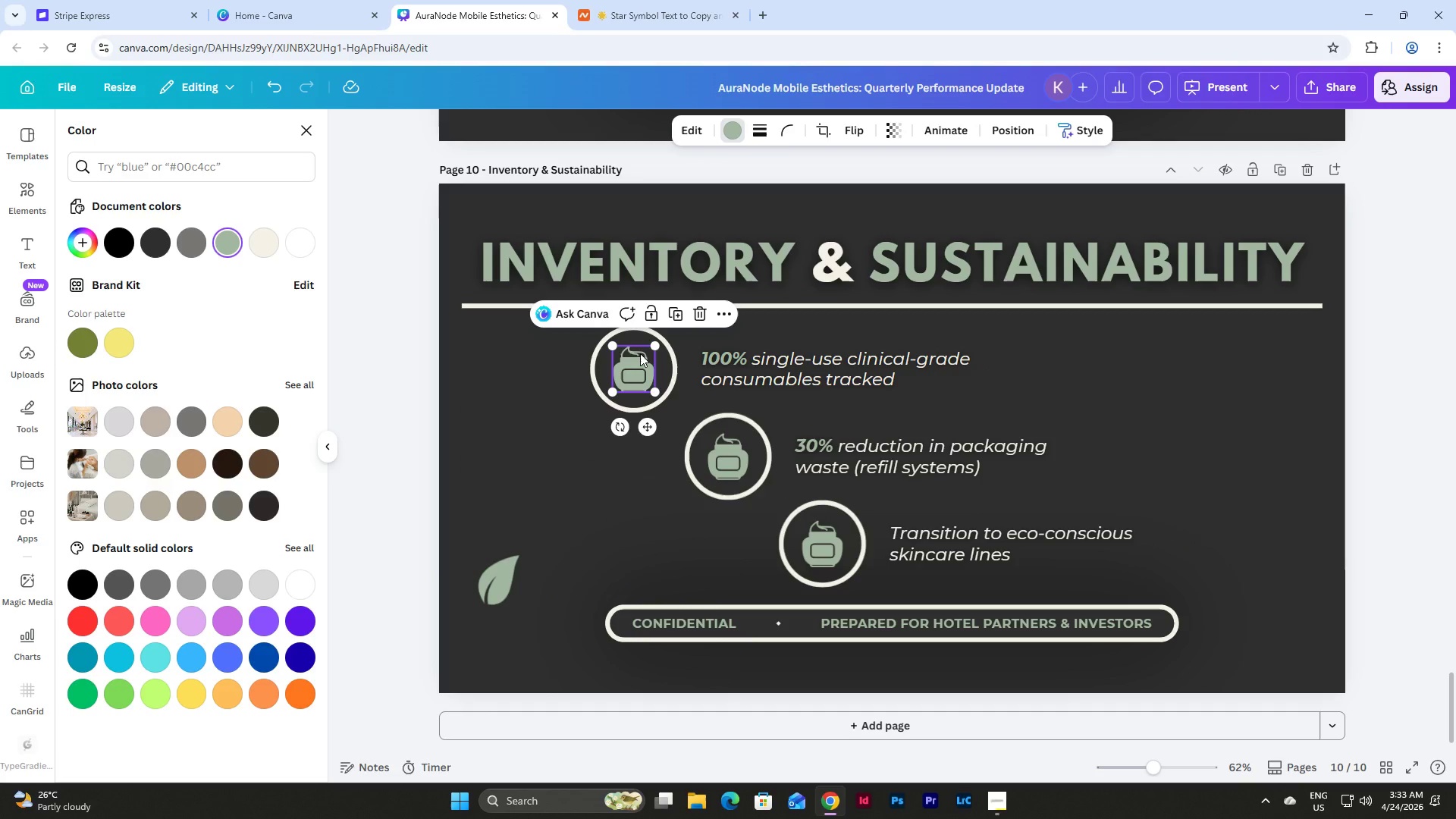 
key(Backspace)
 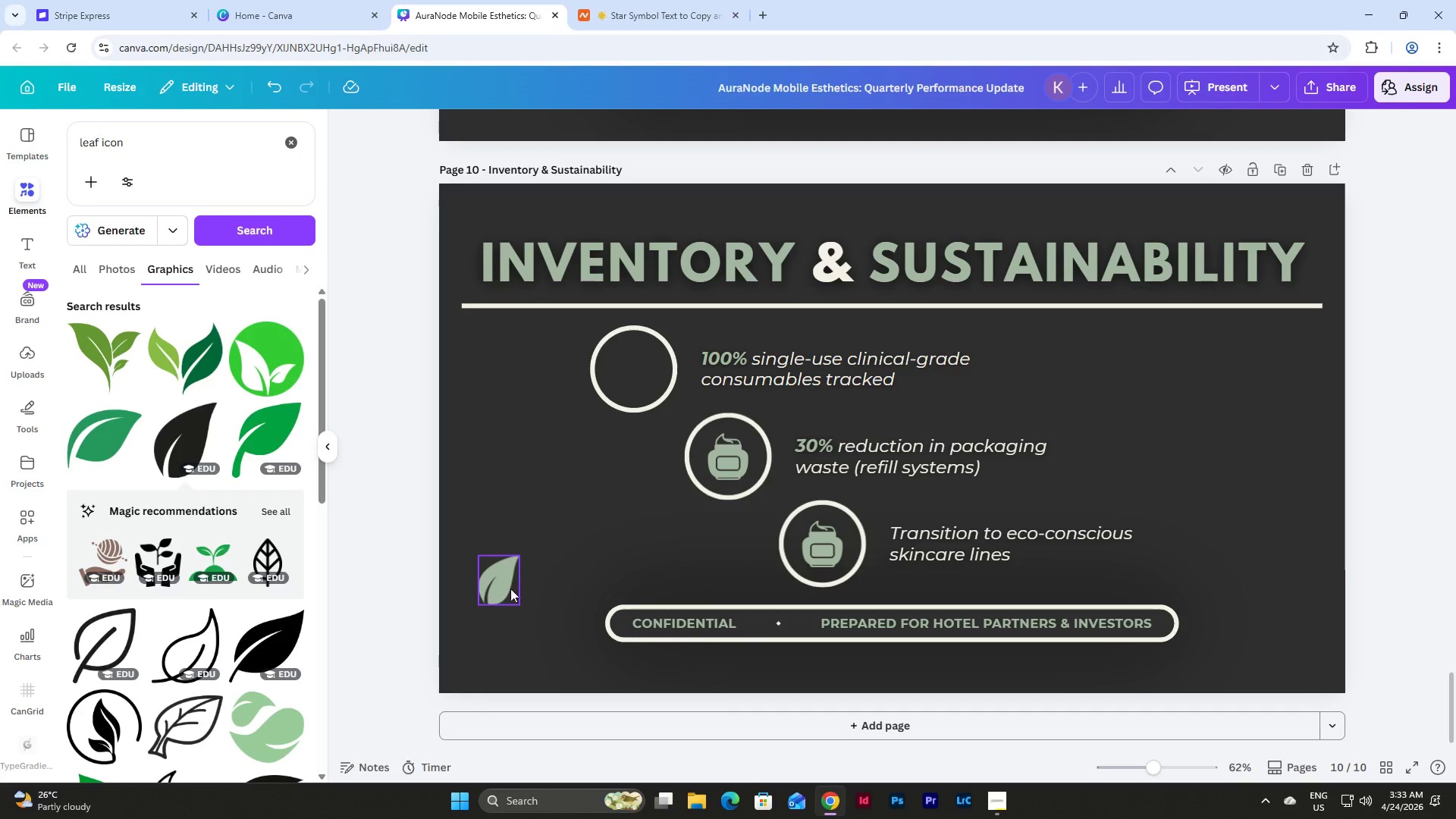 
left_click_drag(start_coordinate=[499, 596], to_coordinate=[632, 387])
 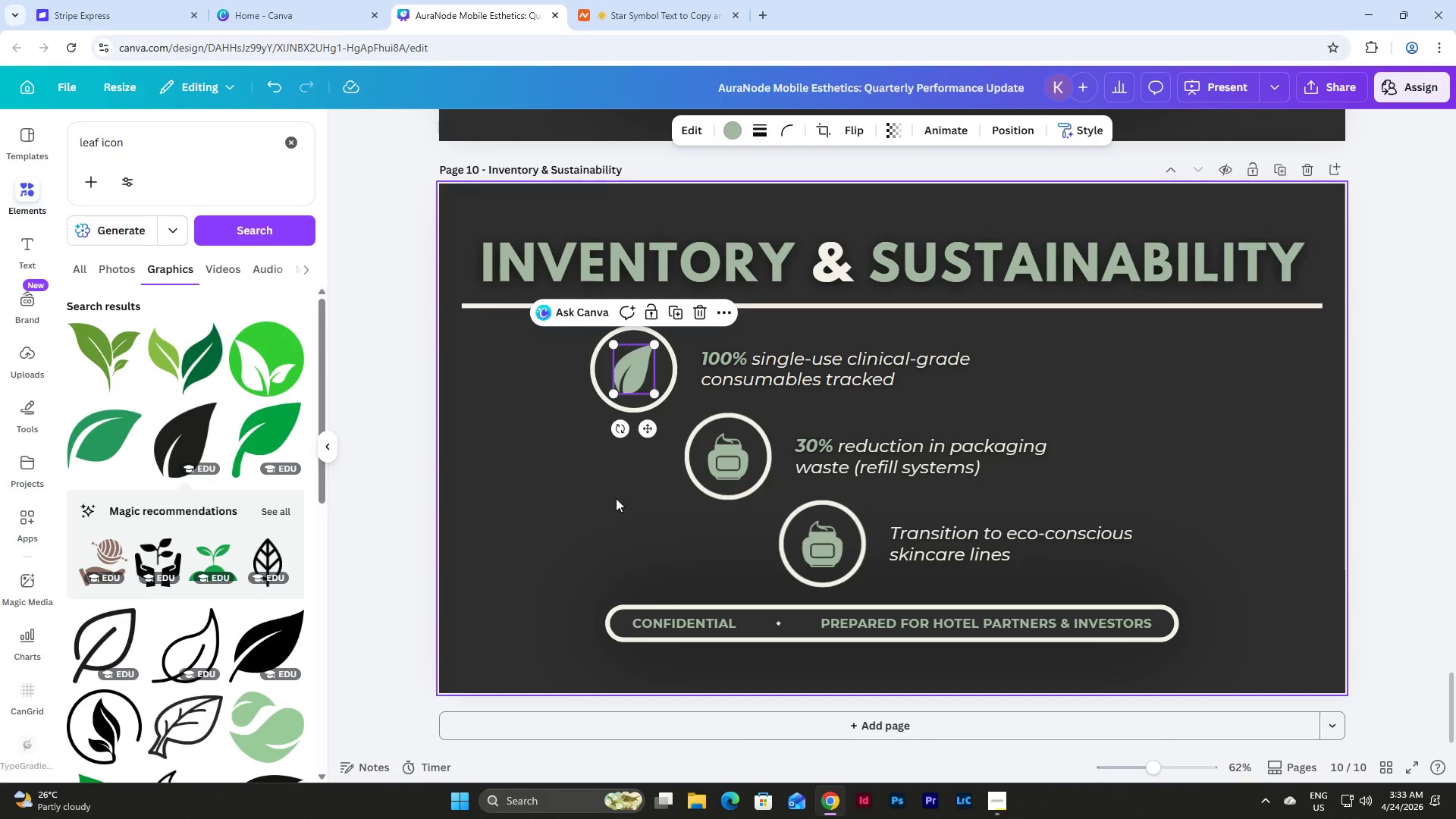 
left_click([614, 513])
 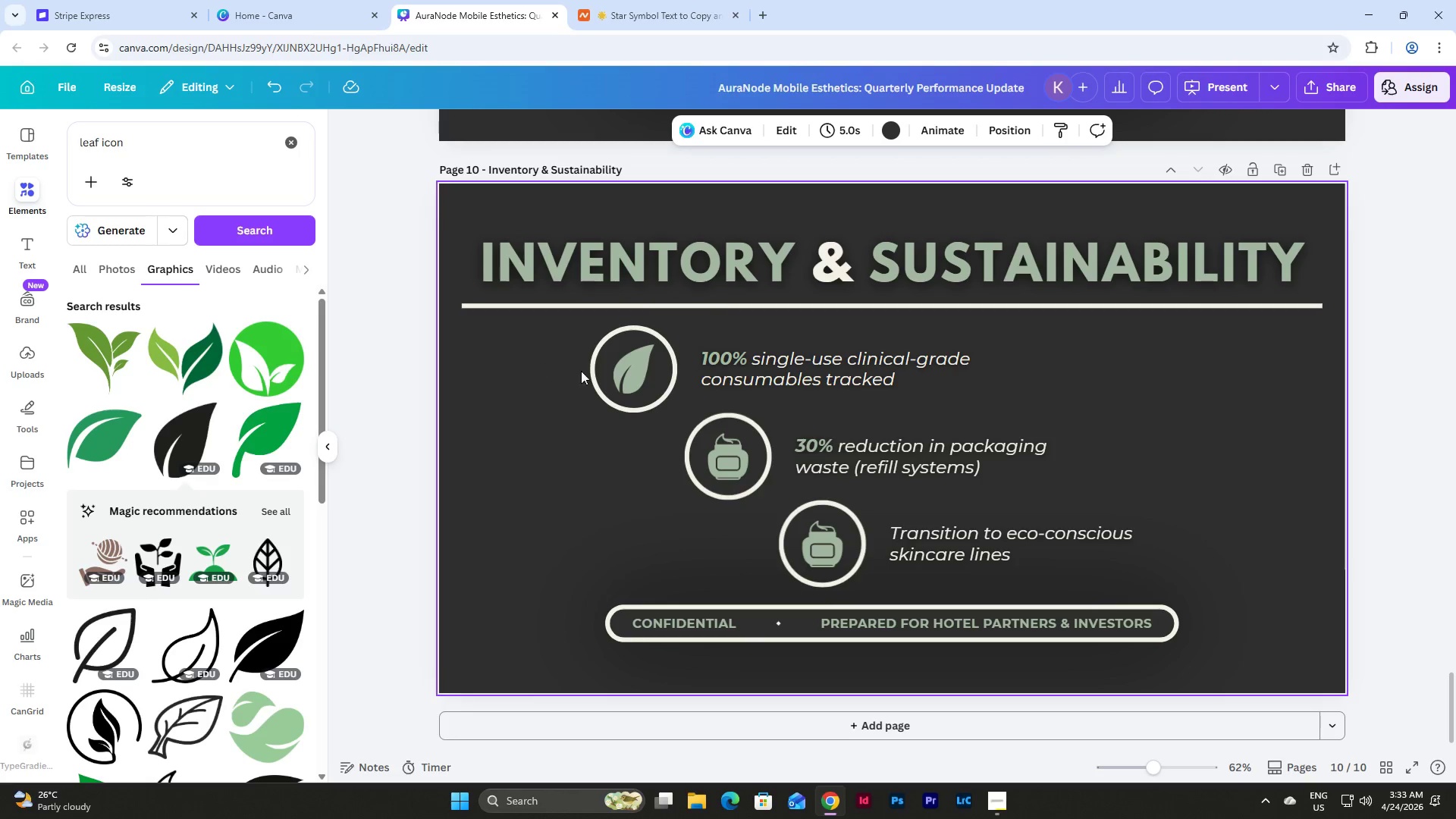 
left_click([639, 364])
 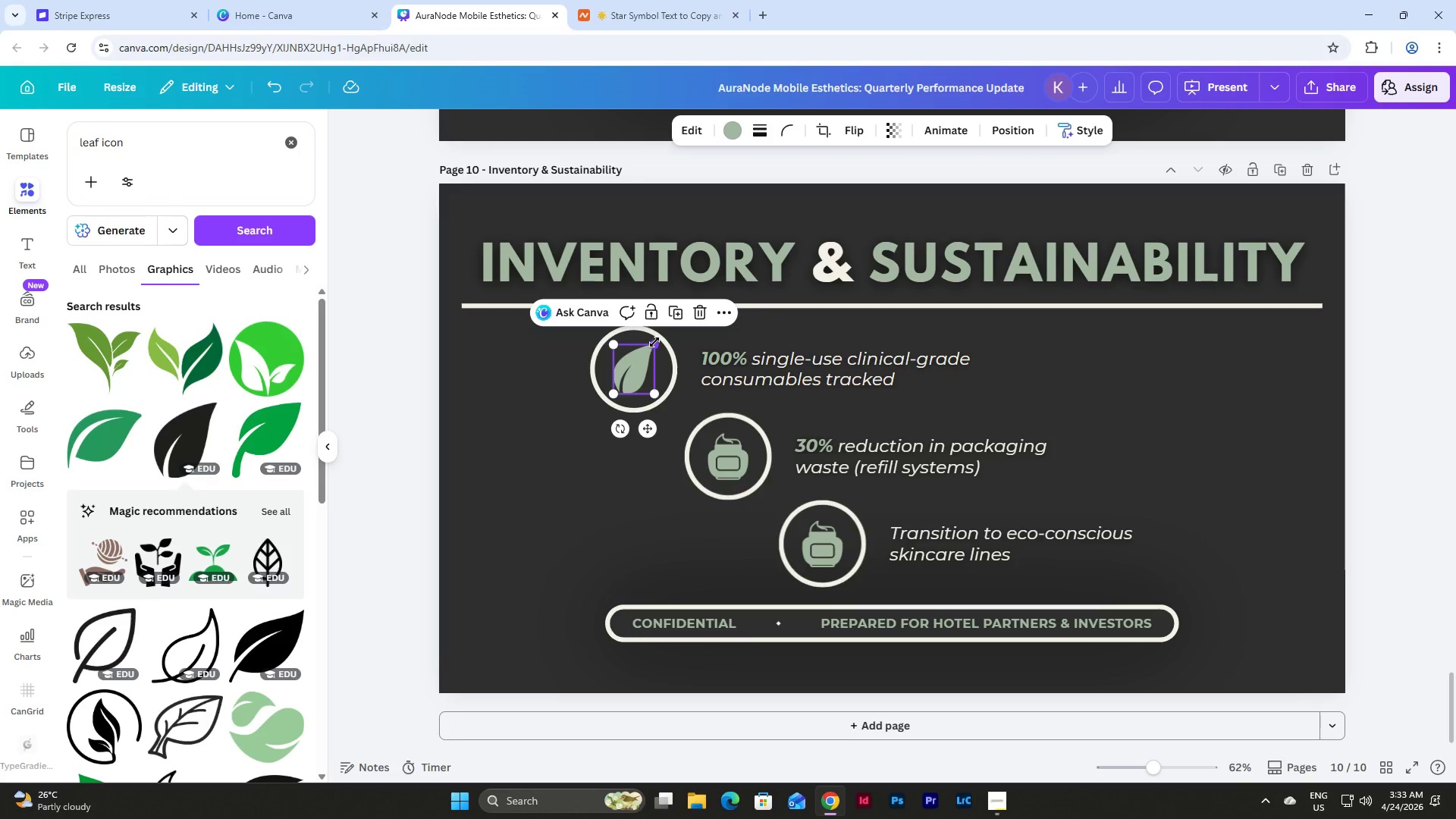 
left_click_drag(start_coordinate=[654, 342], to_coordinate=[651, 349])
 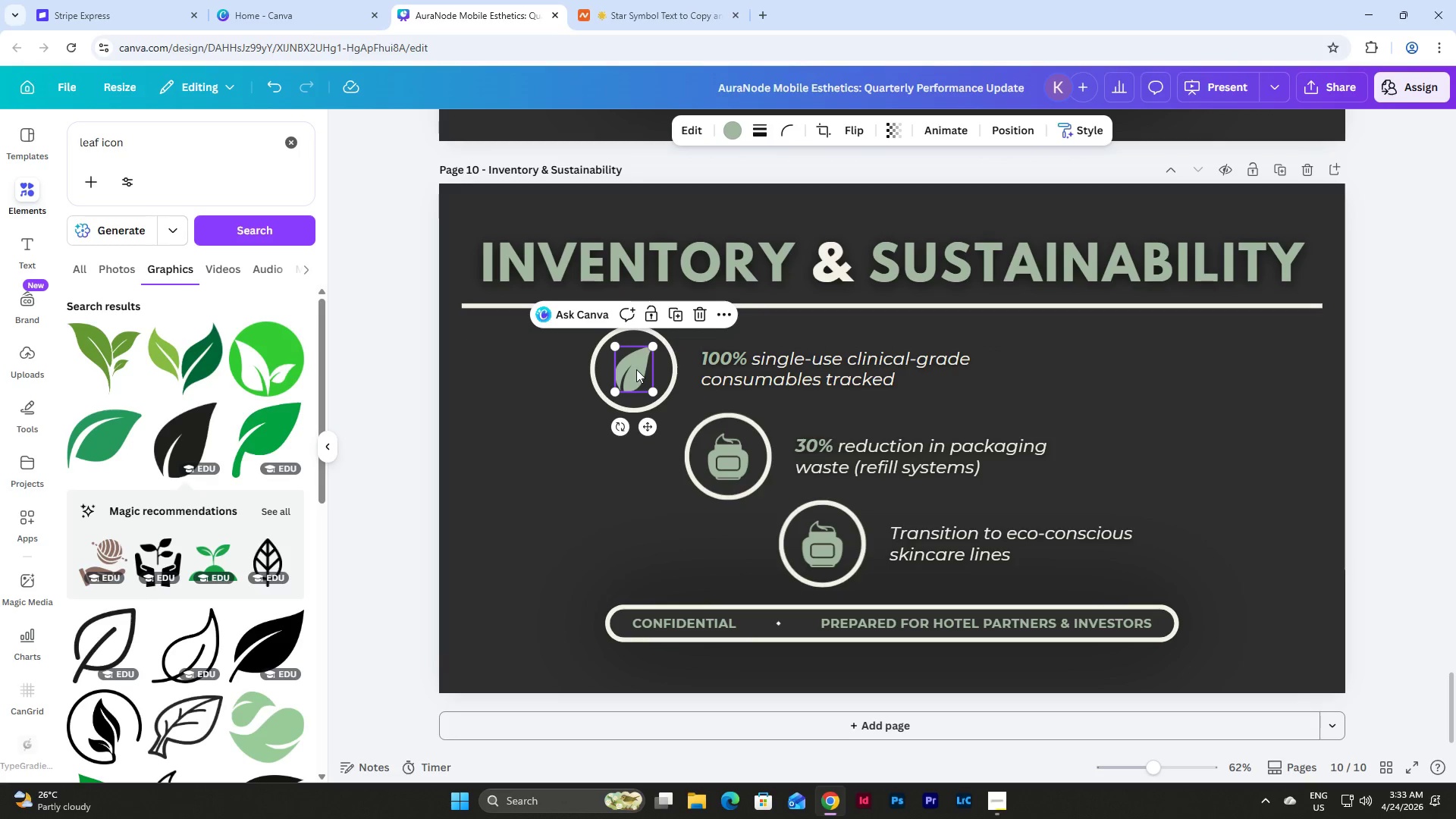 
left_click([129, 142])
 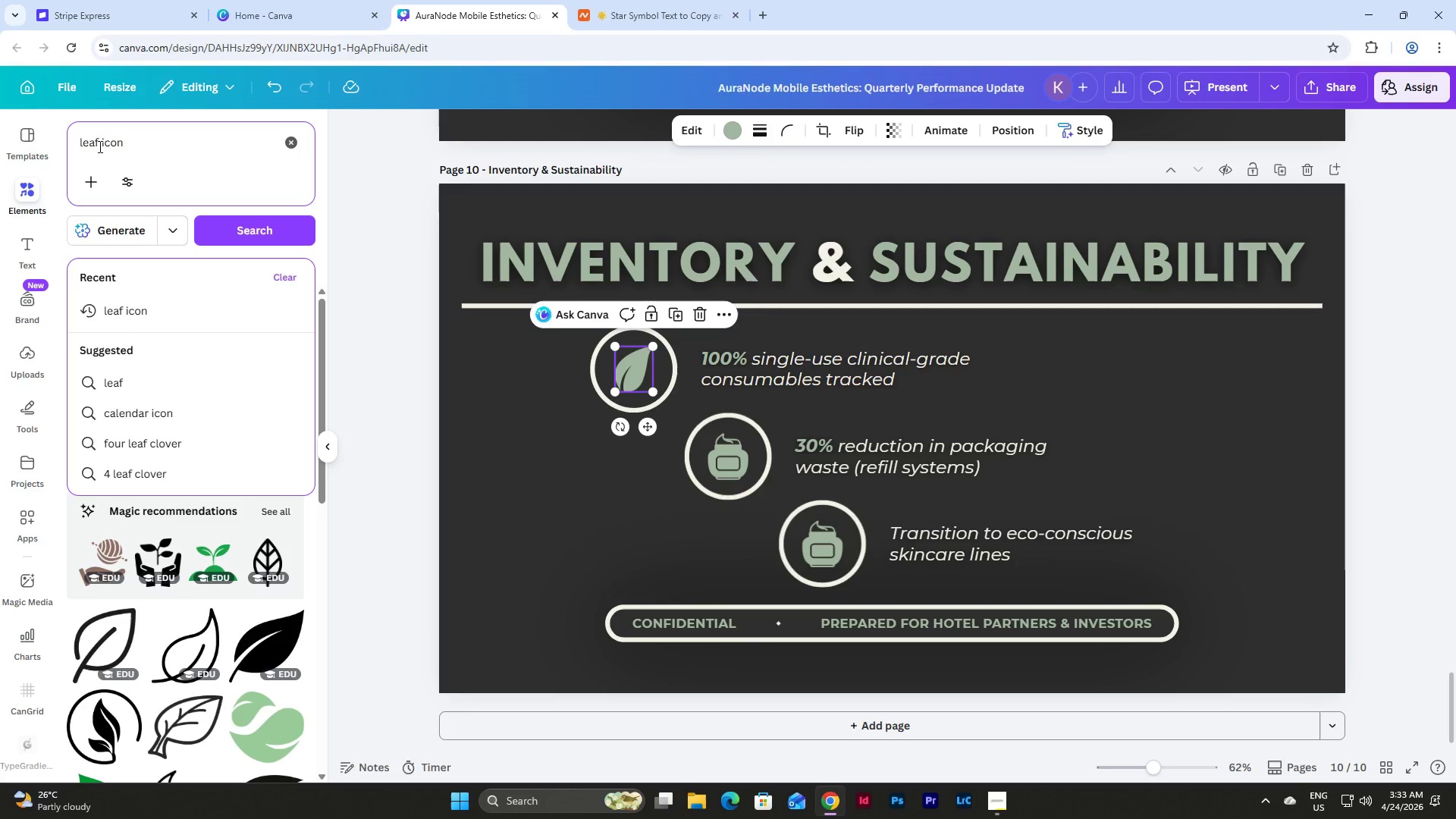 
left_click_drag(start_coordinate=[98, 146], to_coordinate=[70, 146])
 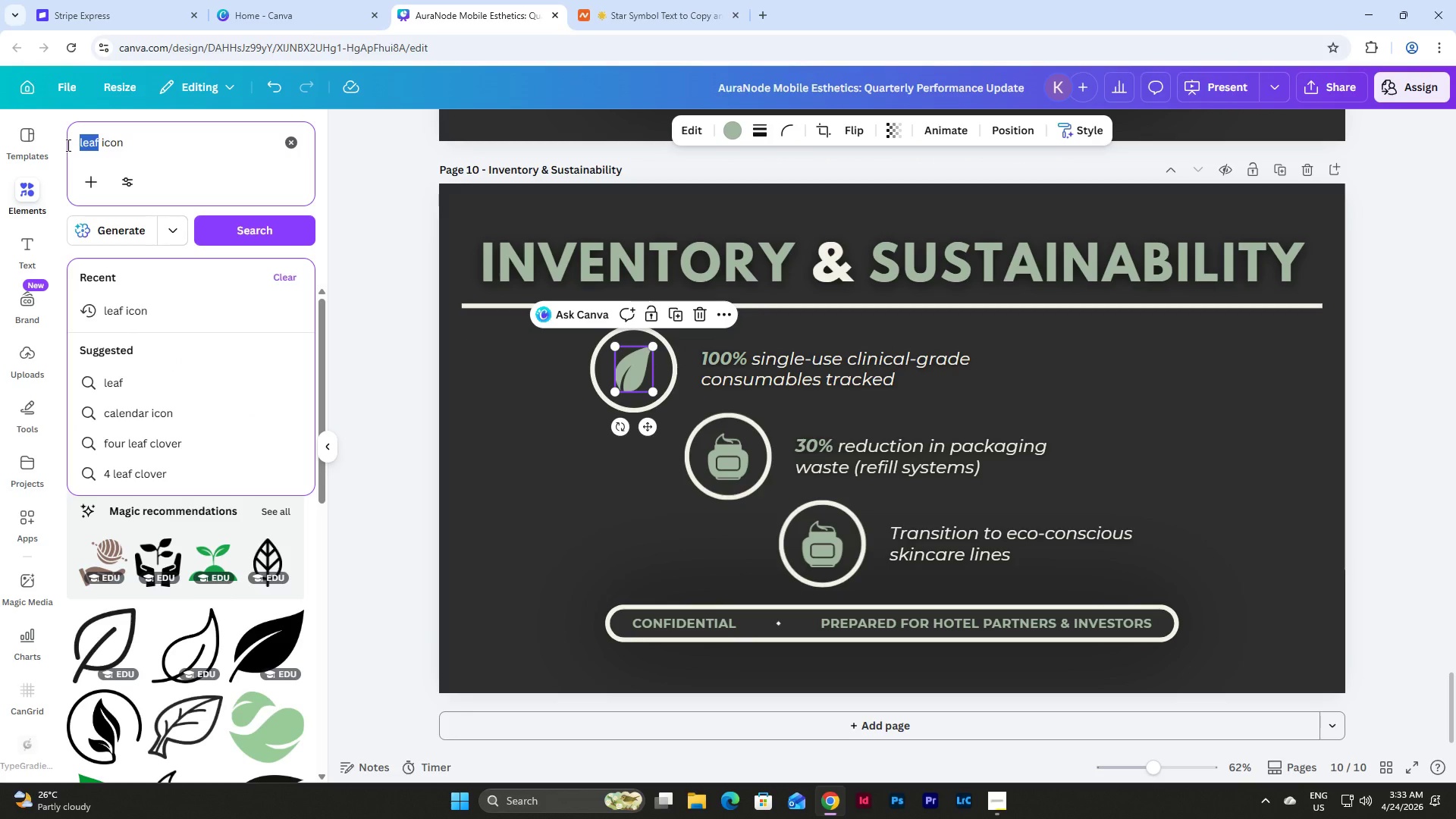 
type(packaging)
 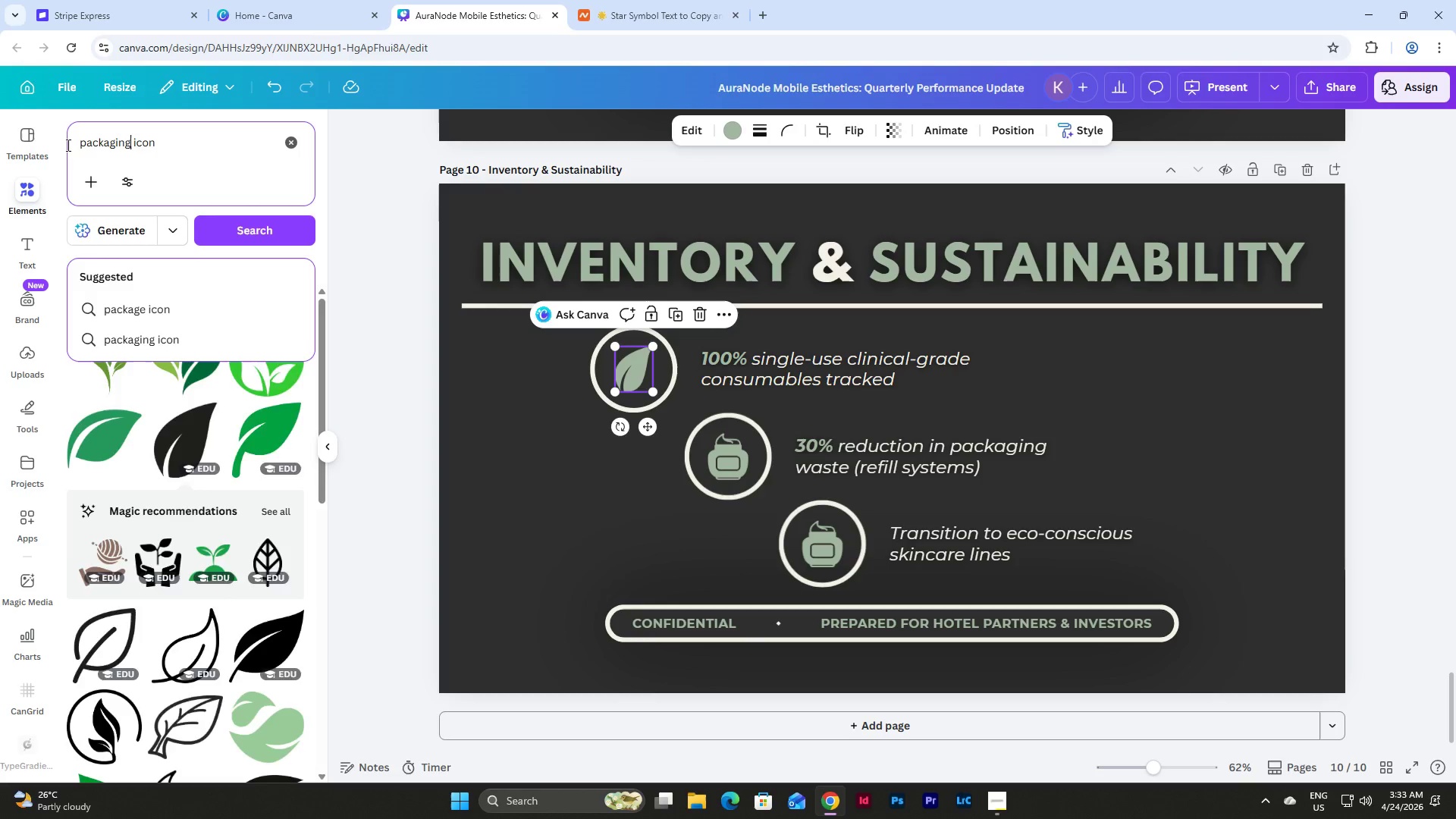 
key(Enter)
 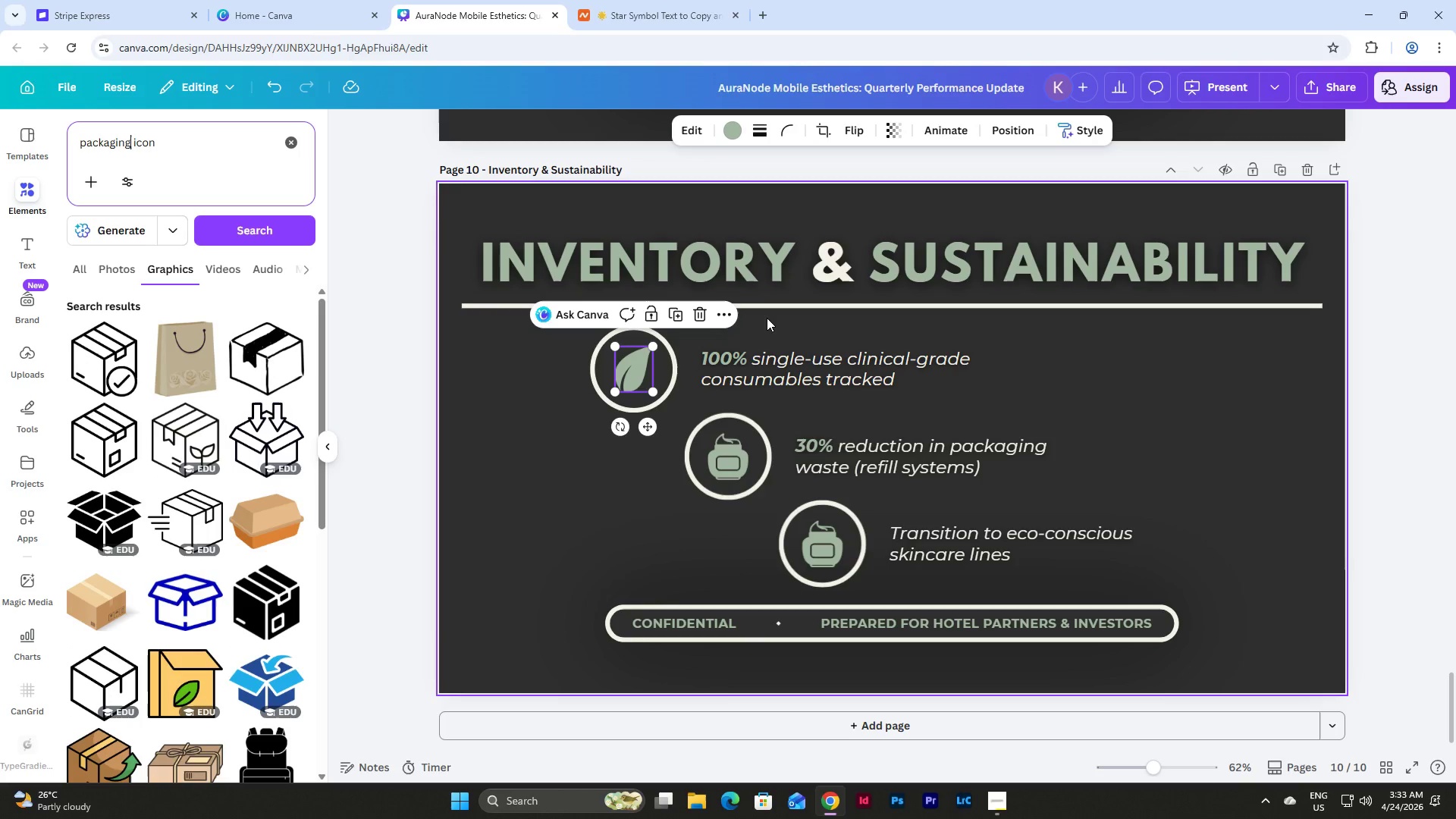 
mouse_move([198, 349])
 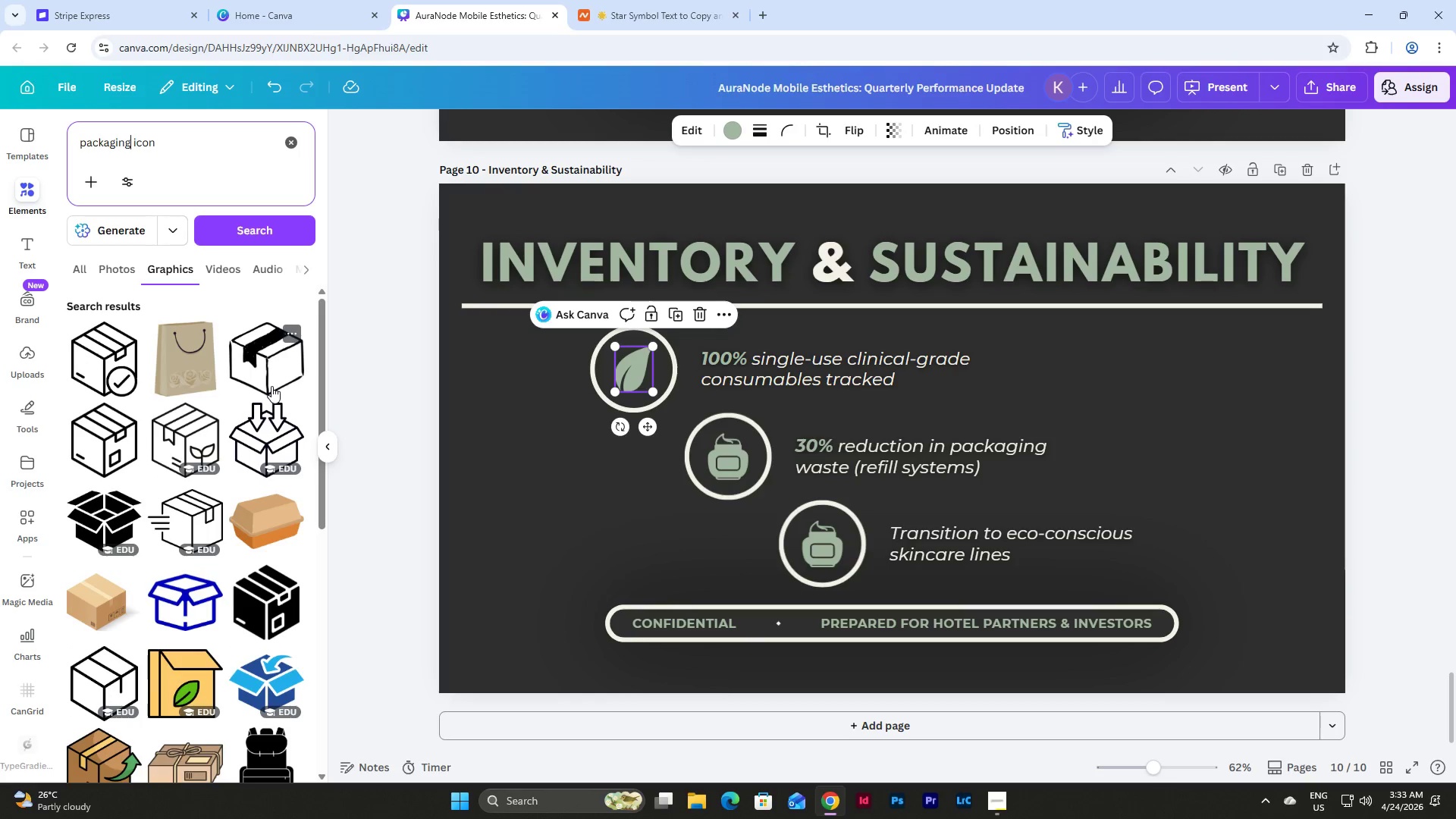 
scroll: coordinate [271, 386], scroll_direction: down, amount: 1.0
 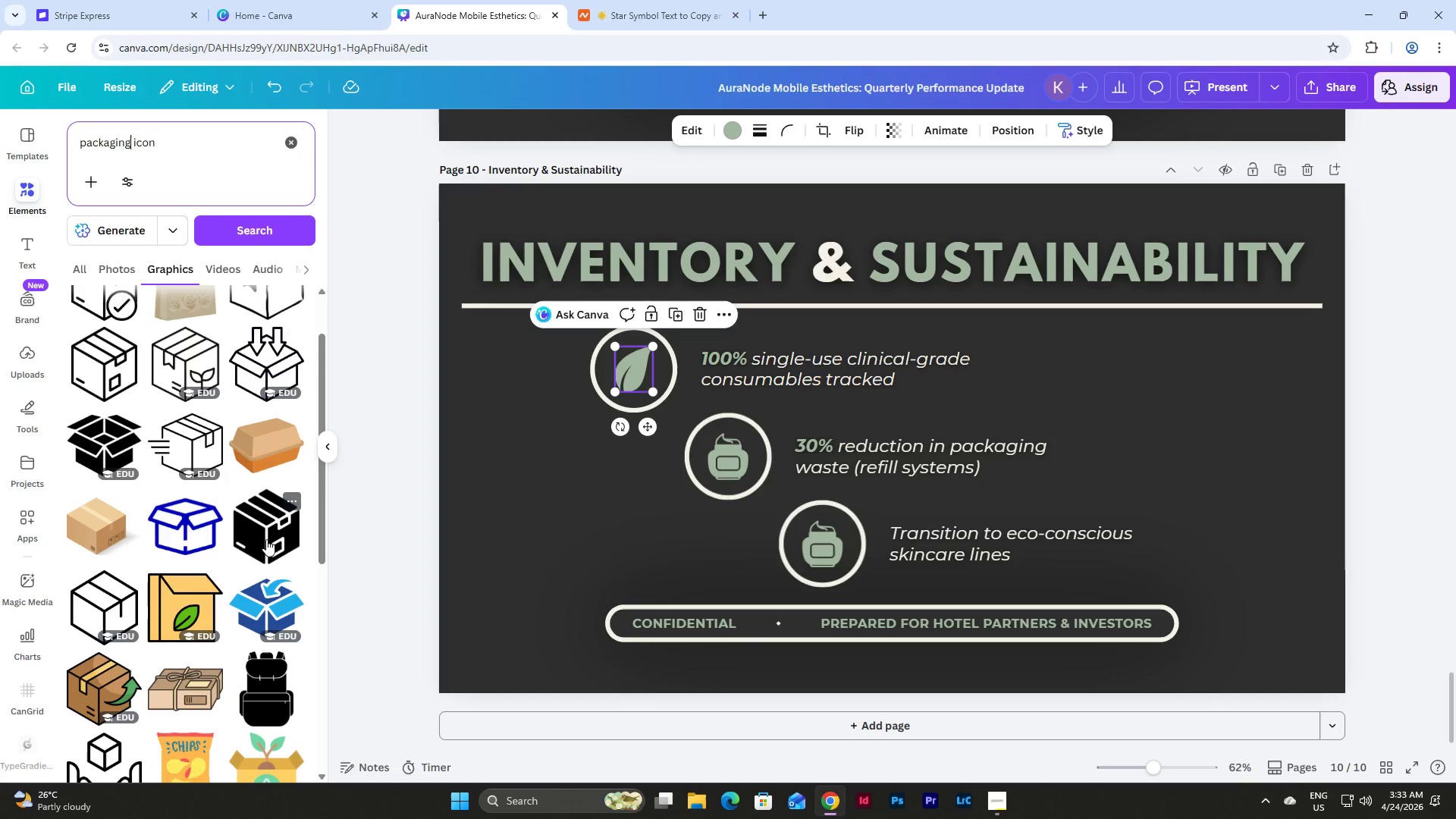 
left_click([266, 539])
 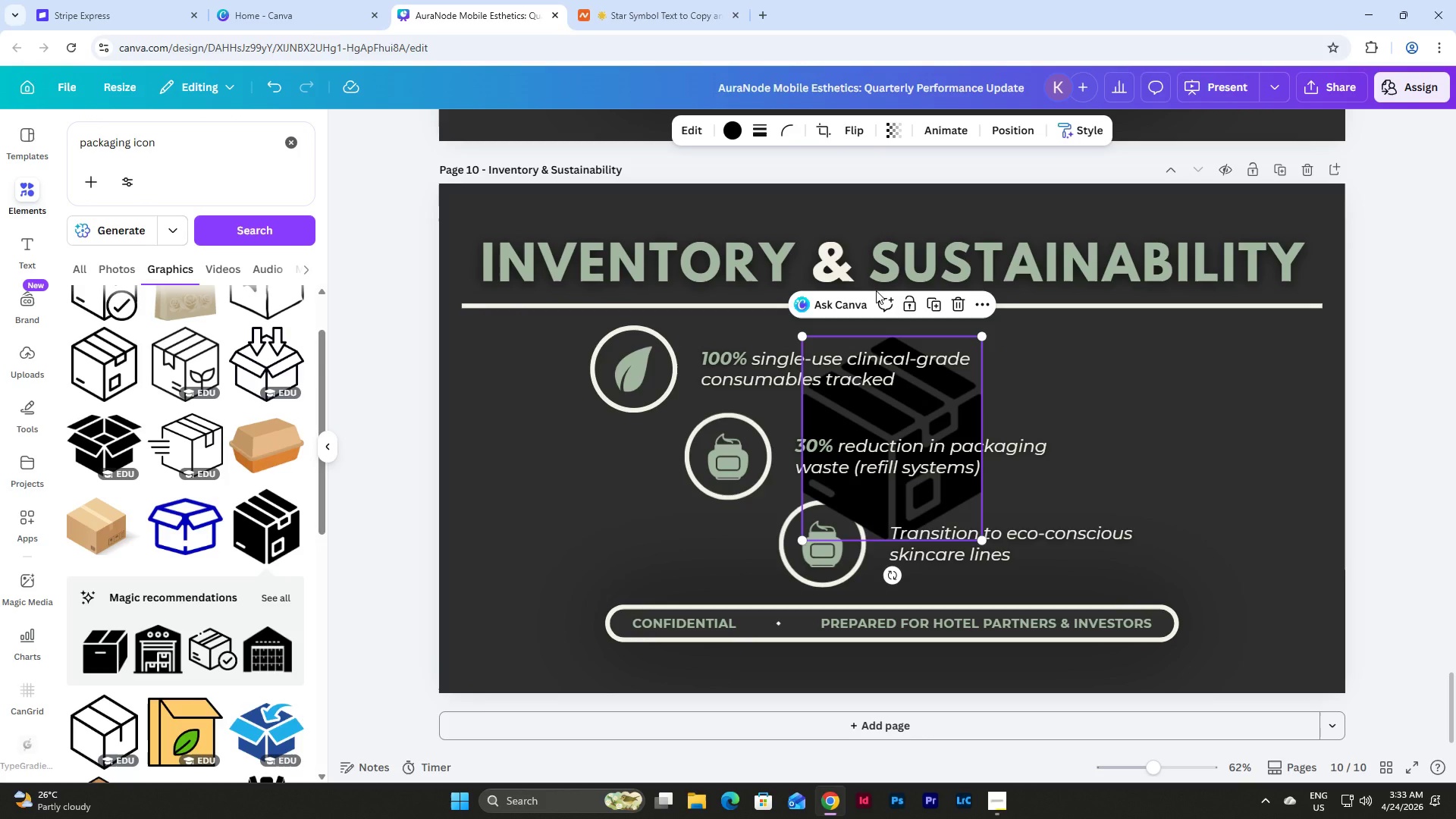 
left_click_drag(start_coordinate=[852, 510], to_coordinate=[516, 571])
 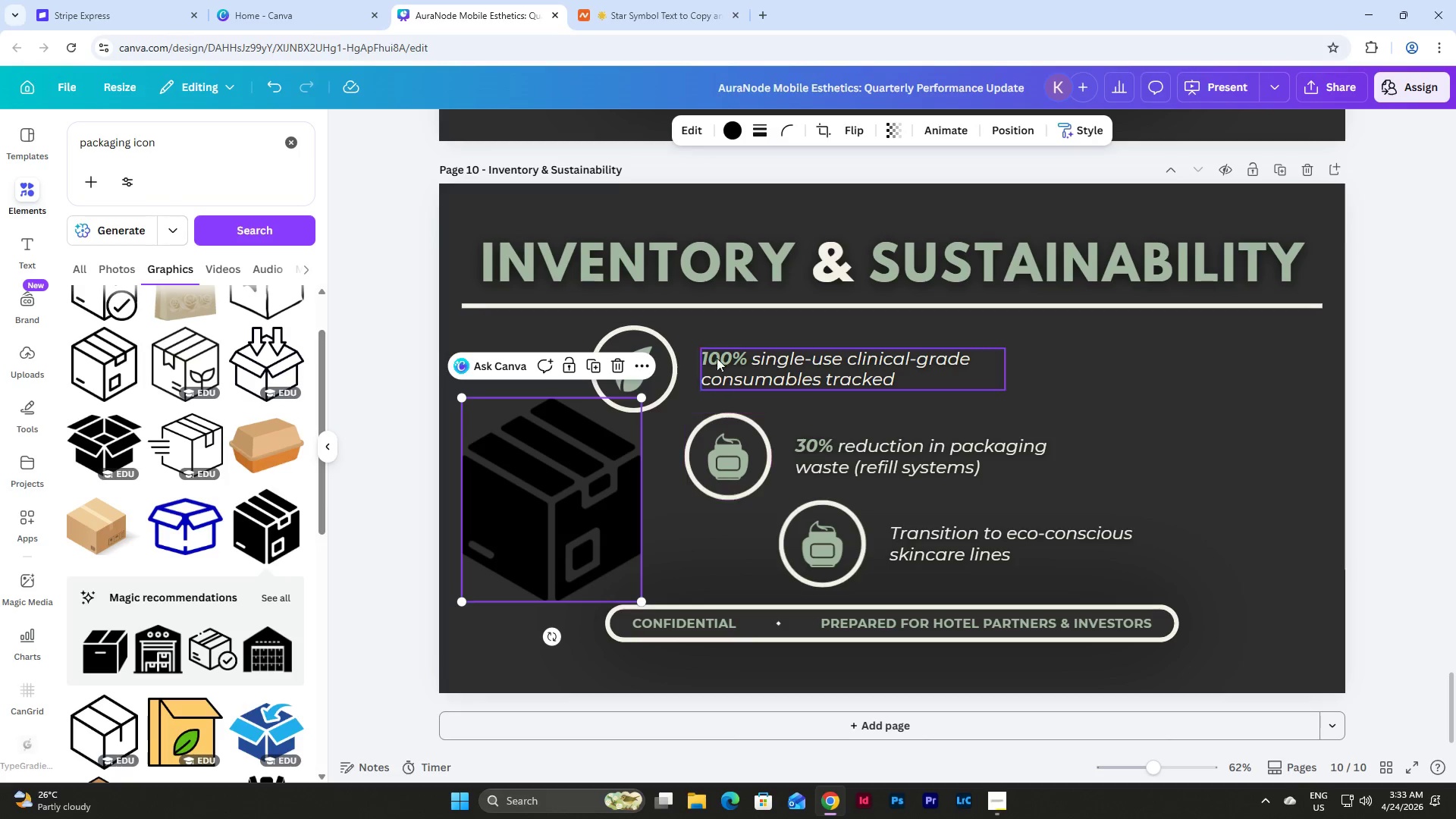 
wait(5.95)
 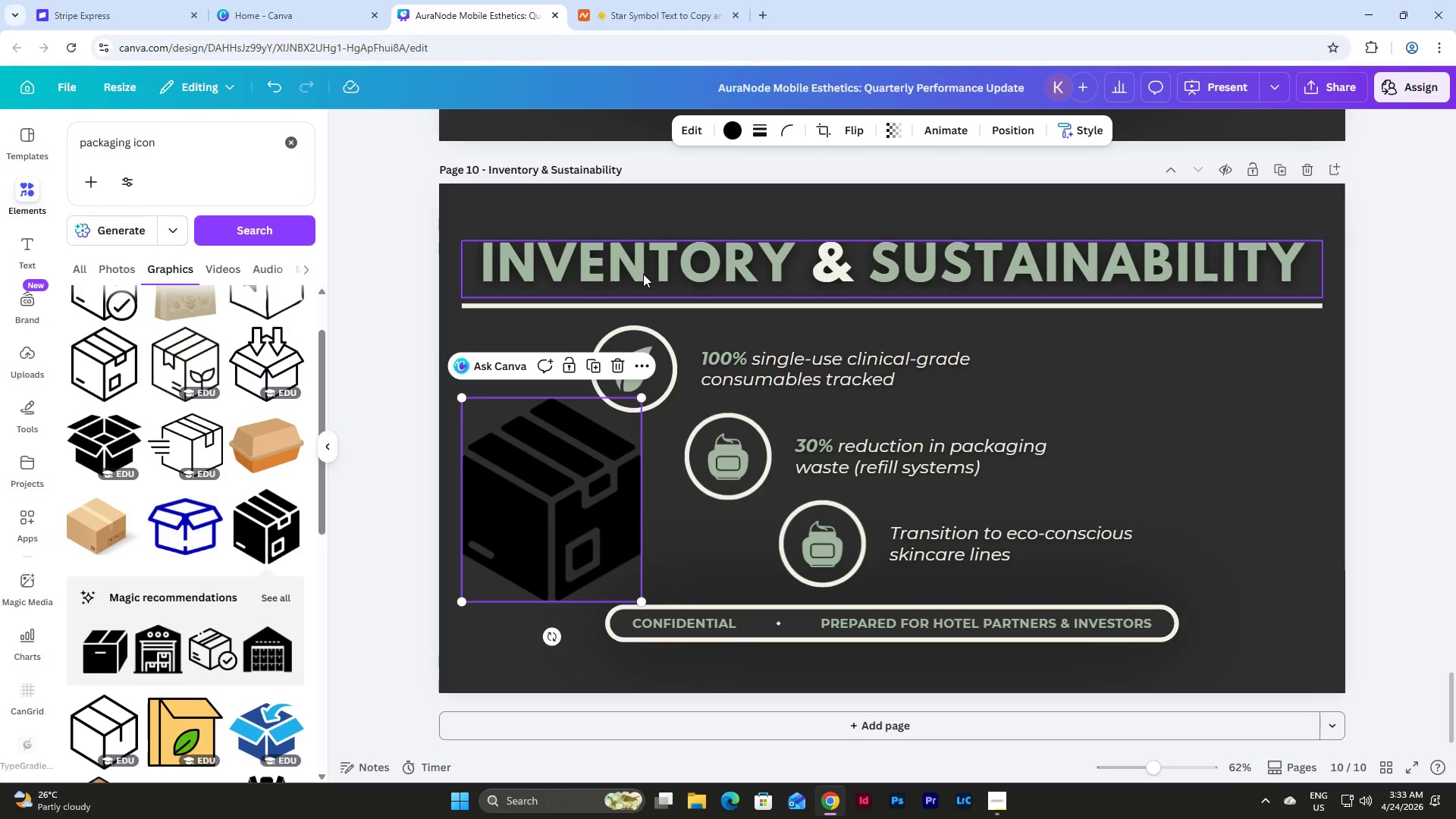 
left_click([734, 131])
 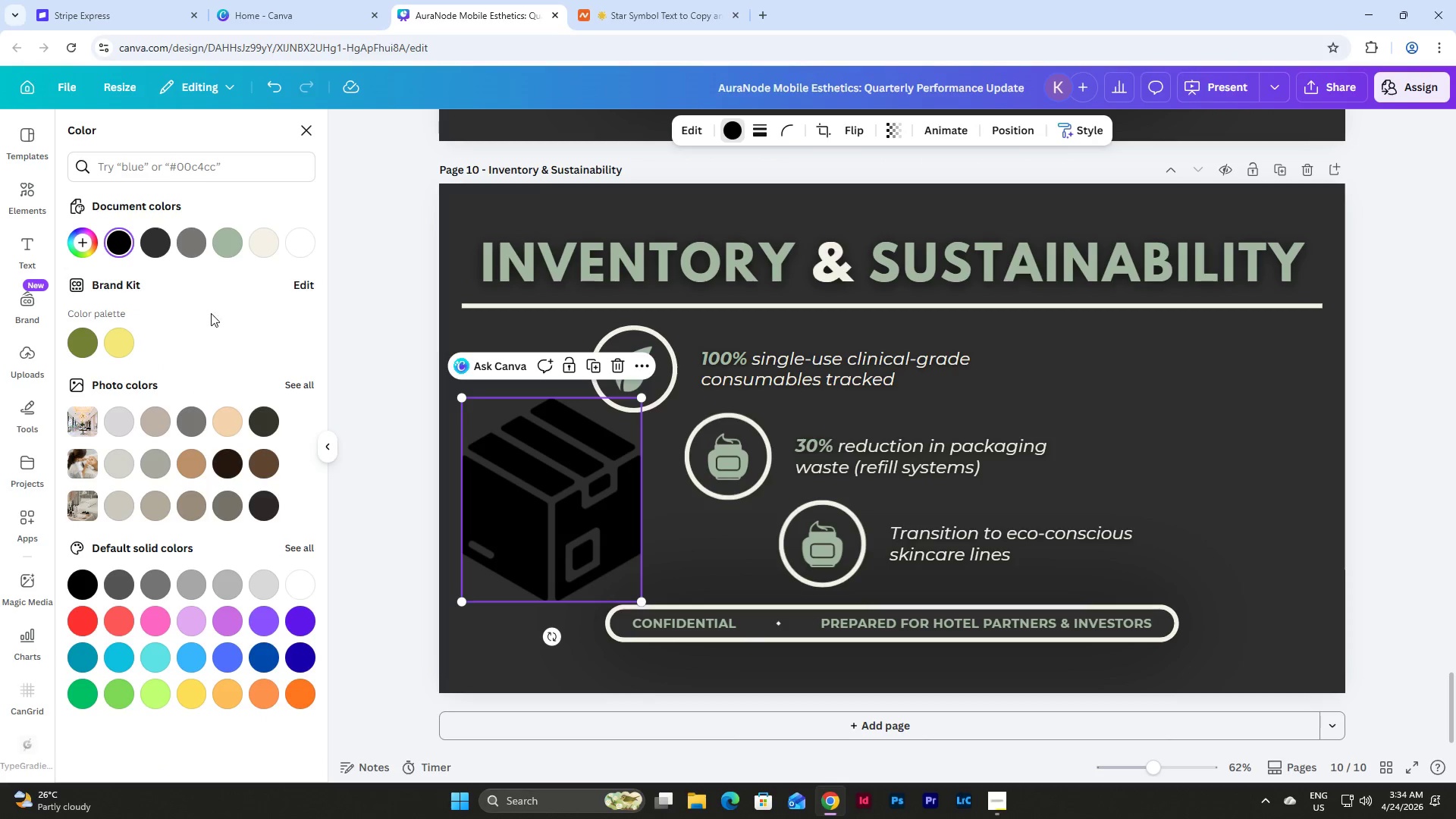 
left_click([212, 249])
 